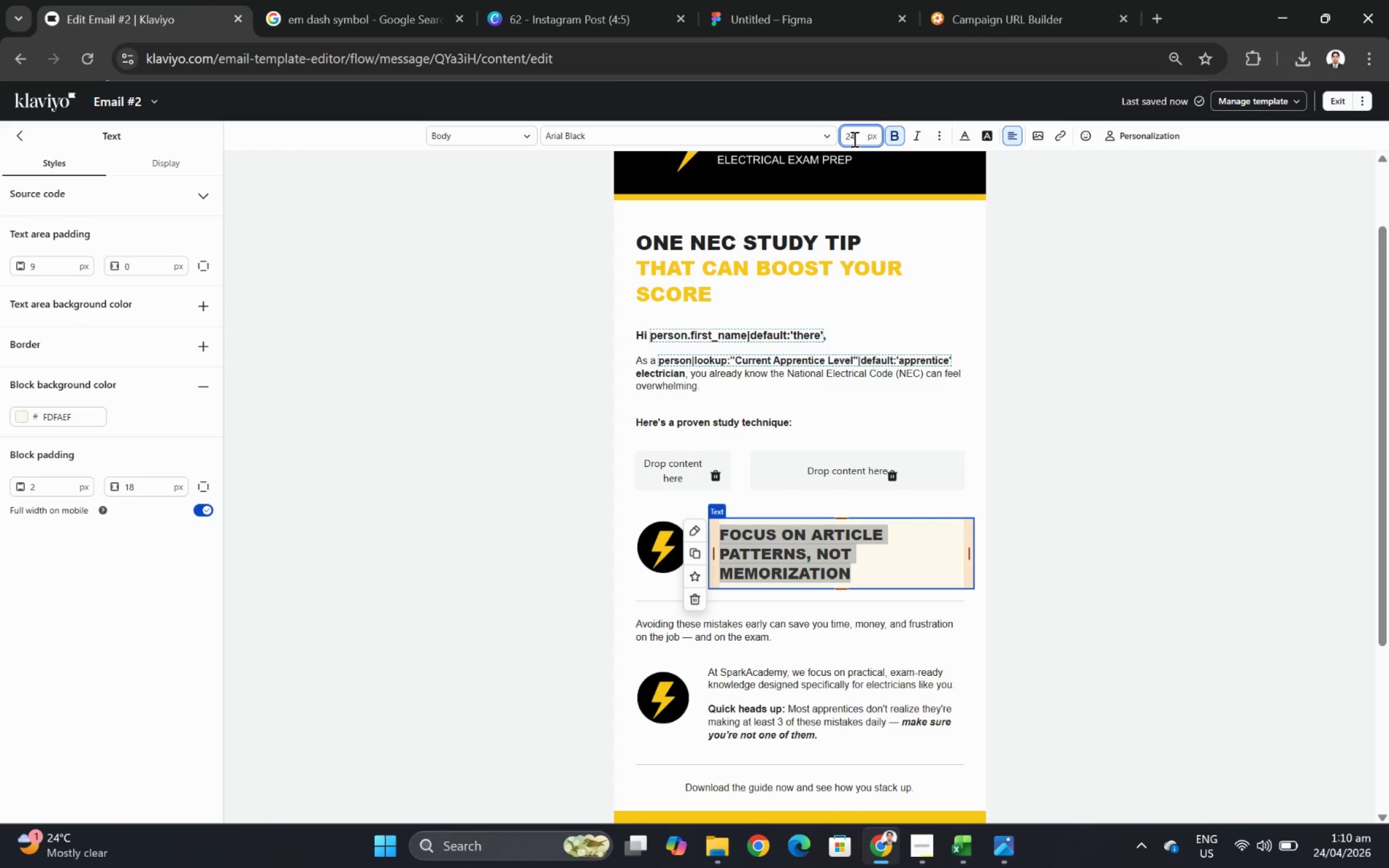 
double_click([853, 139])
 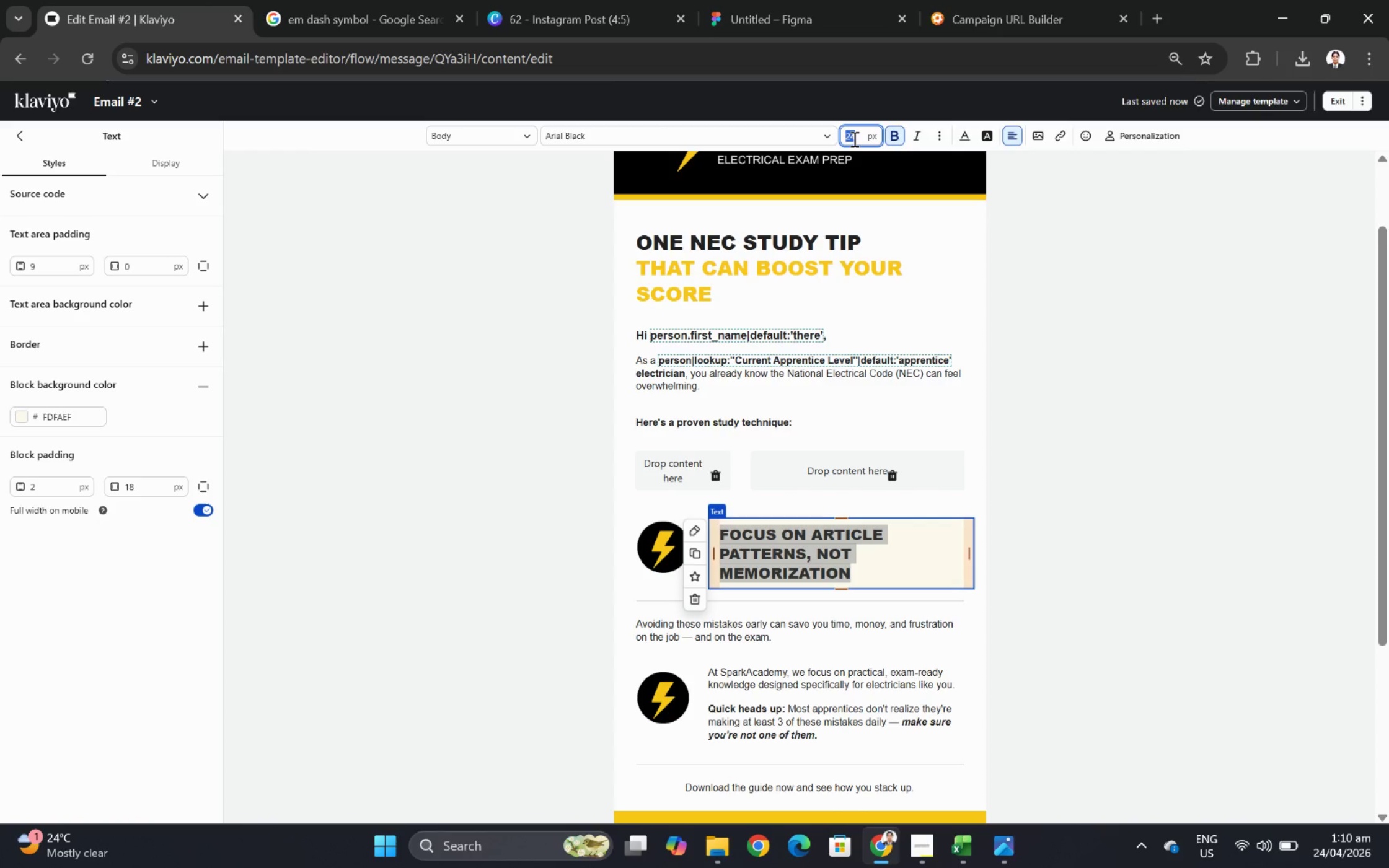 
key(Numpad2)
 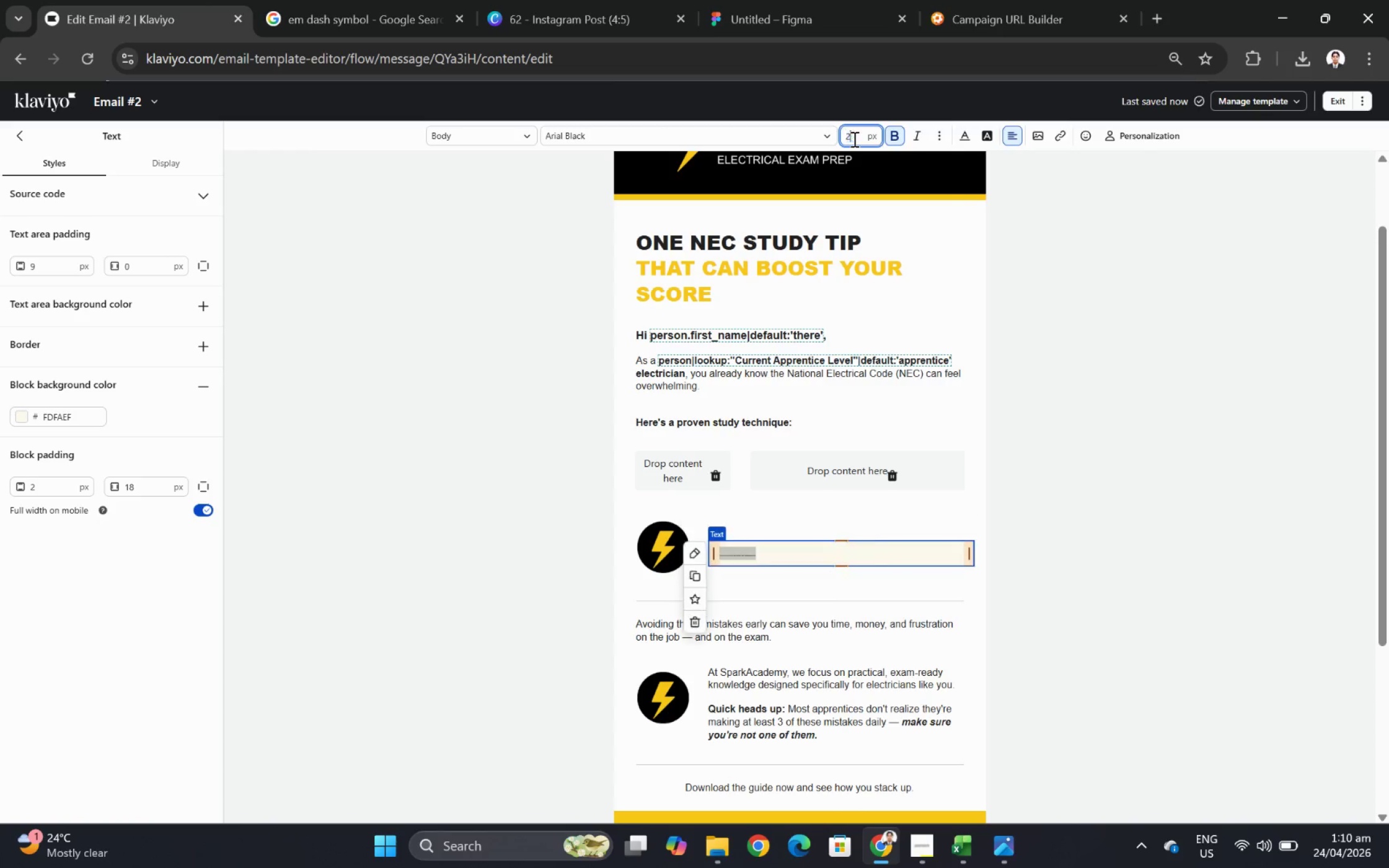 
key(Numpad2)
 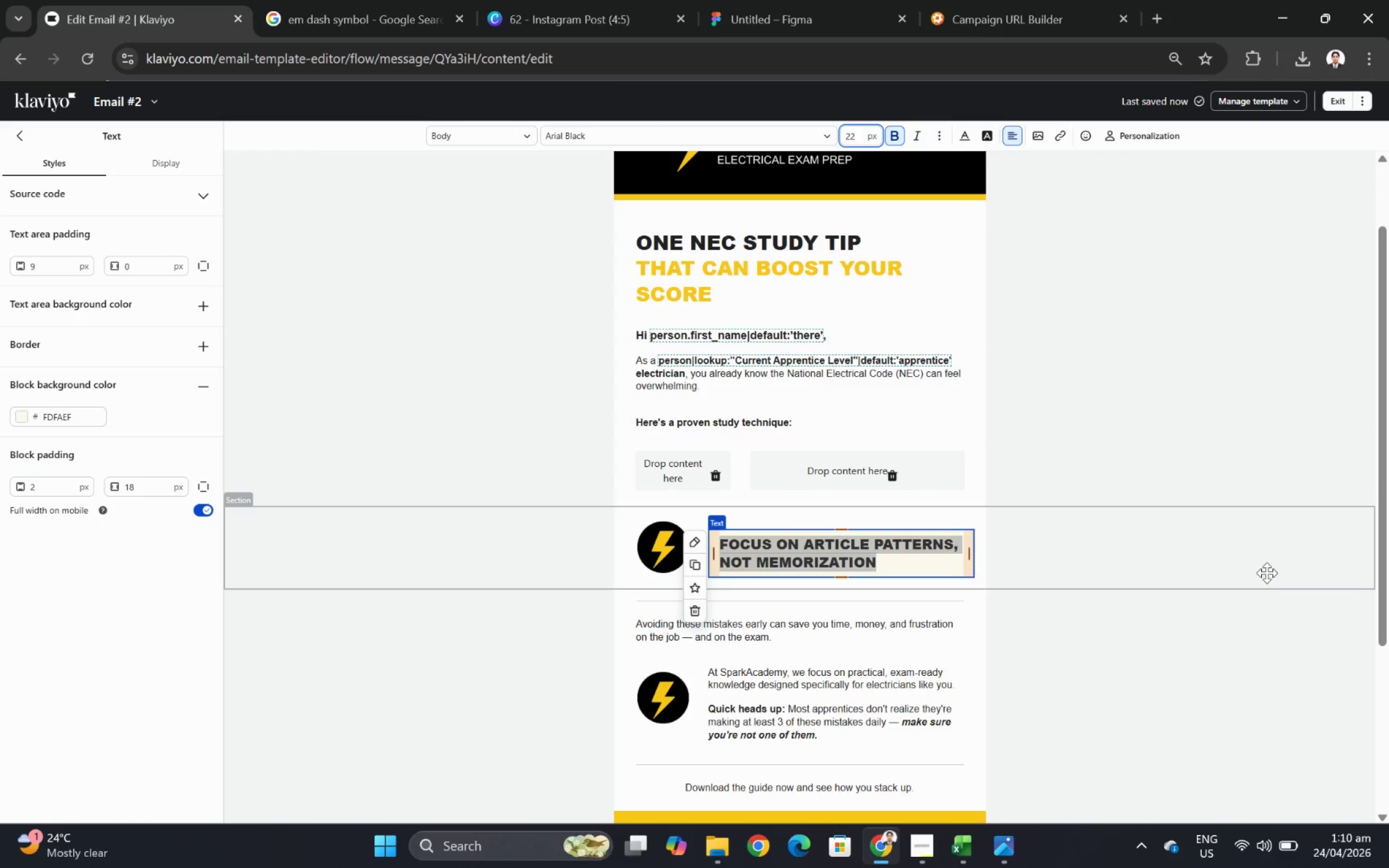 
left_click([1266, 572])
 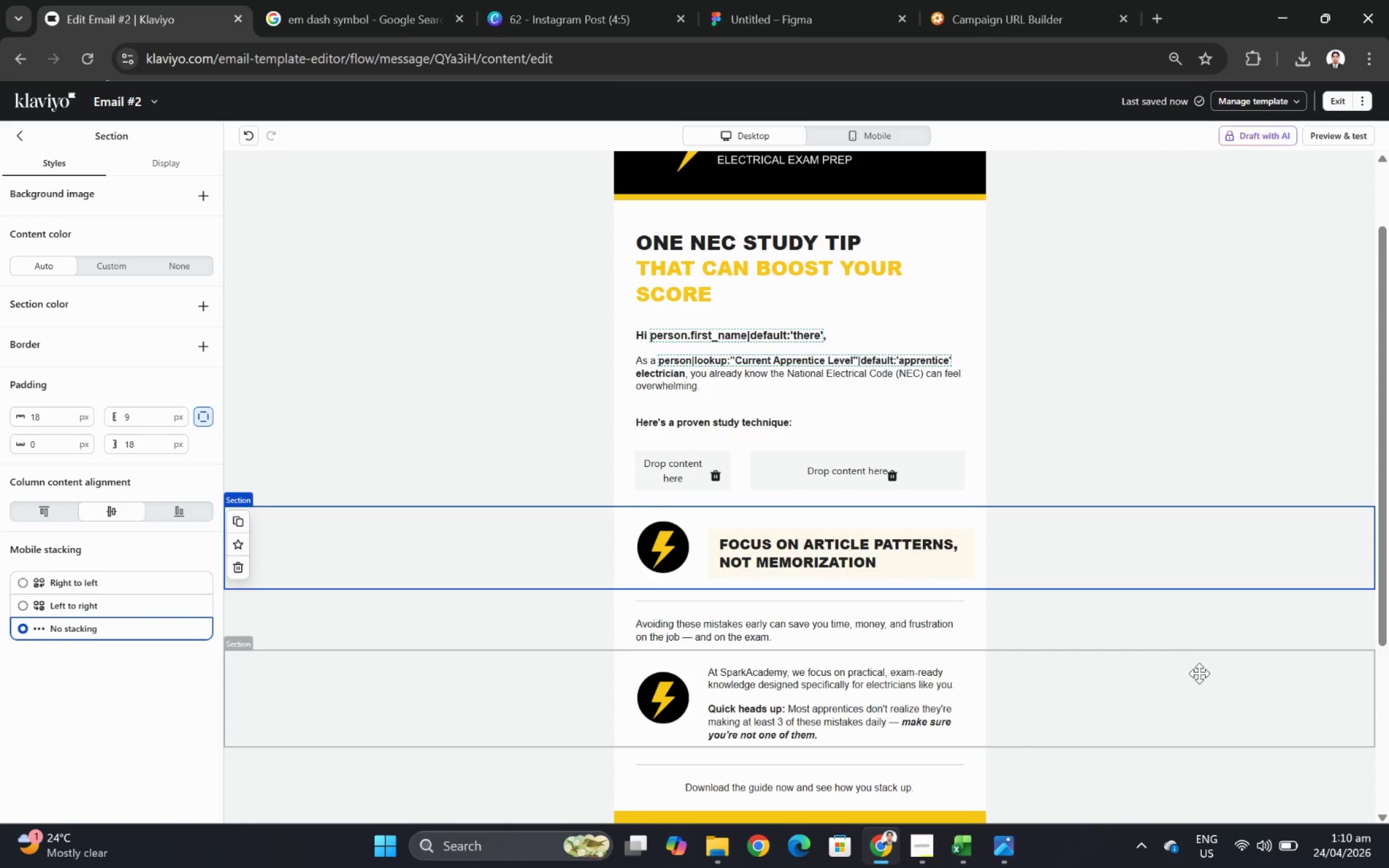 
left_click([1200, 677])
 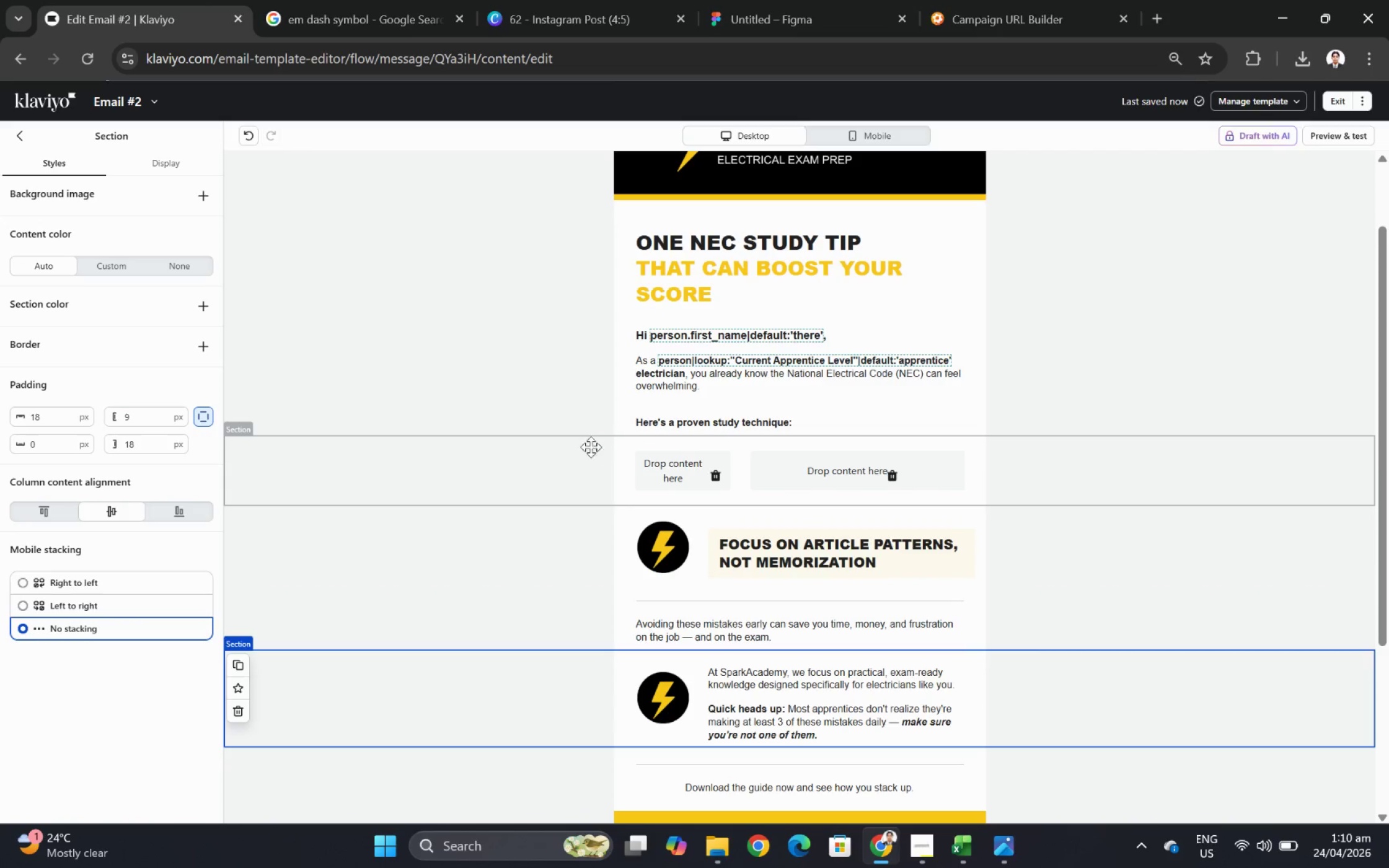 
left_click([552, 466])
 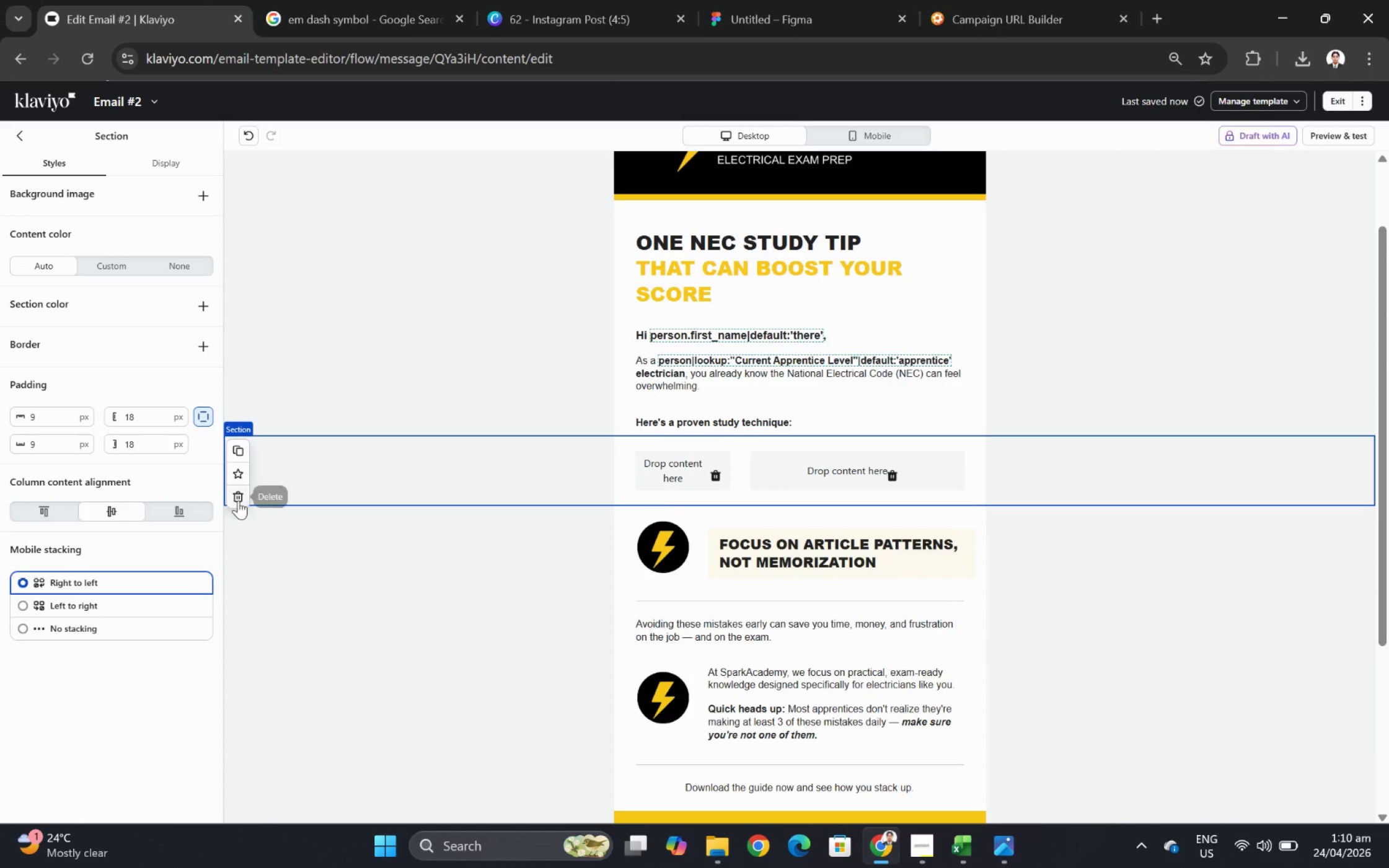 
left_click([236, 500])
 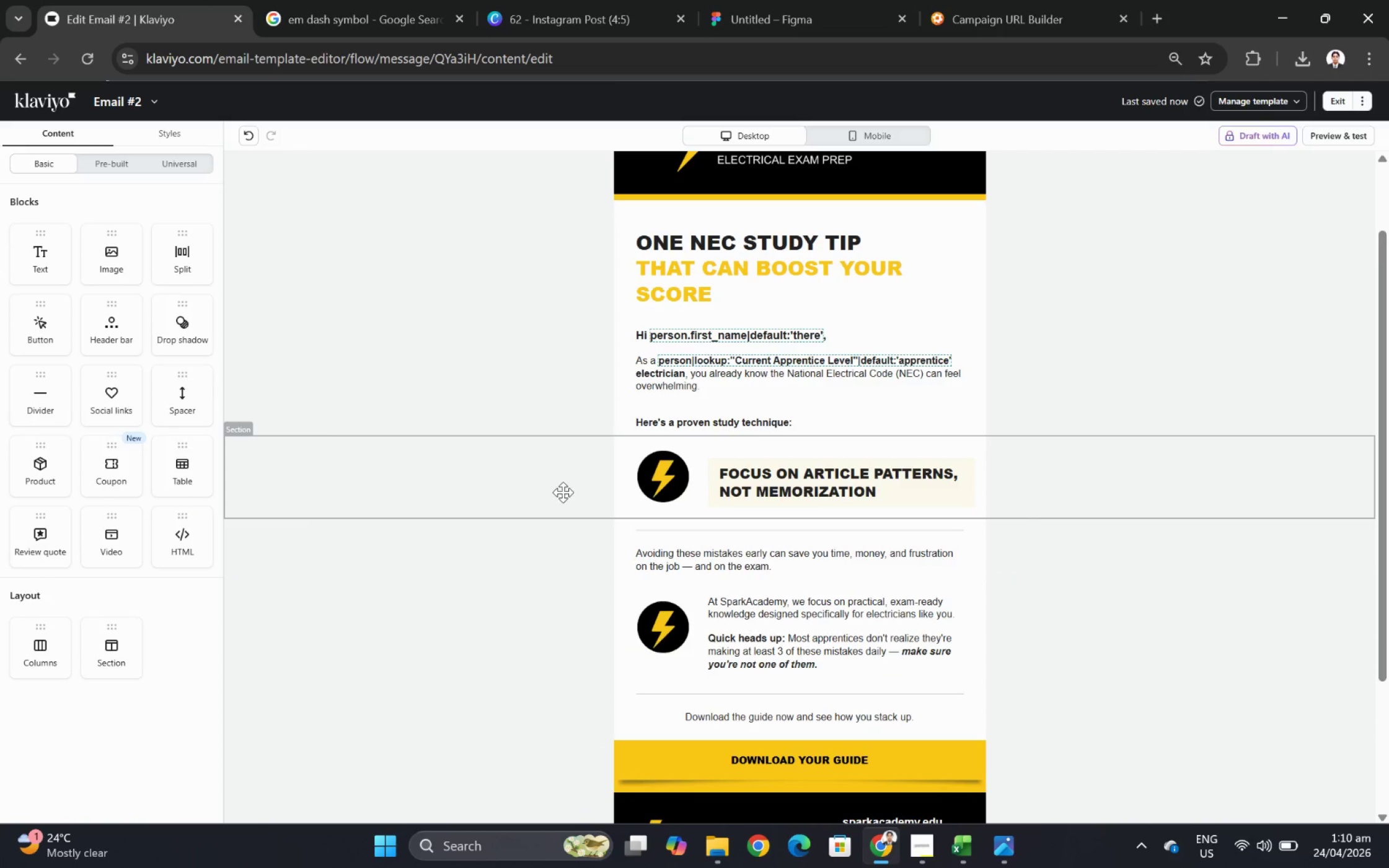 
left_click([386, 484])
 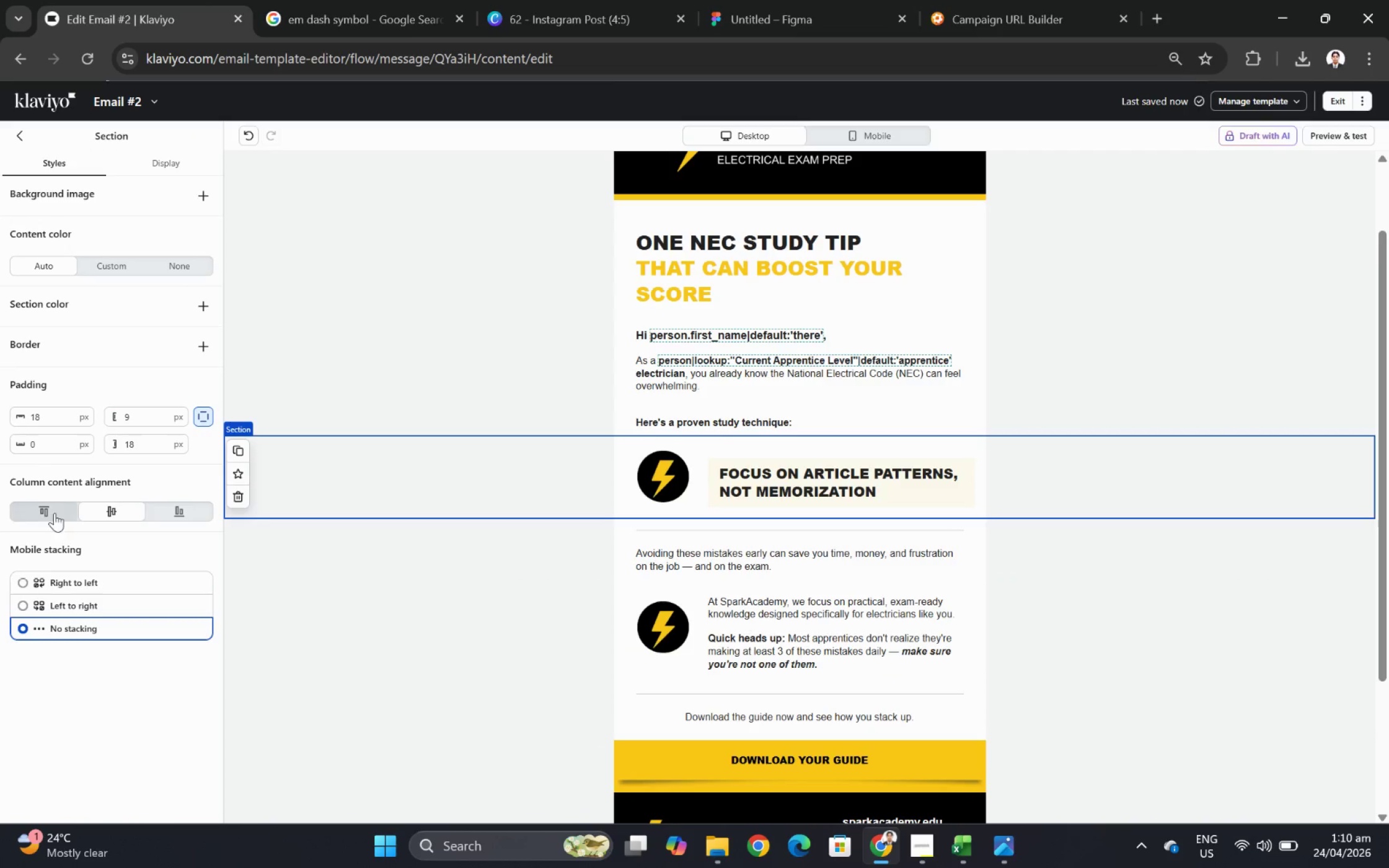 
left_click([55, 498])
 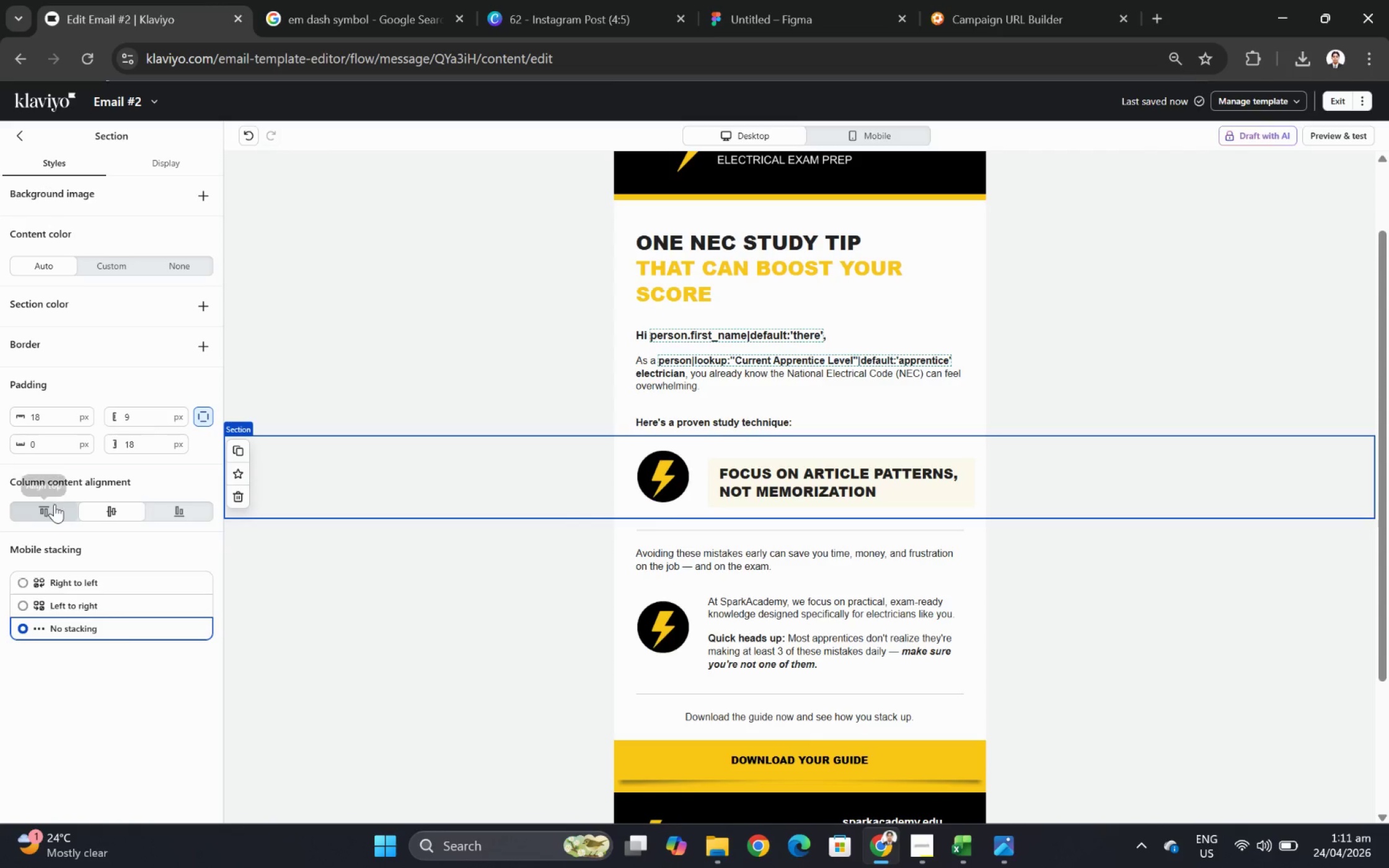 
left_click([55, 504])
 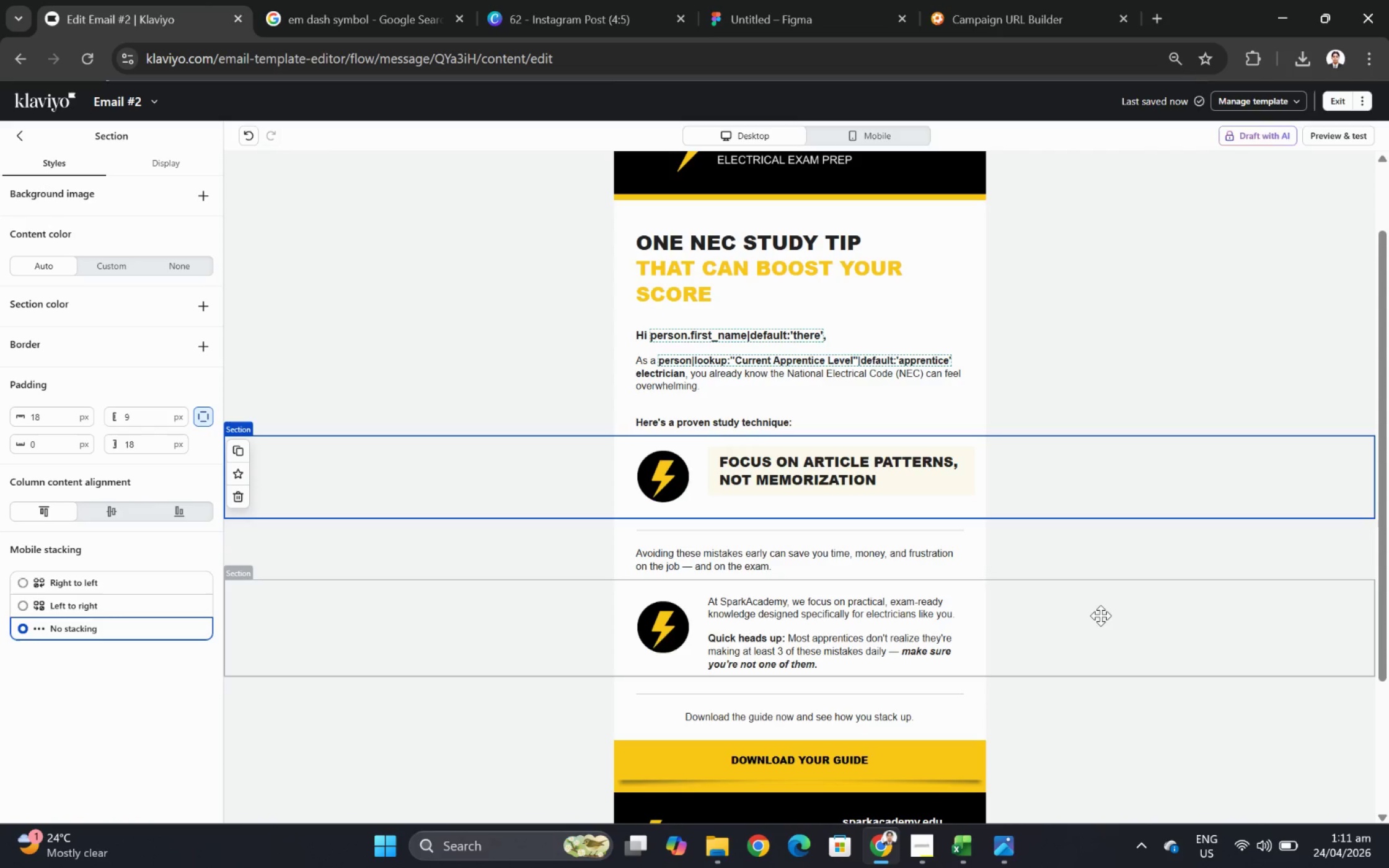 
left_click([1235, 634])
 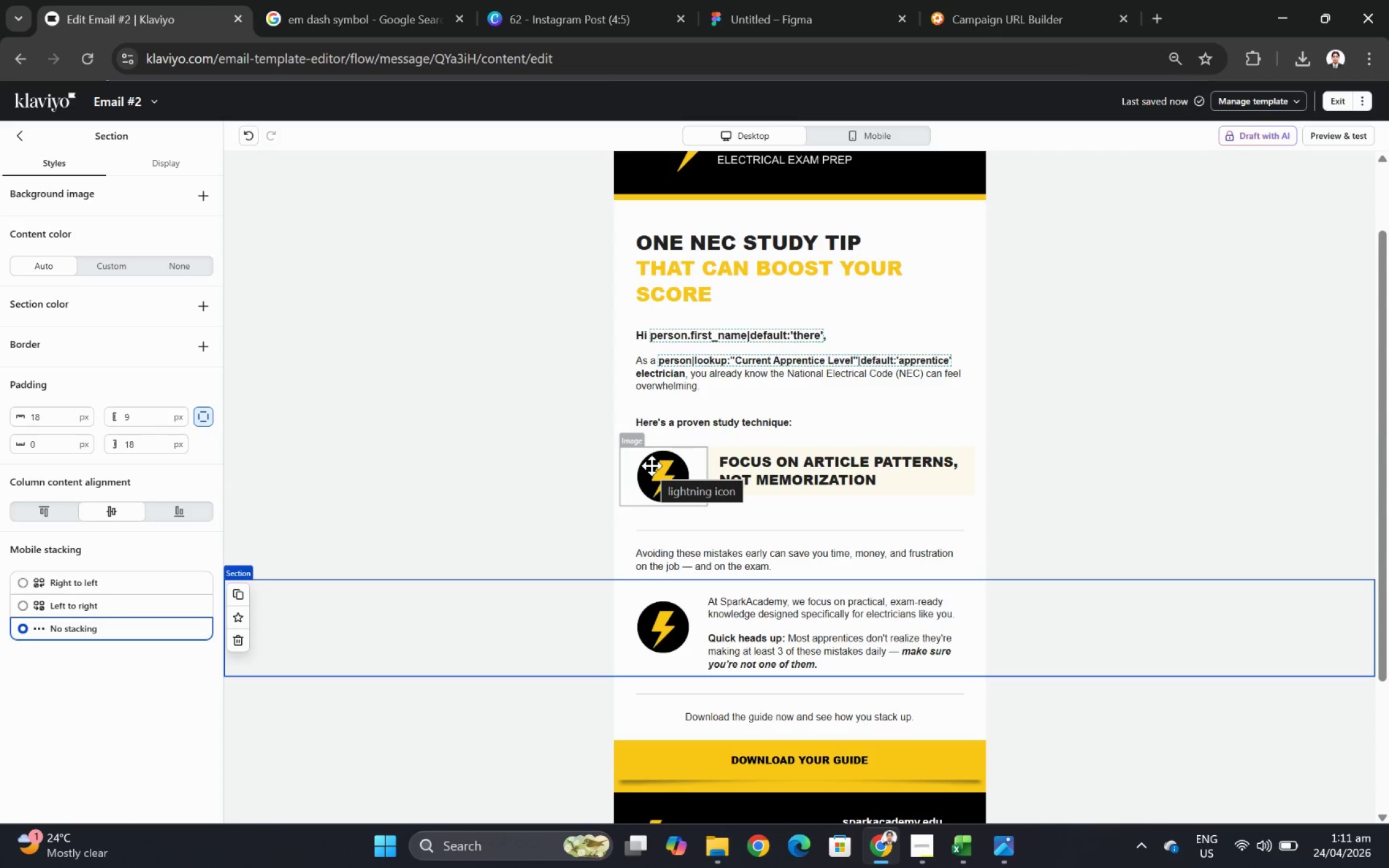 
wait(6.66)
 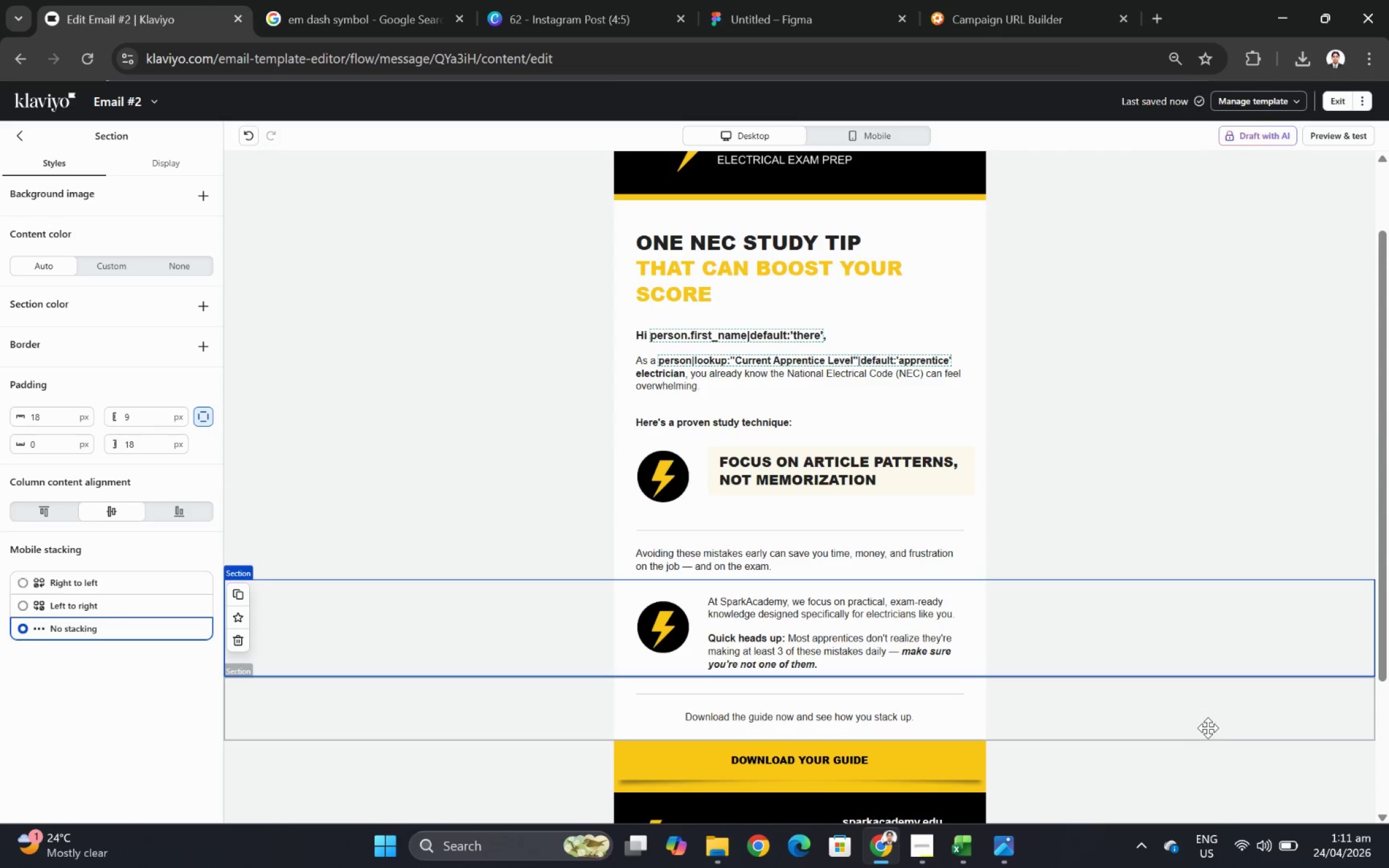 
left_click([651, 465])
 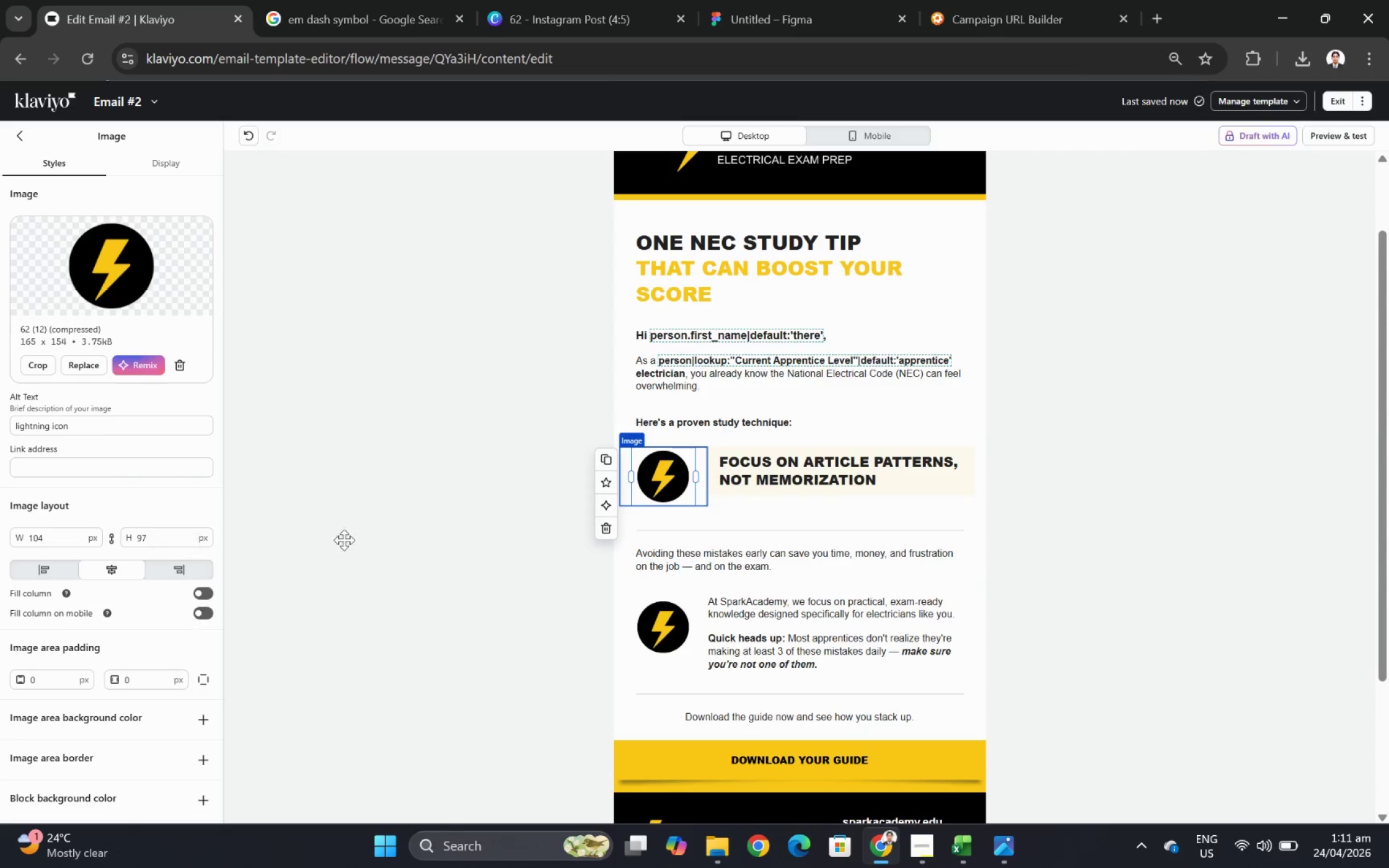 
scroll: coordinate [94, 532], scroll_direction: down, amount: 4.0
 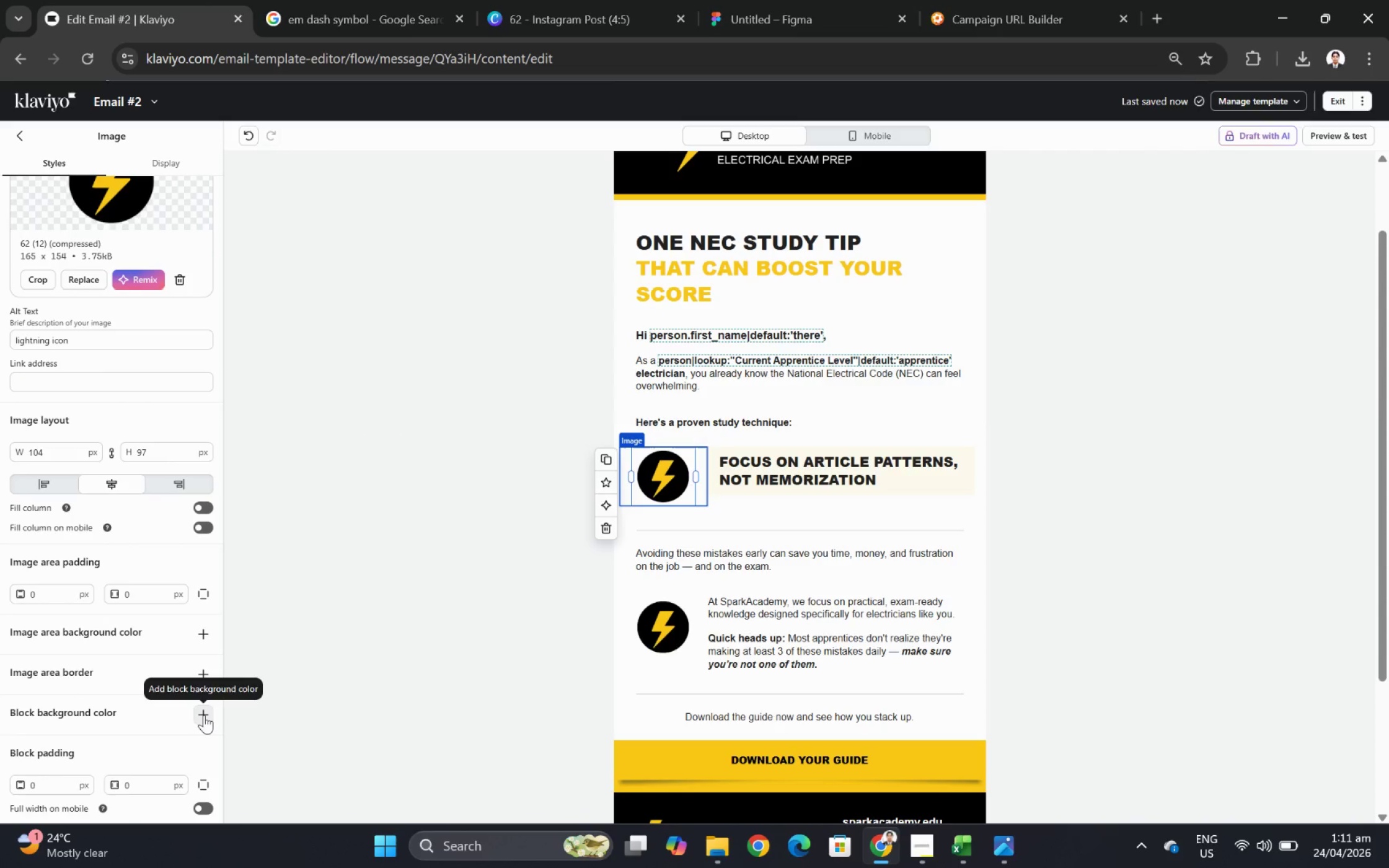 
left_click([204, 714])
 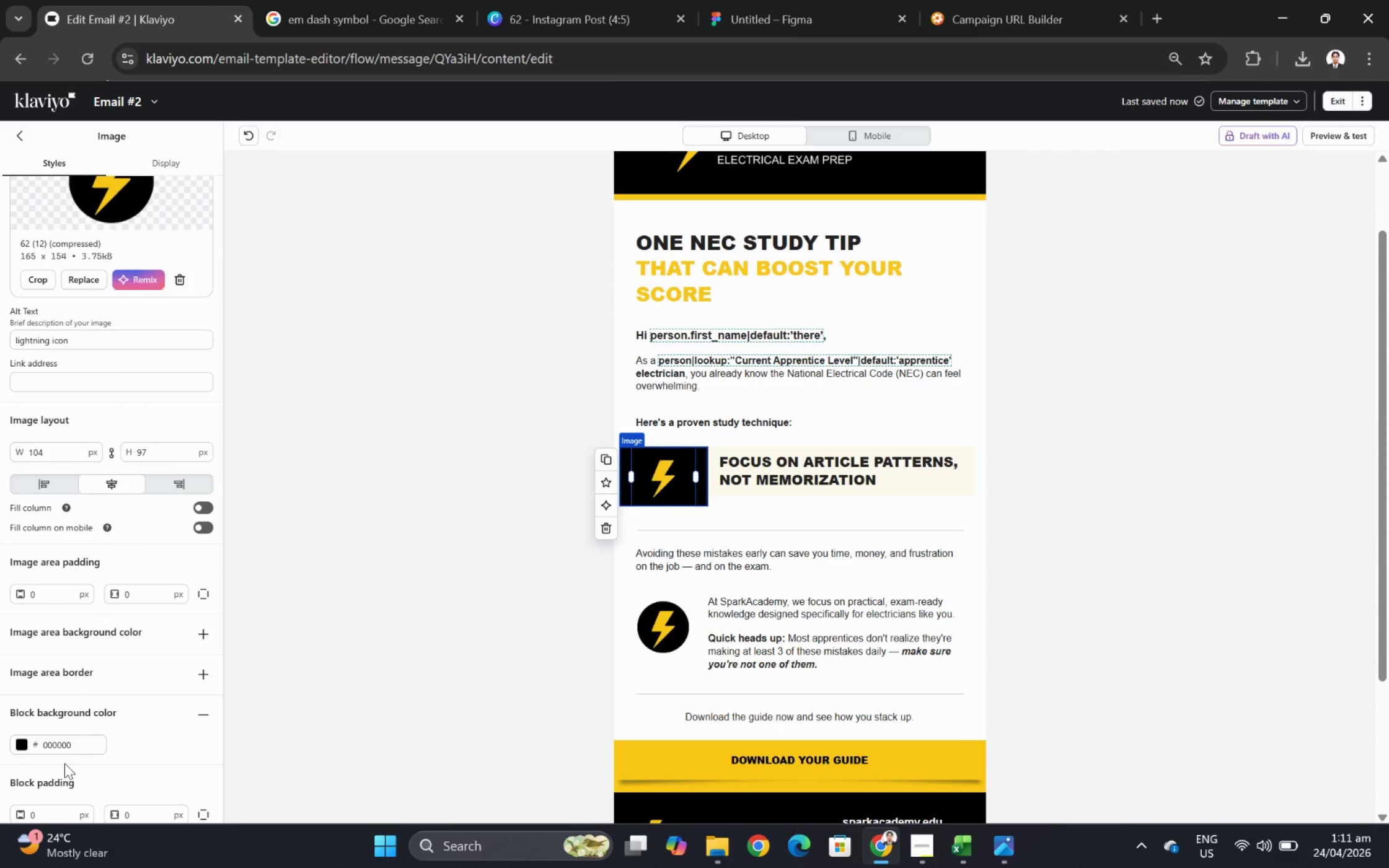 
scroll: coordinate [86, 746], scroll_direction: down, amount: 2.0
 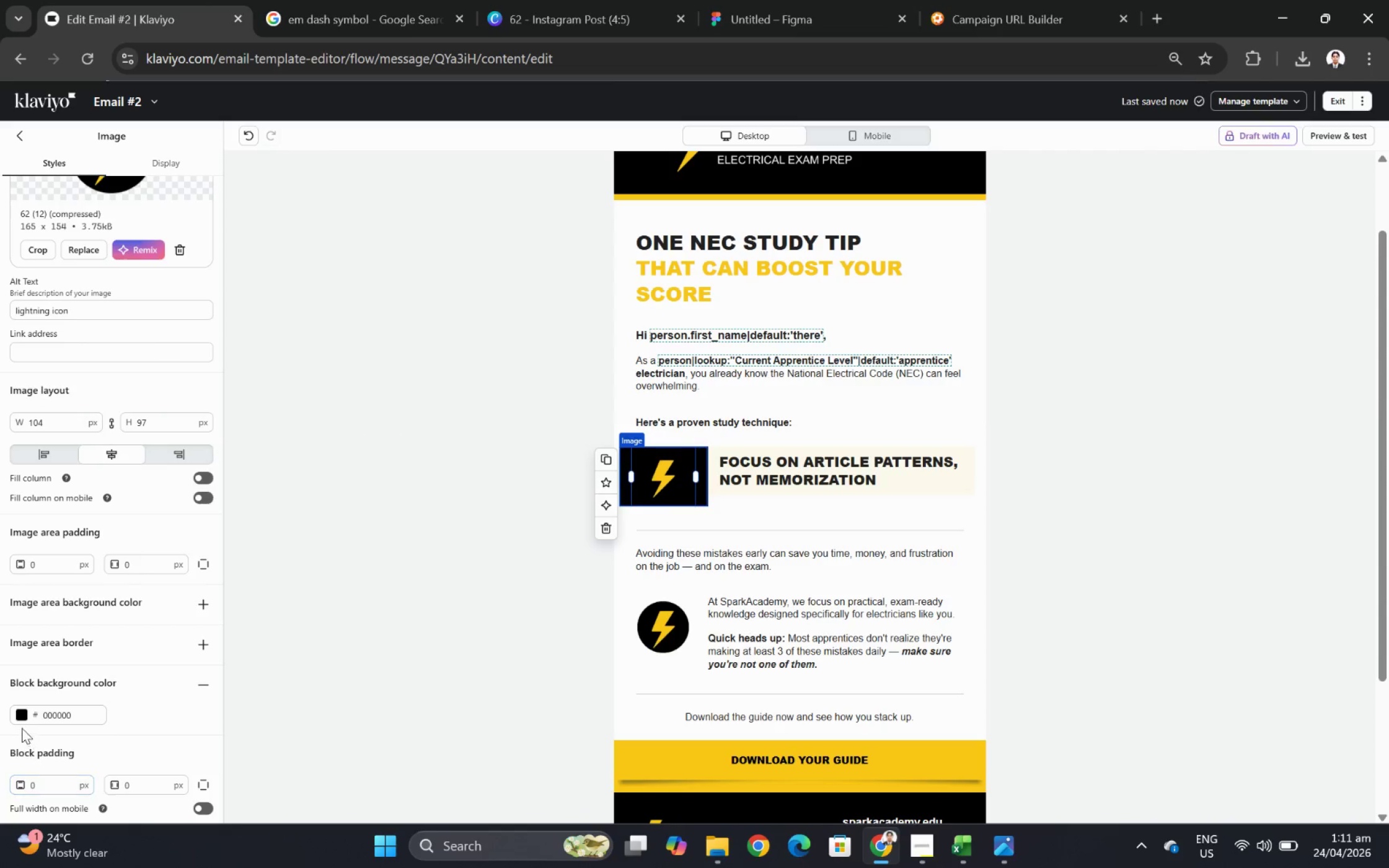 
left_click([20, 708])
 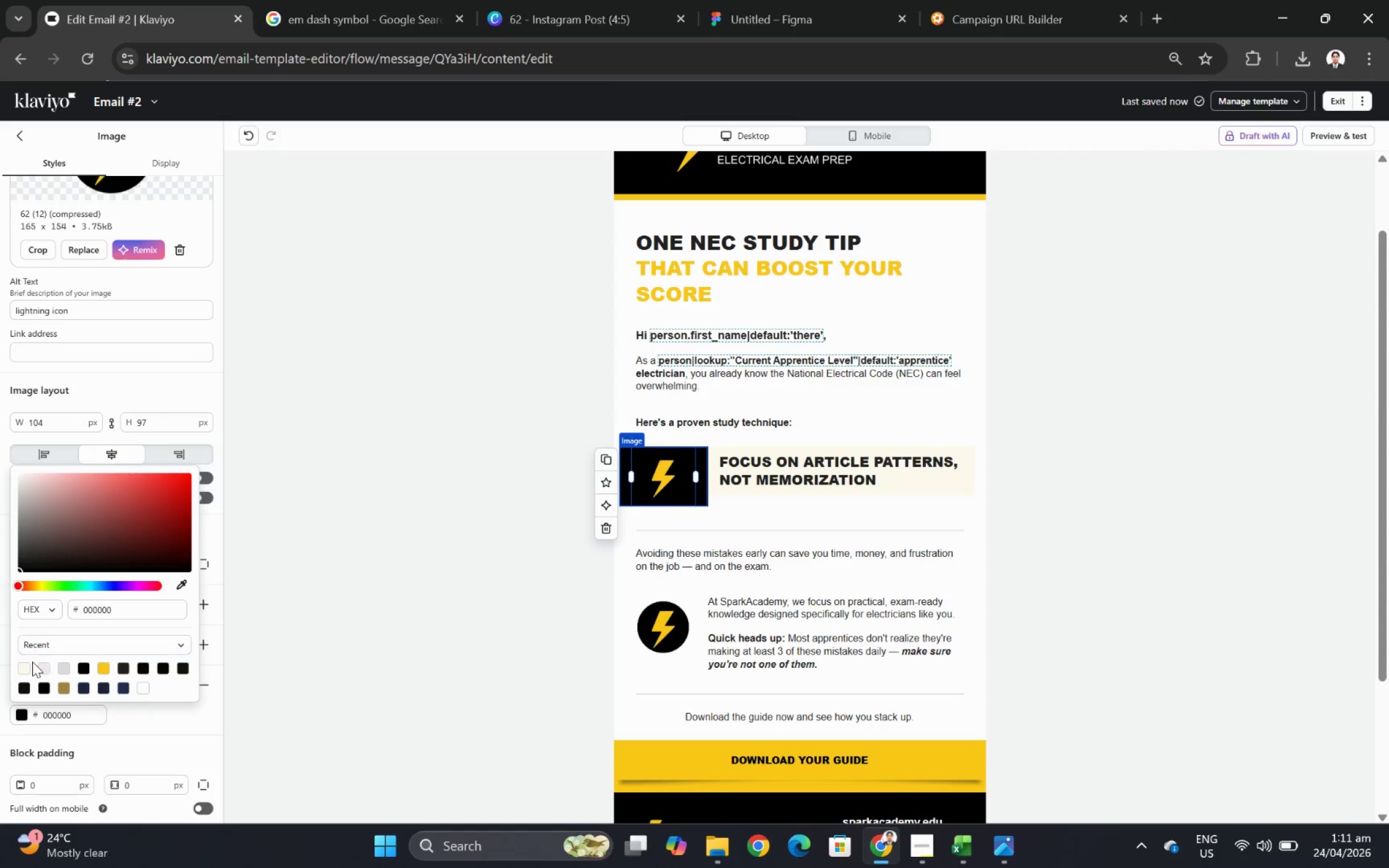 
left_click([24, 669])
 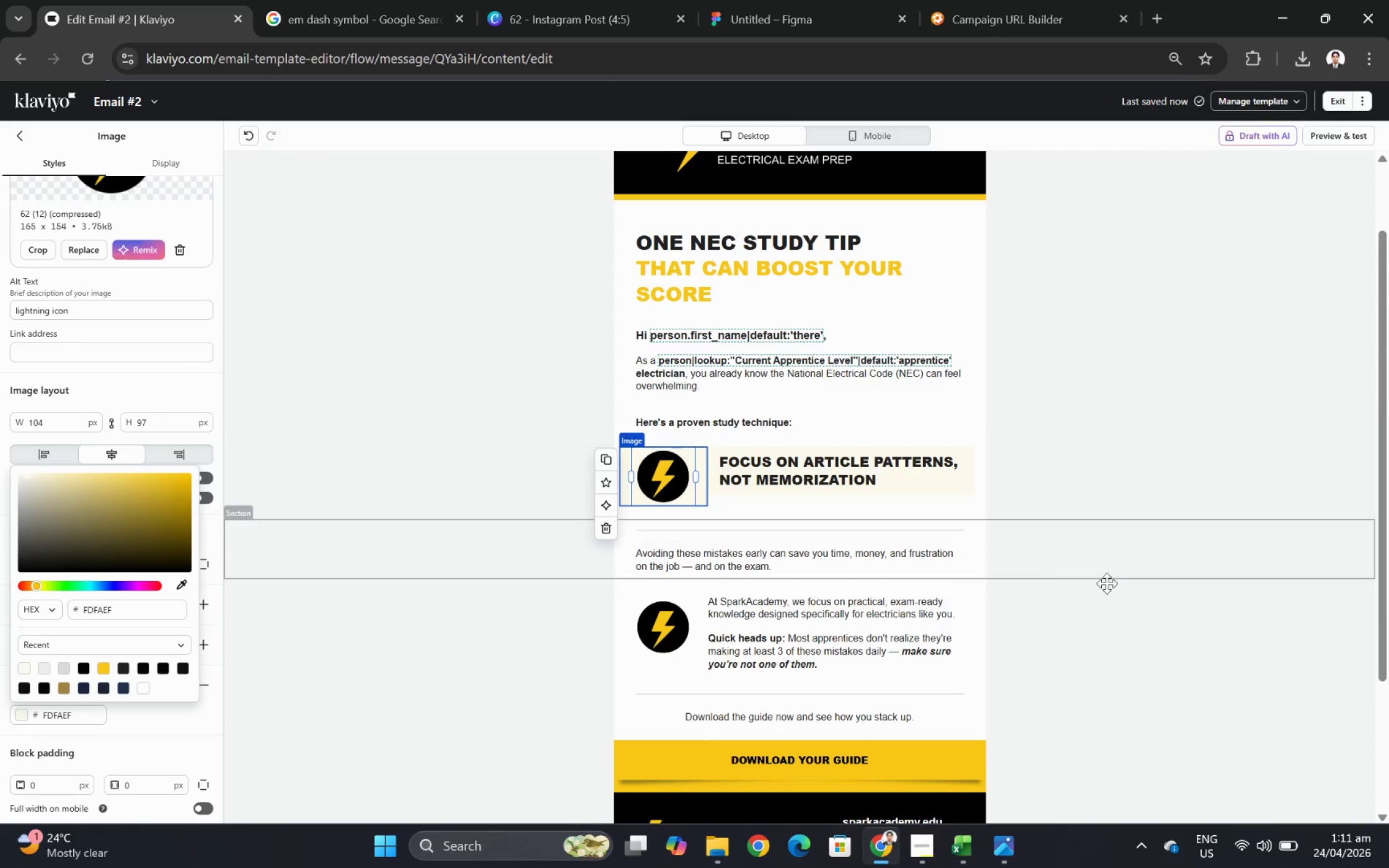 
left_click([1166, 613])
 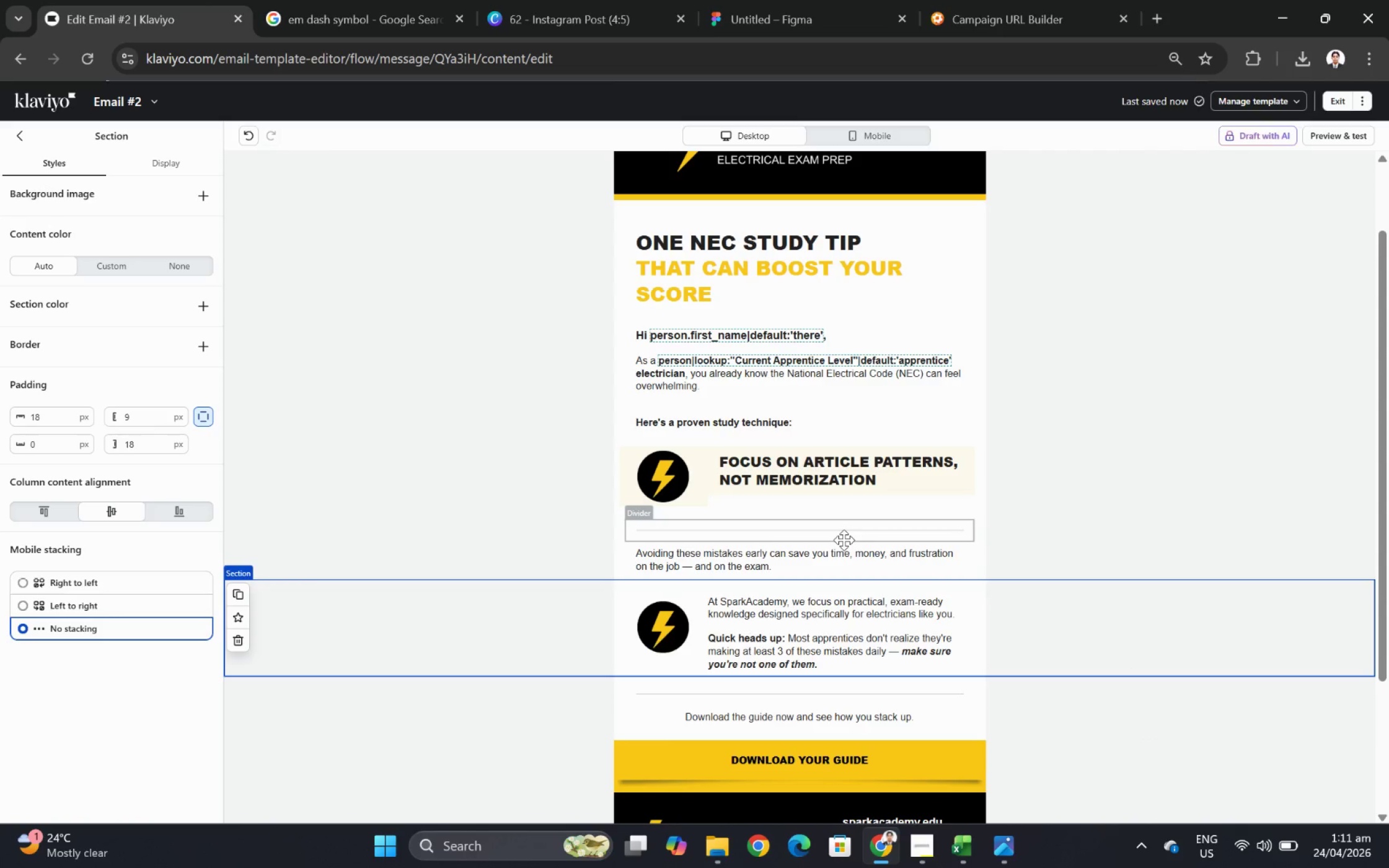 
wait(16.58)
 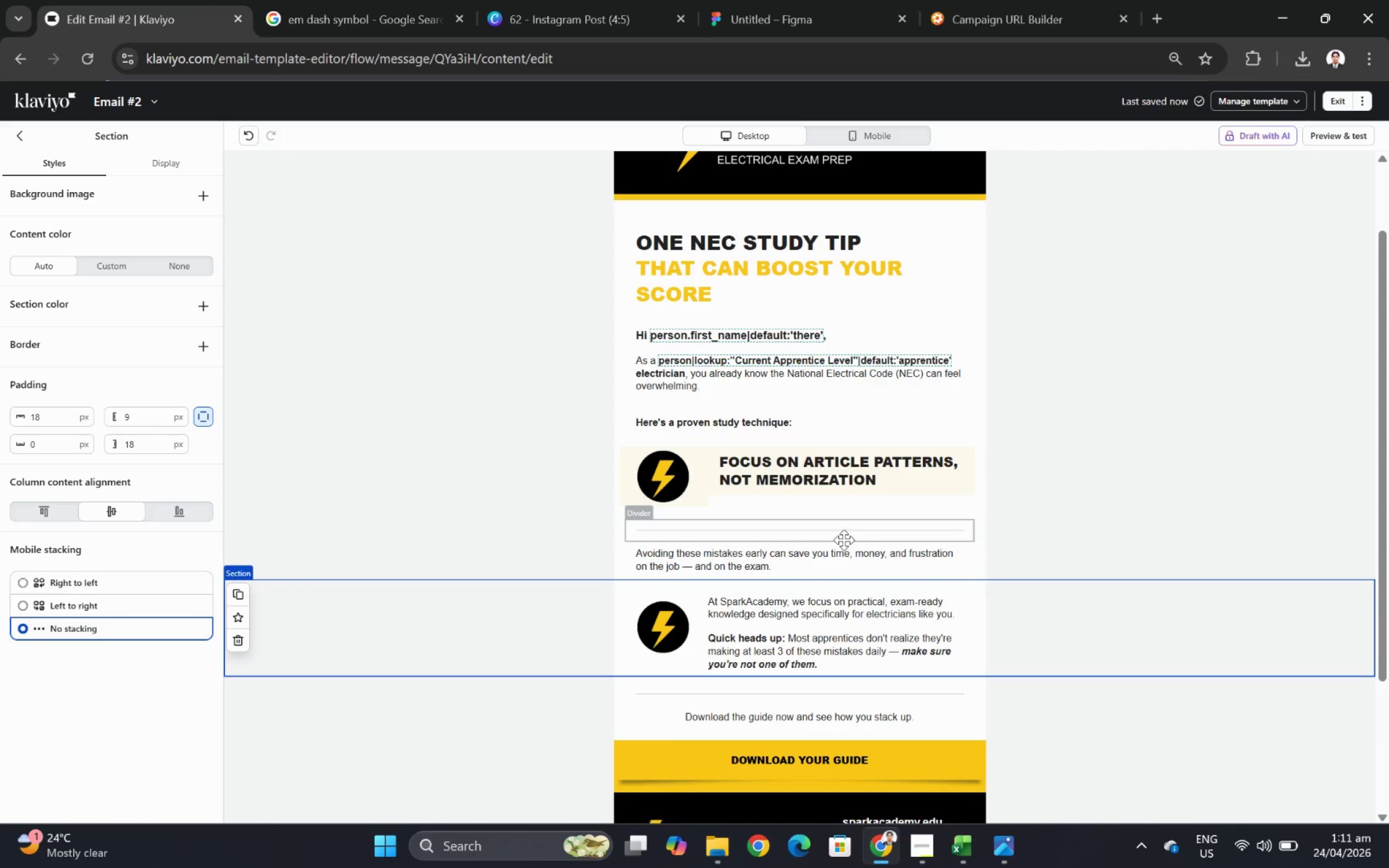 
left_click_drag(start_coordinate=[694, 476], to_coordinate=[683, 474])
 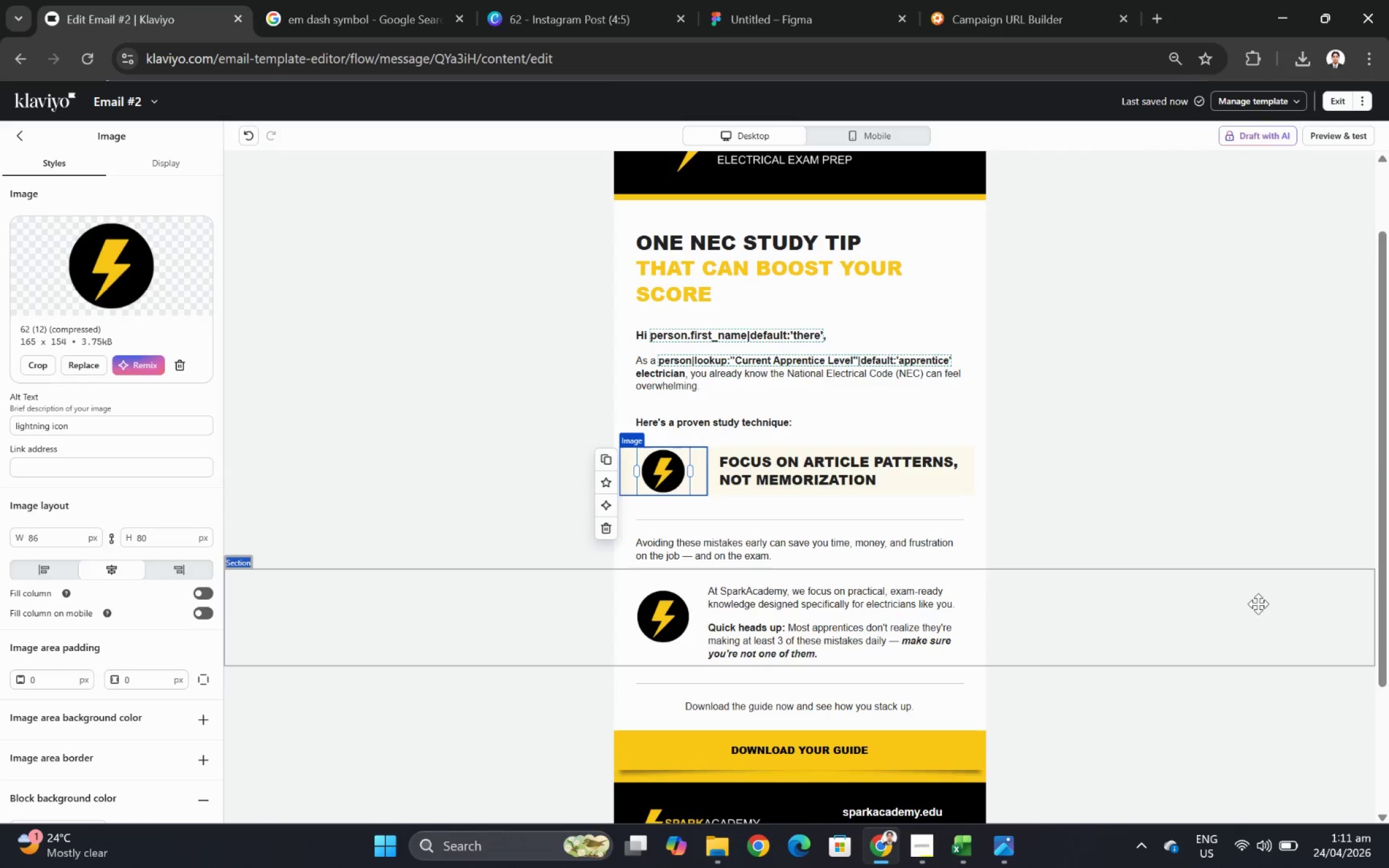 
left_click([1266, 646])
 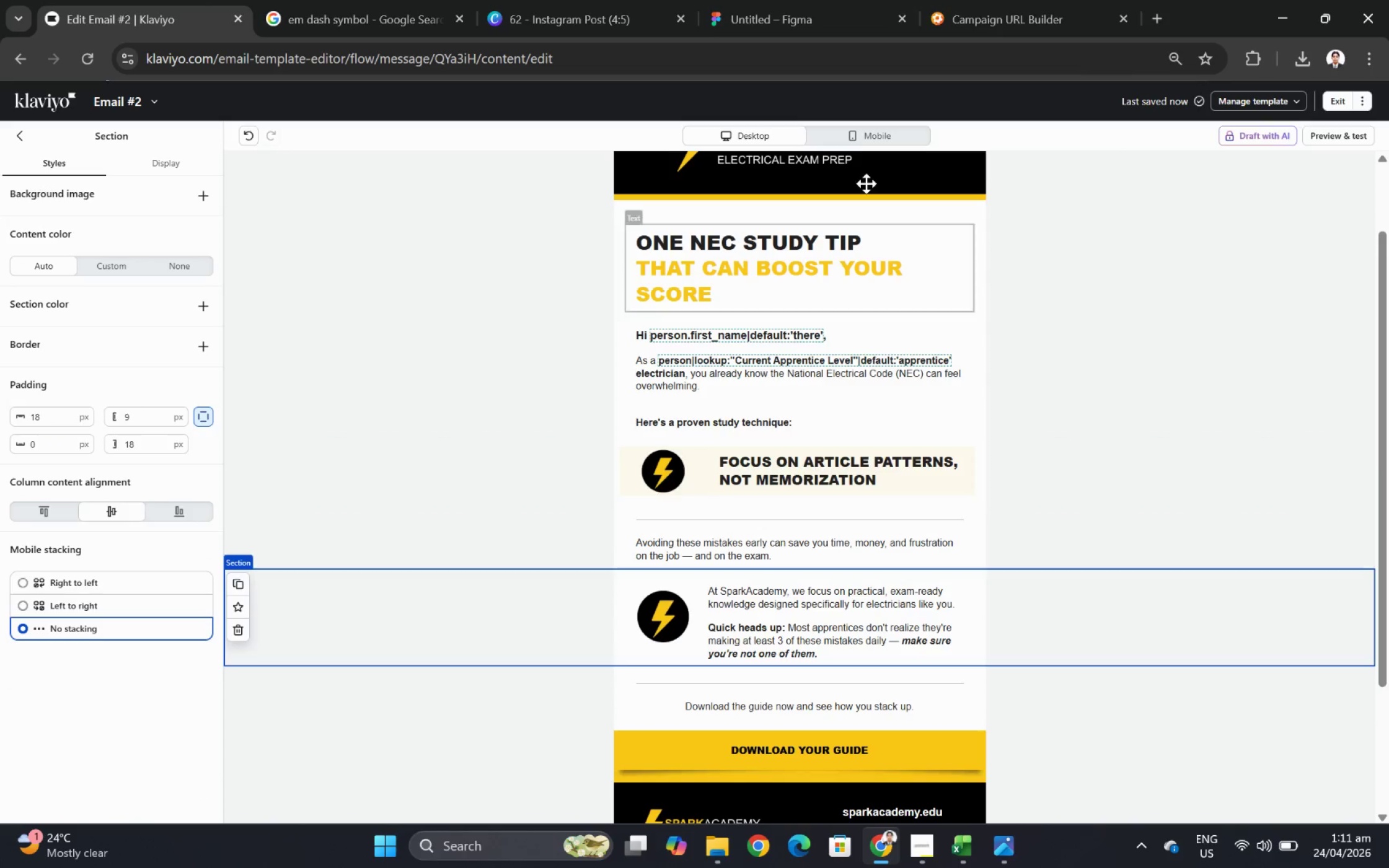 
left_click([840, 138])
 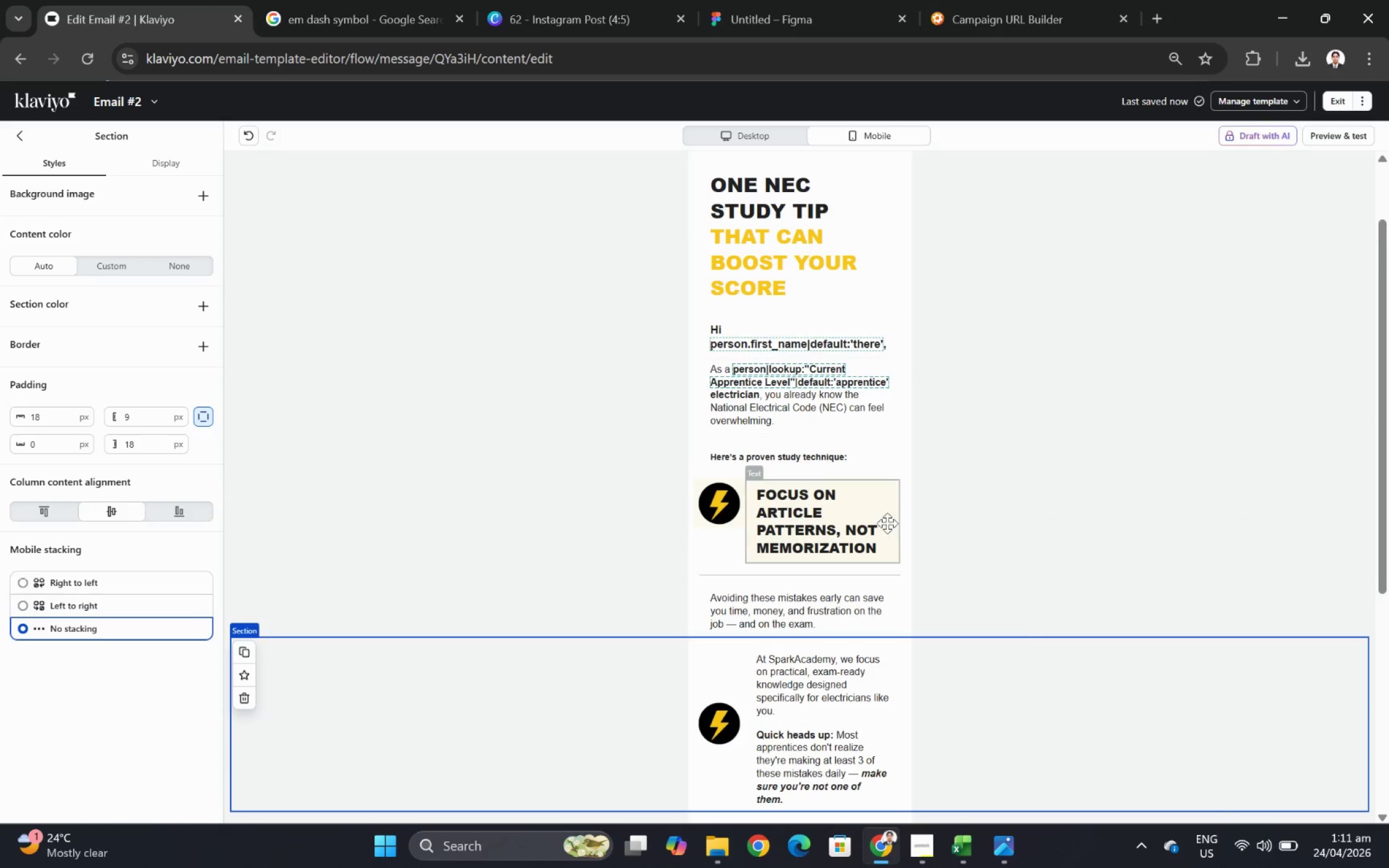 
scroll: coordinate [971, 528], scroll_direction: down, amount: 2.0
 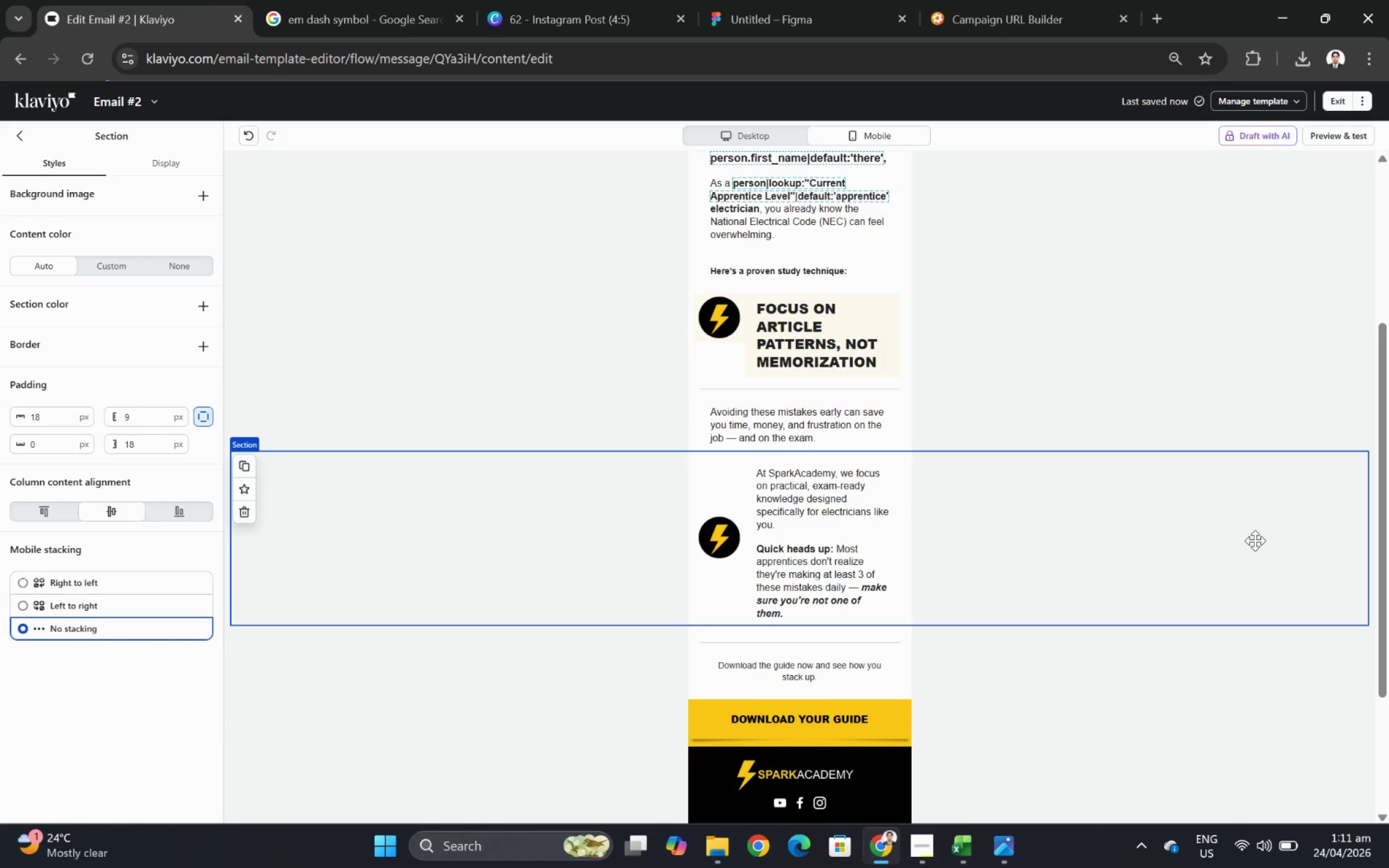 
scroll: coordinate [1255, 540], scroll_direction: up, amount: 2.0
 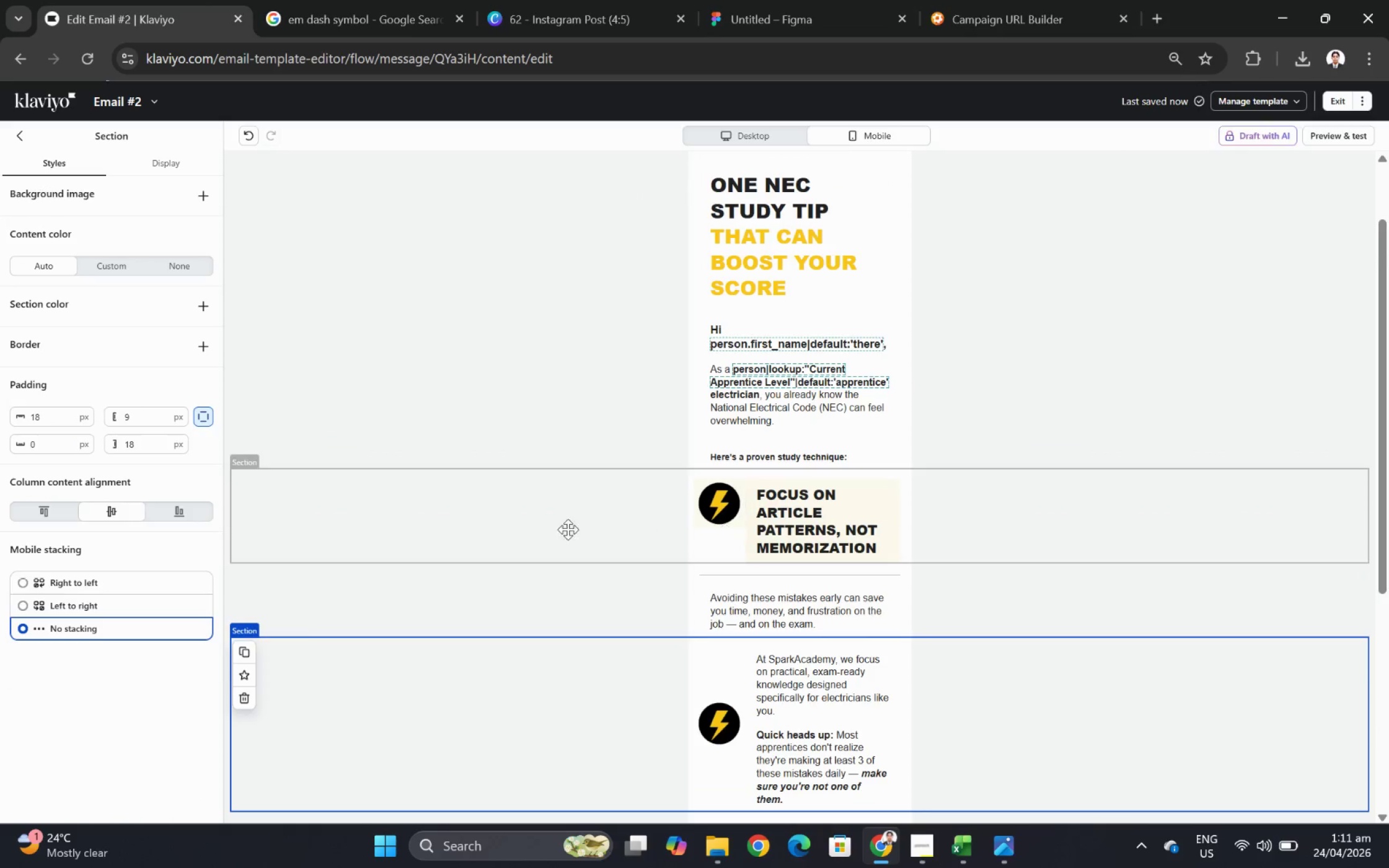 
left_click([550, 526])
 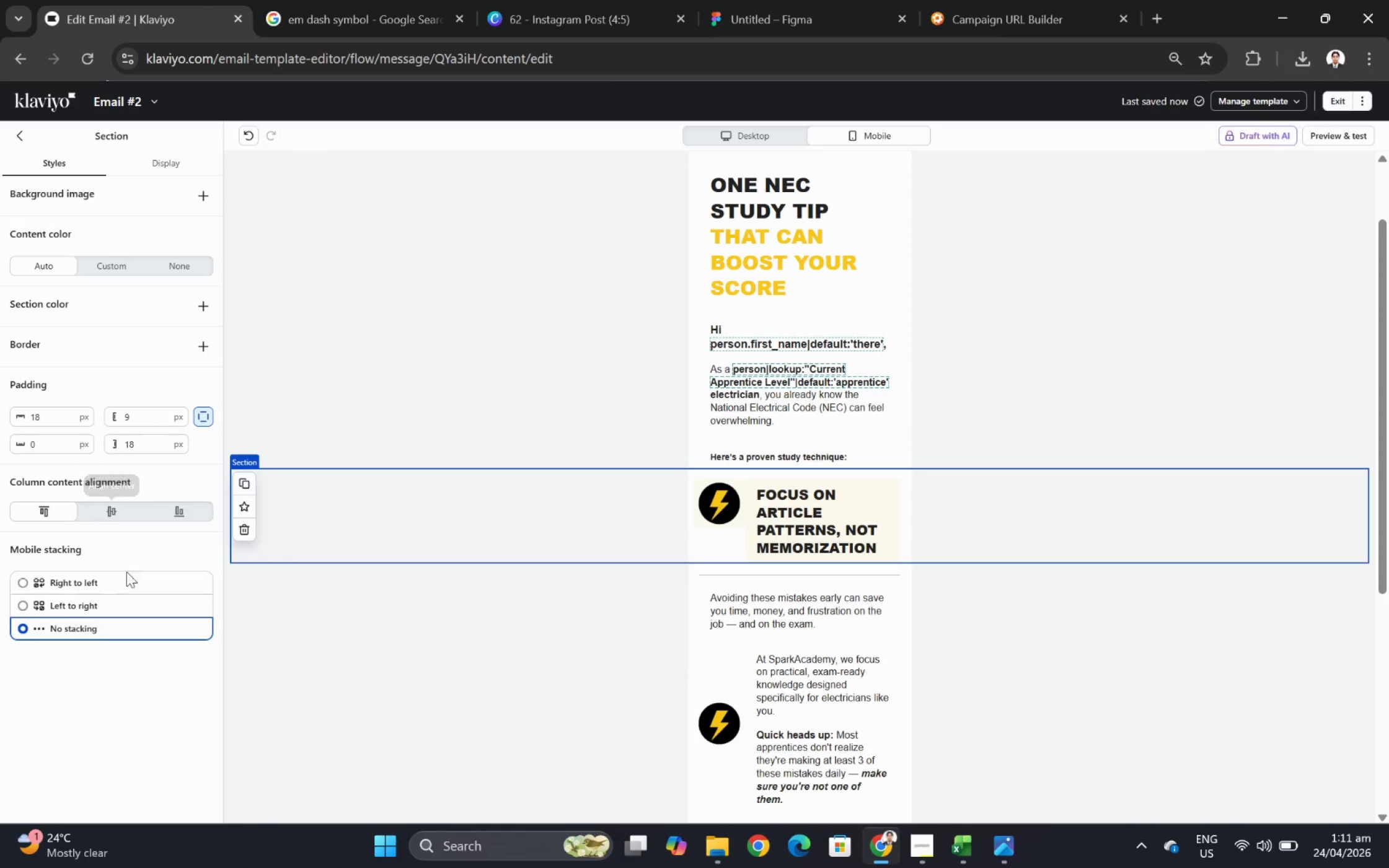 
left_click([125, 579])
 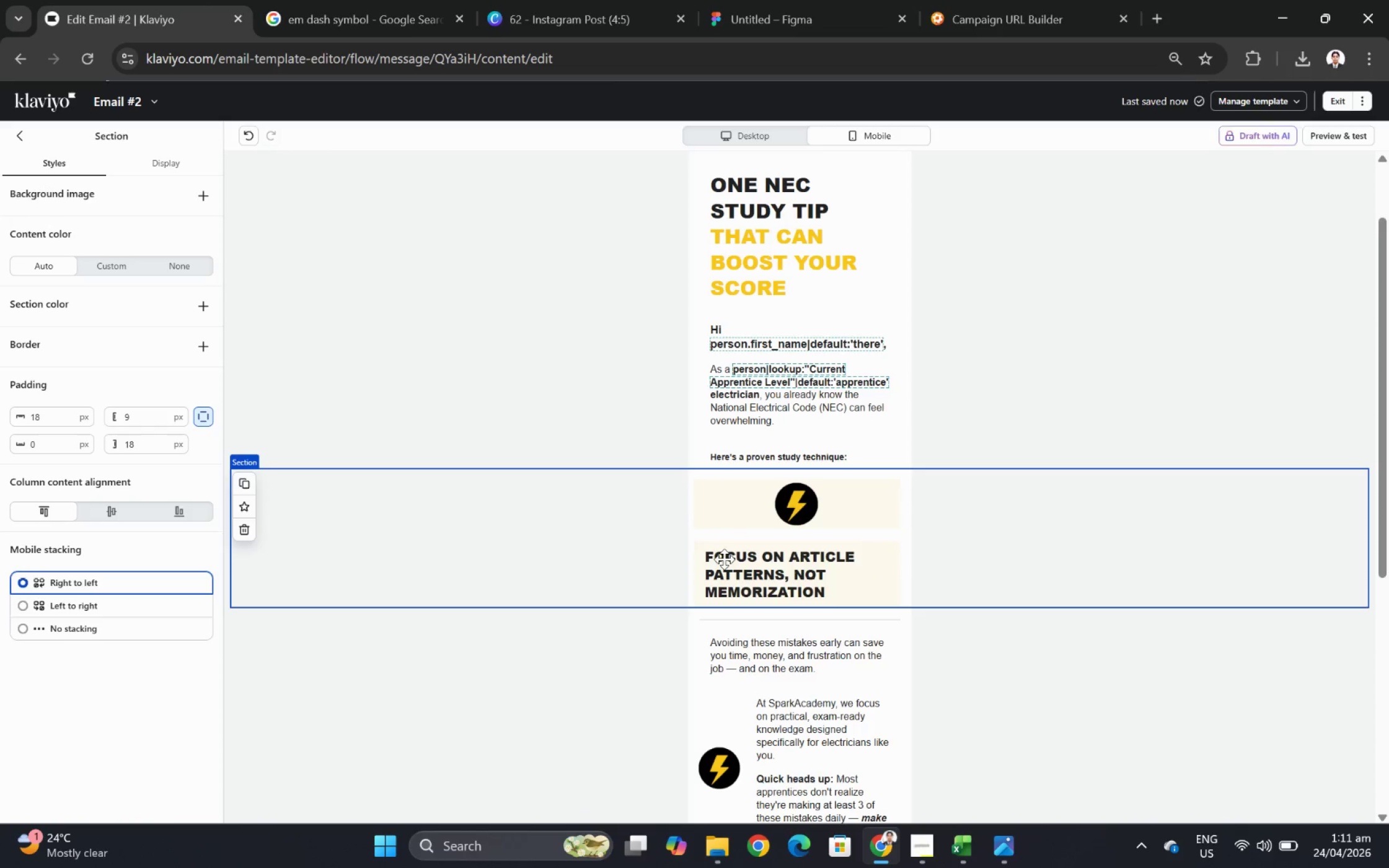 
left_click([826, 534])
 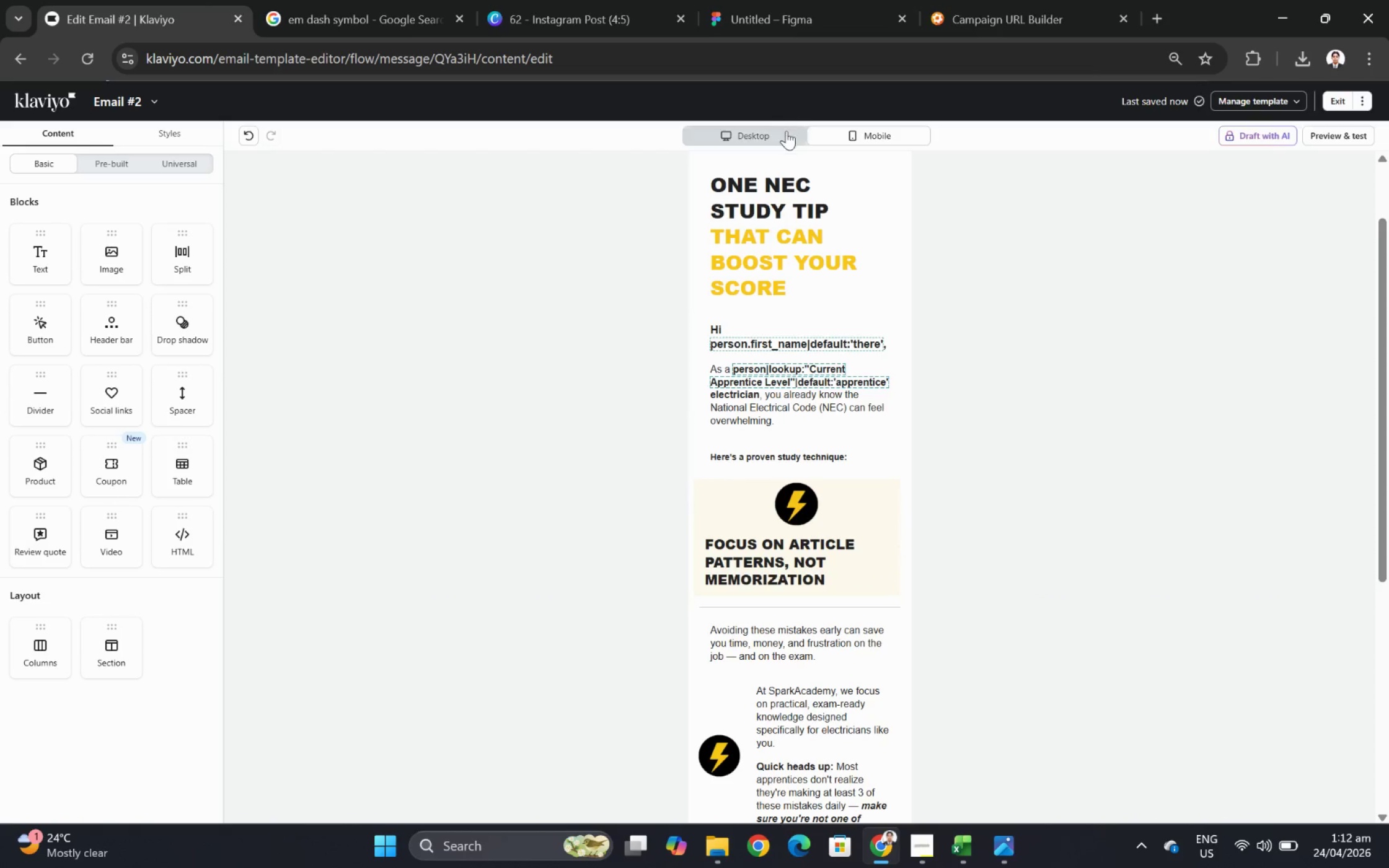 
wait(5.39)
 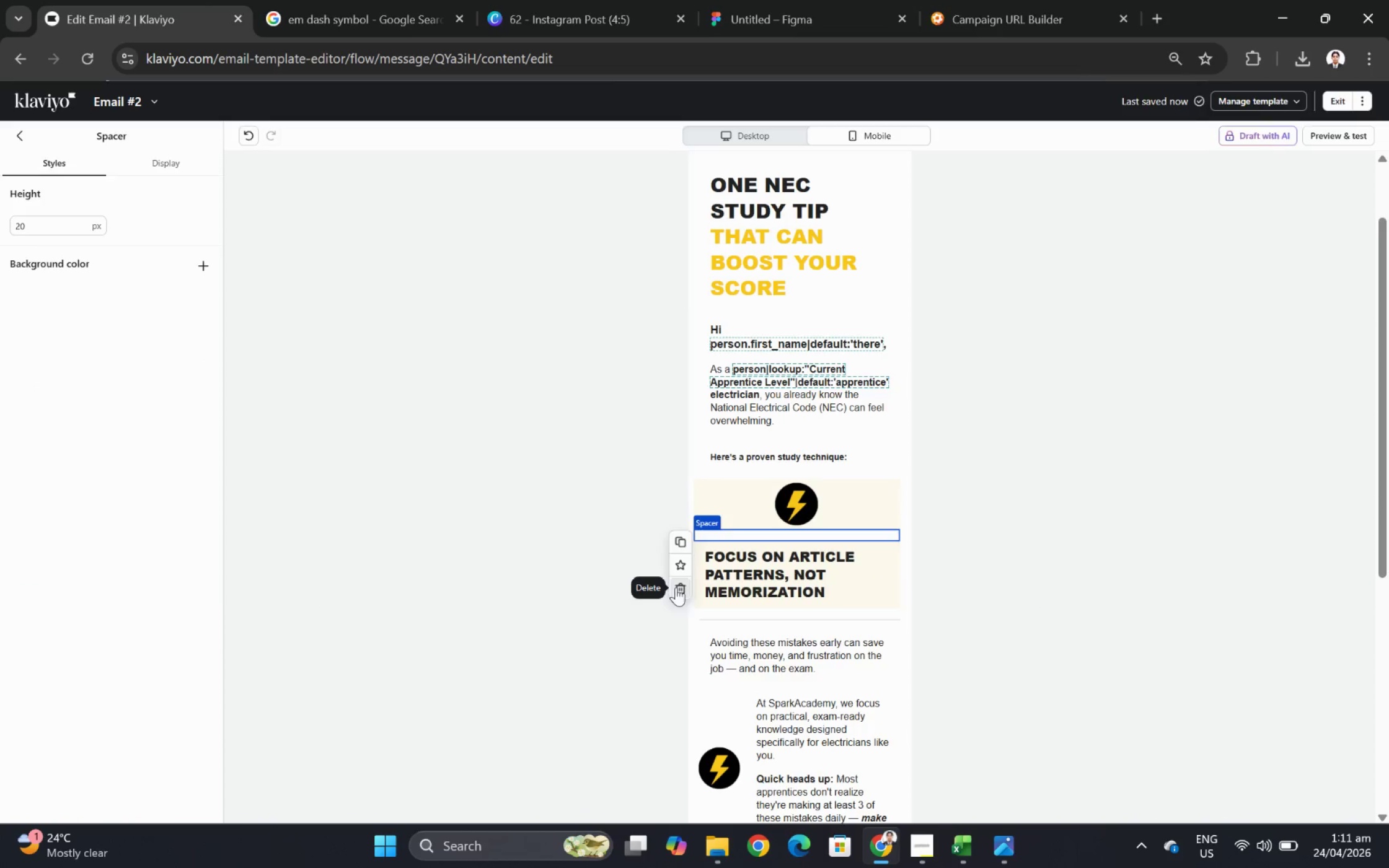 
left_click([783, 133])
 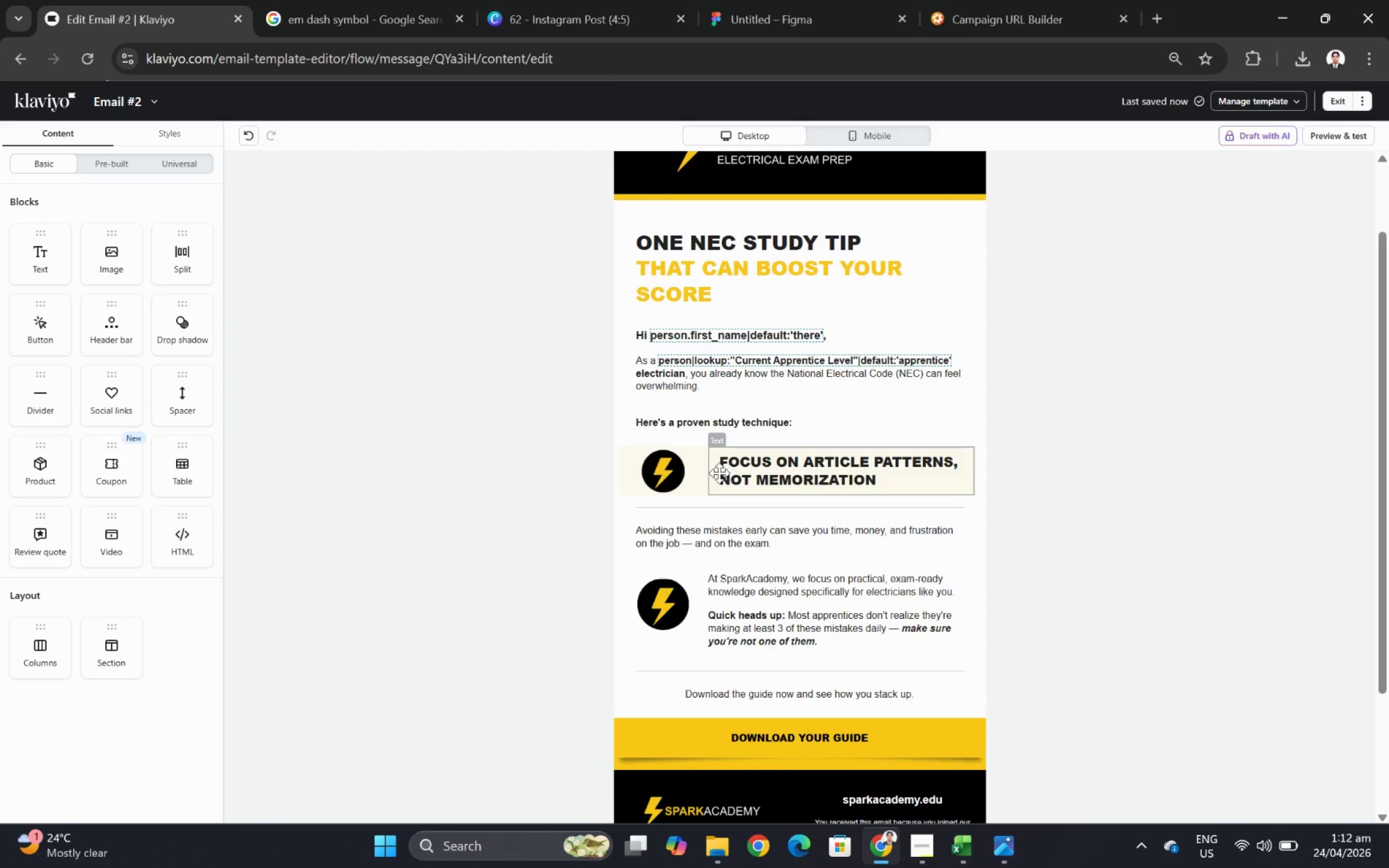 
left_click([693, 473])
 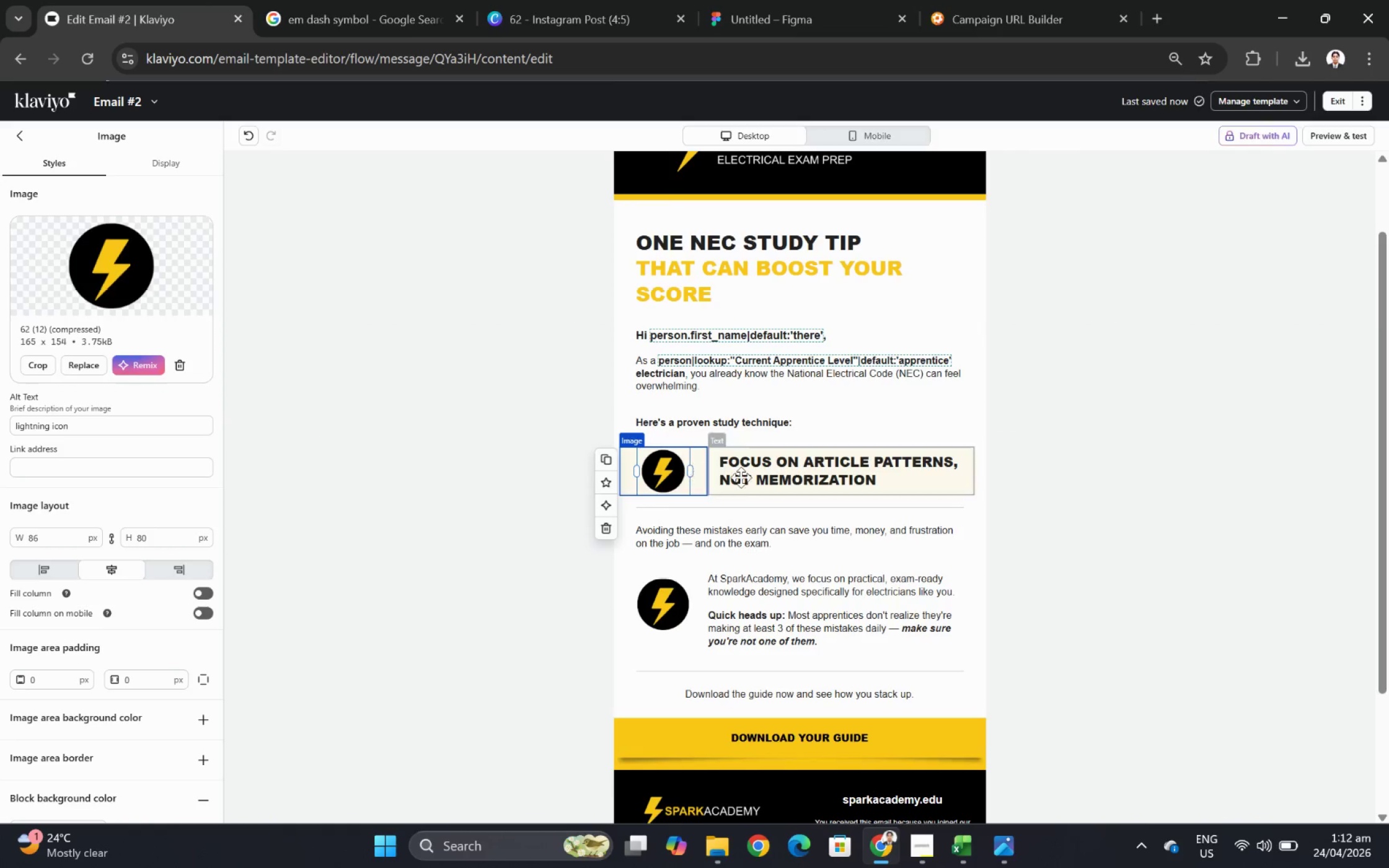 
left_click([762, 475])
 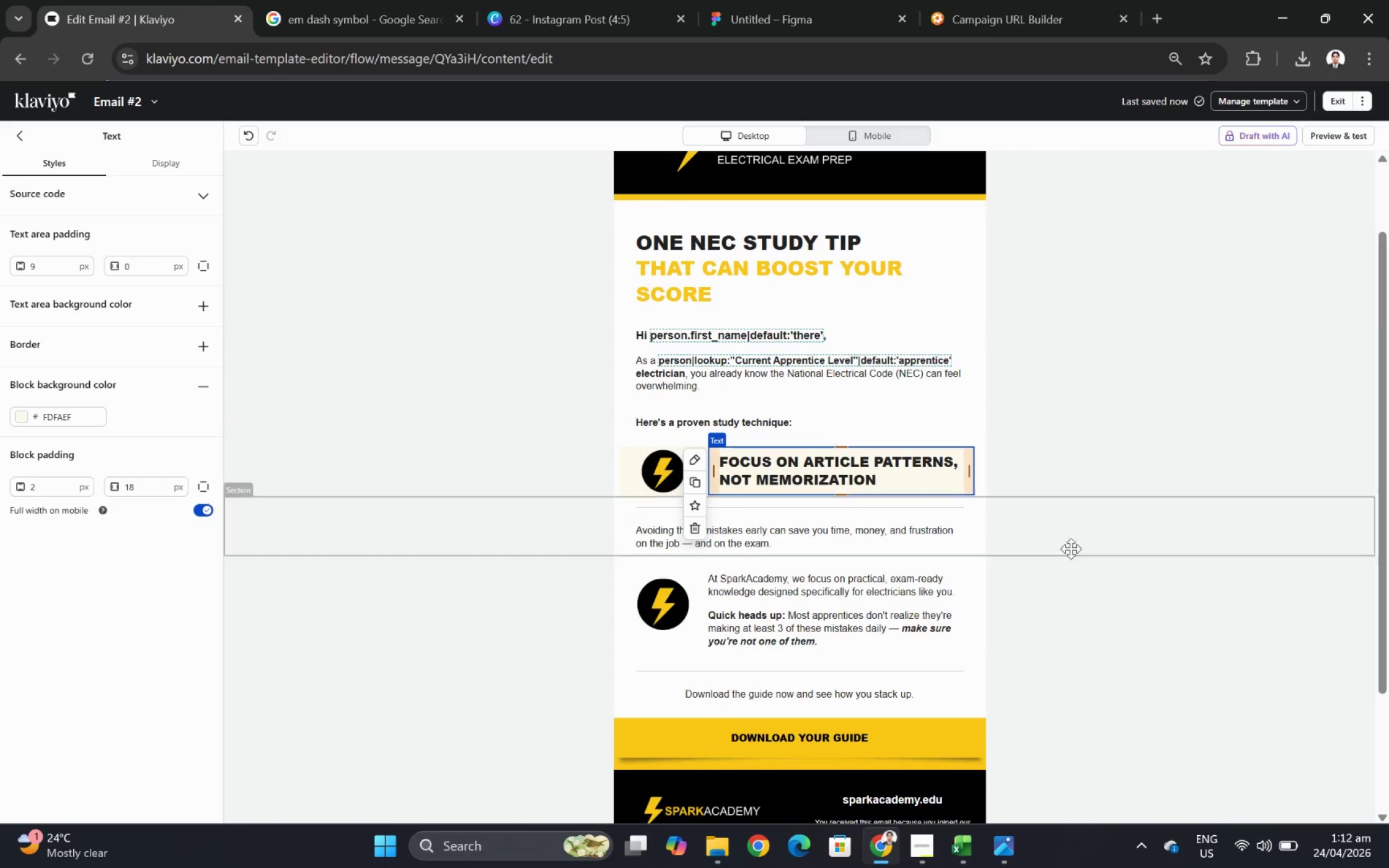 
left_click([1134, 581])
 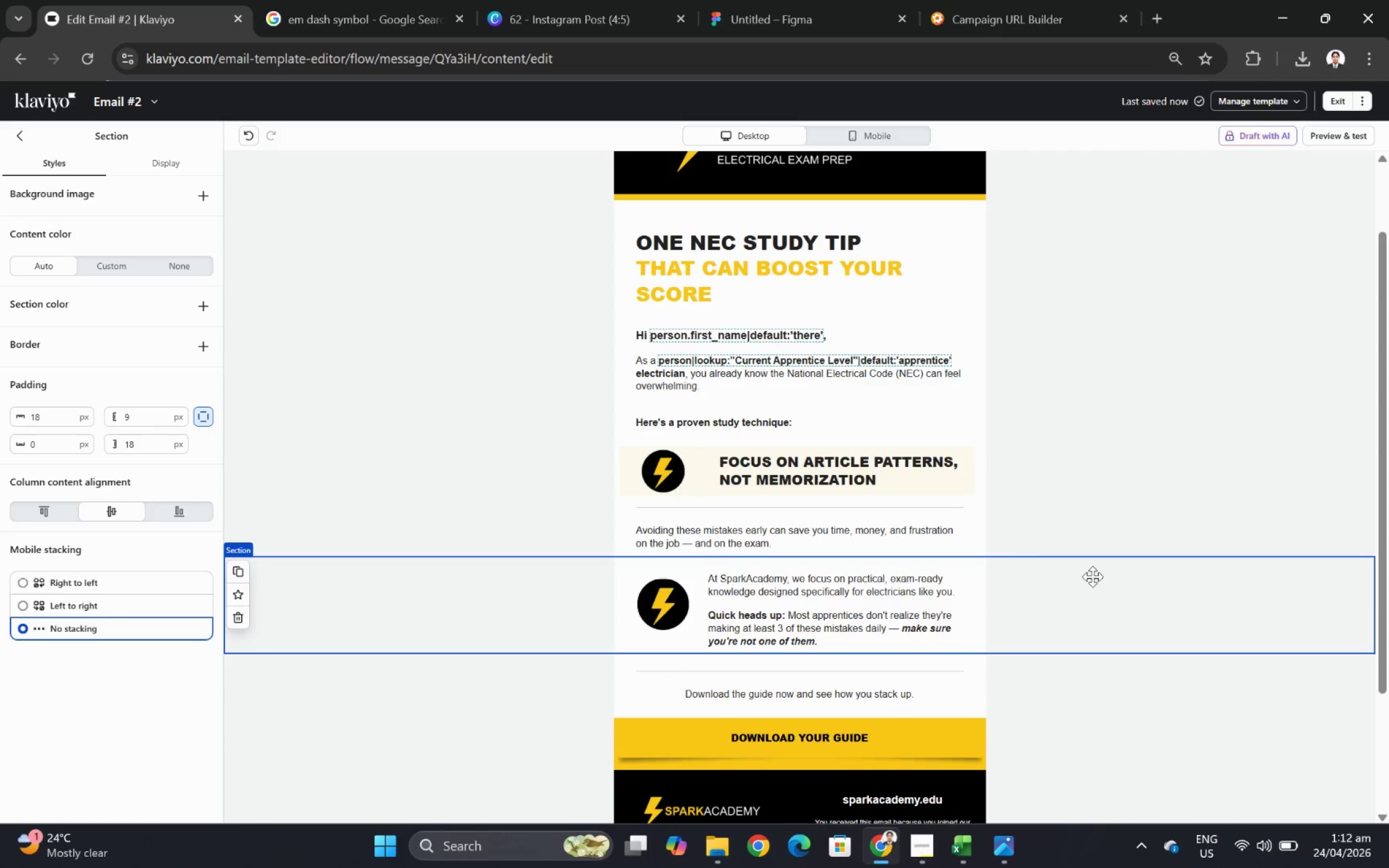 
wait(6.71)
 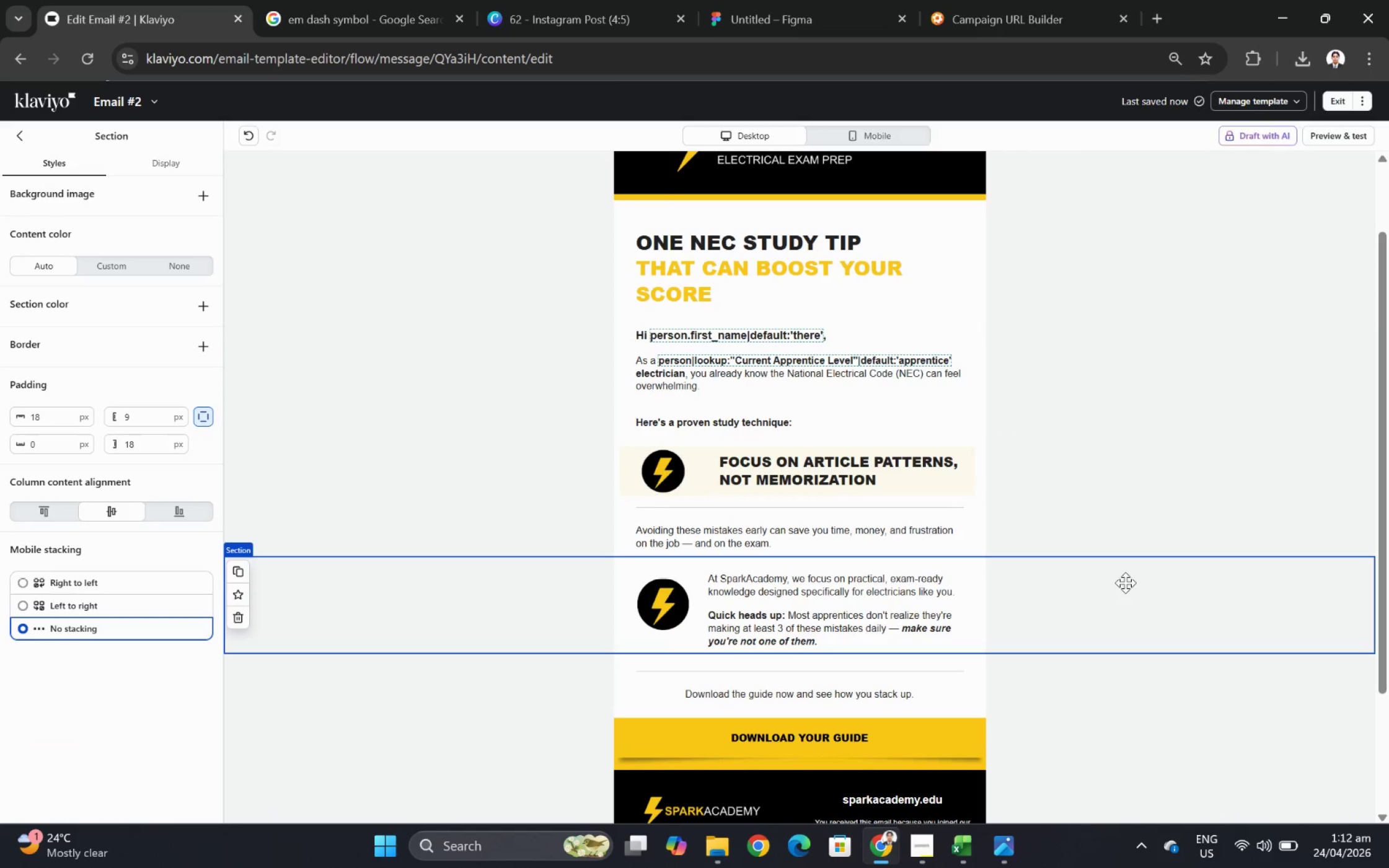 
left_click([775, 511])
 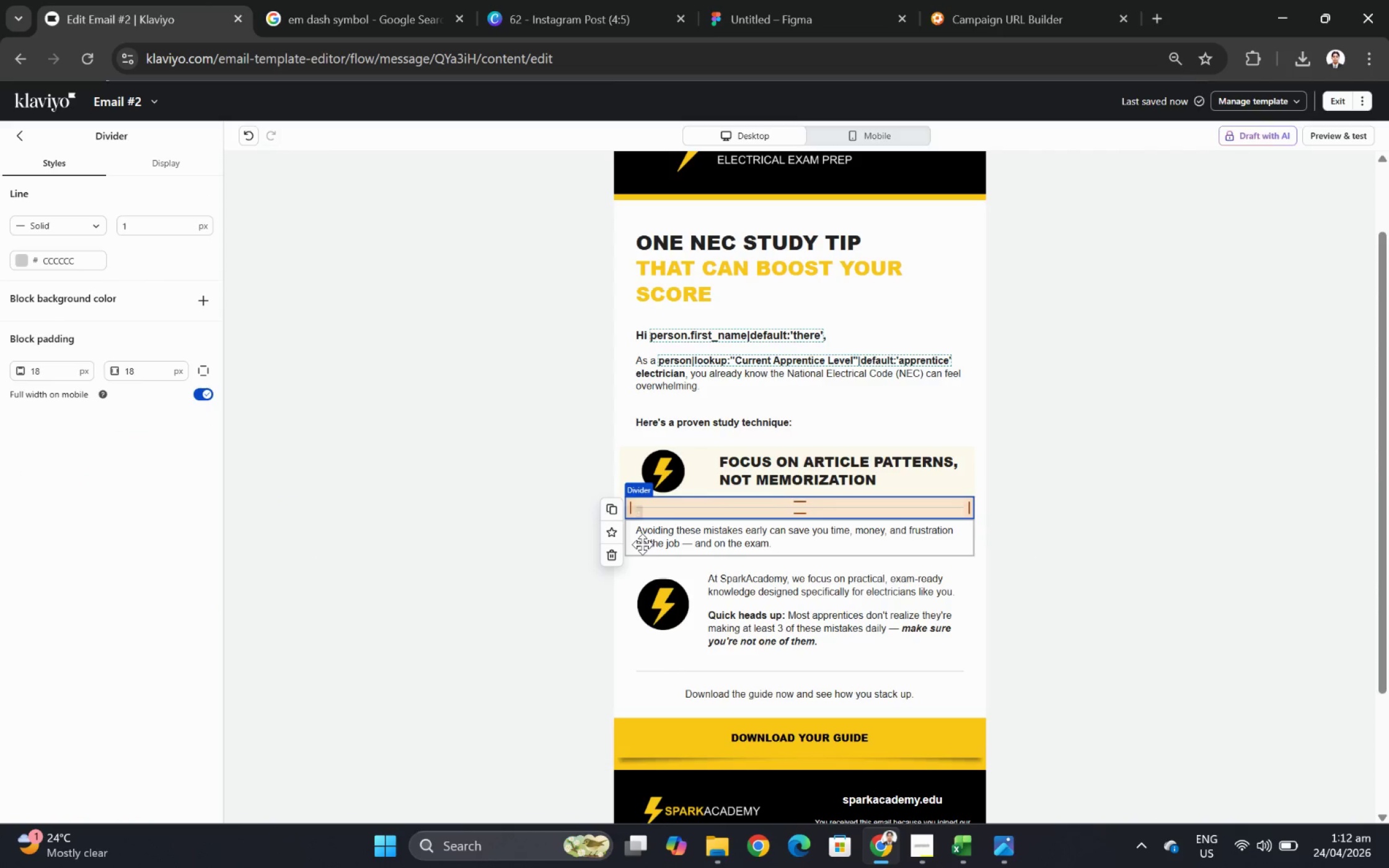 
left_click([609, 550])
 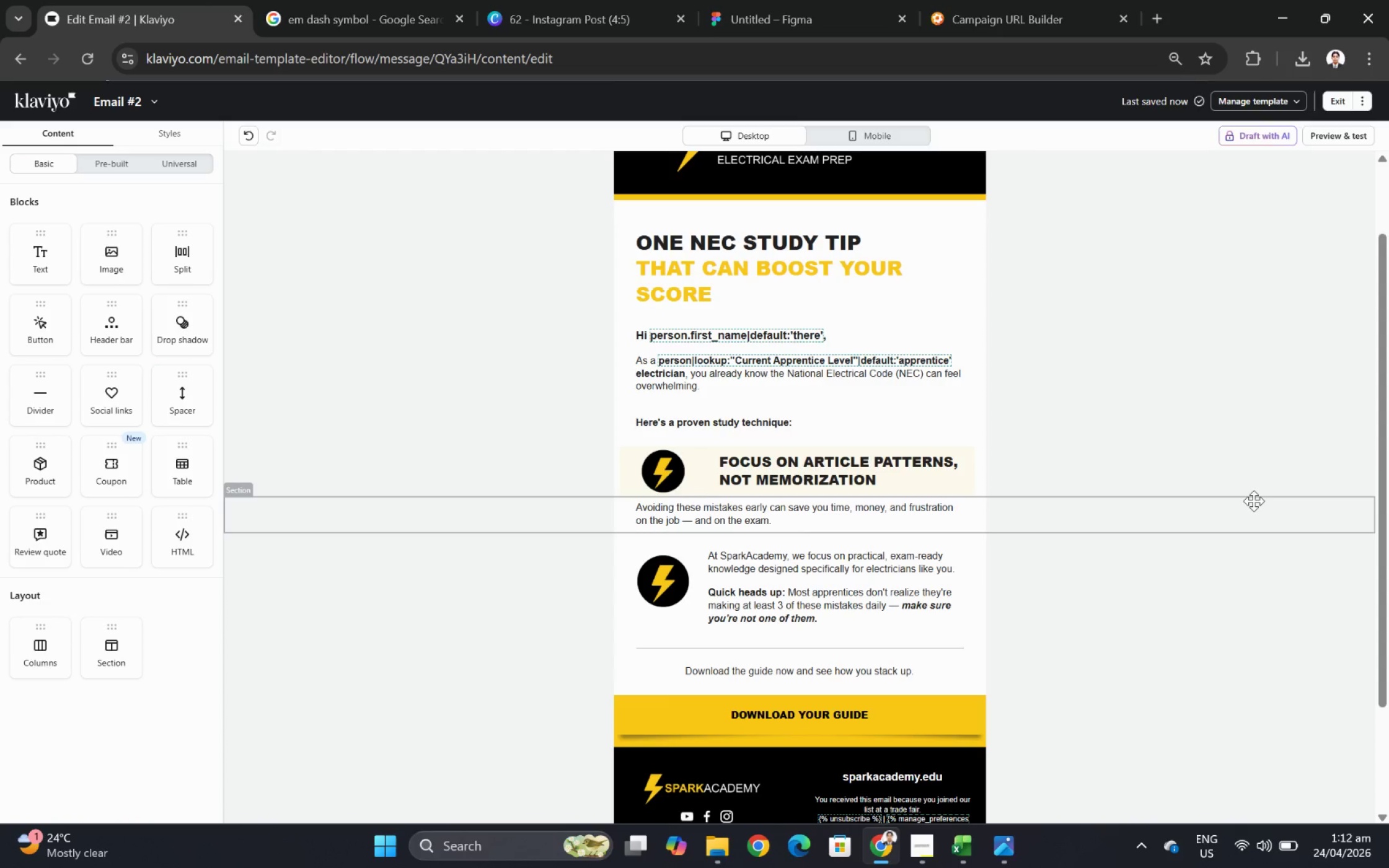 
wait(14.22)
 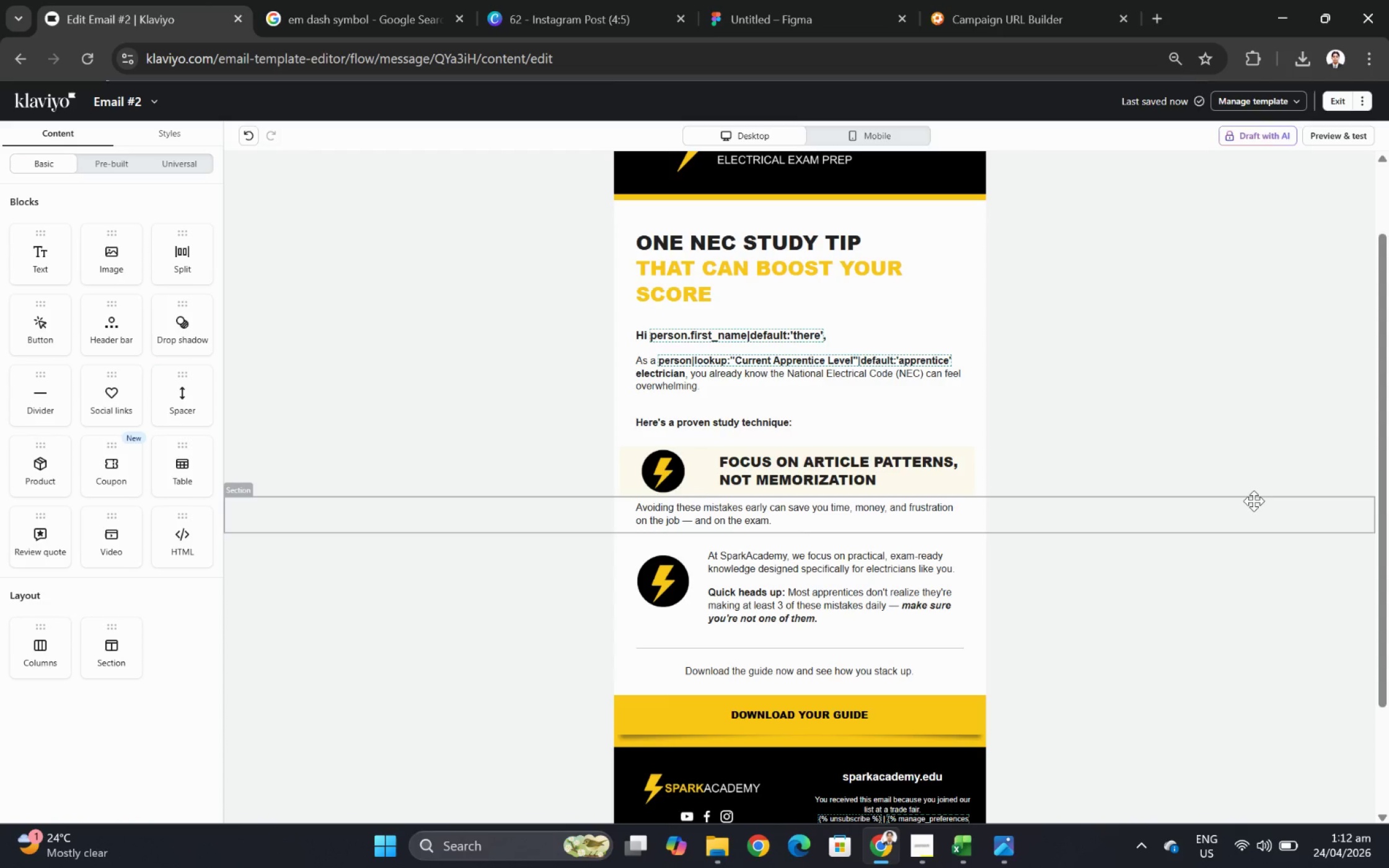 
double_click([846, 515])
 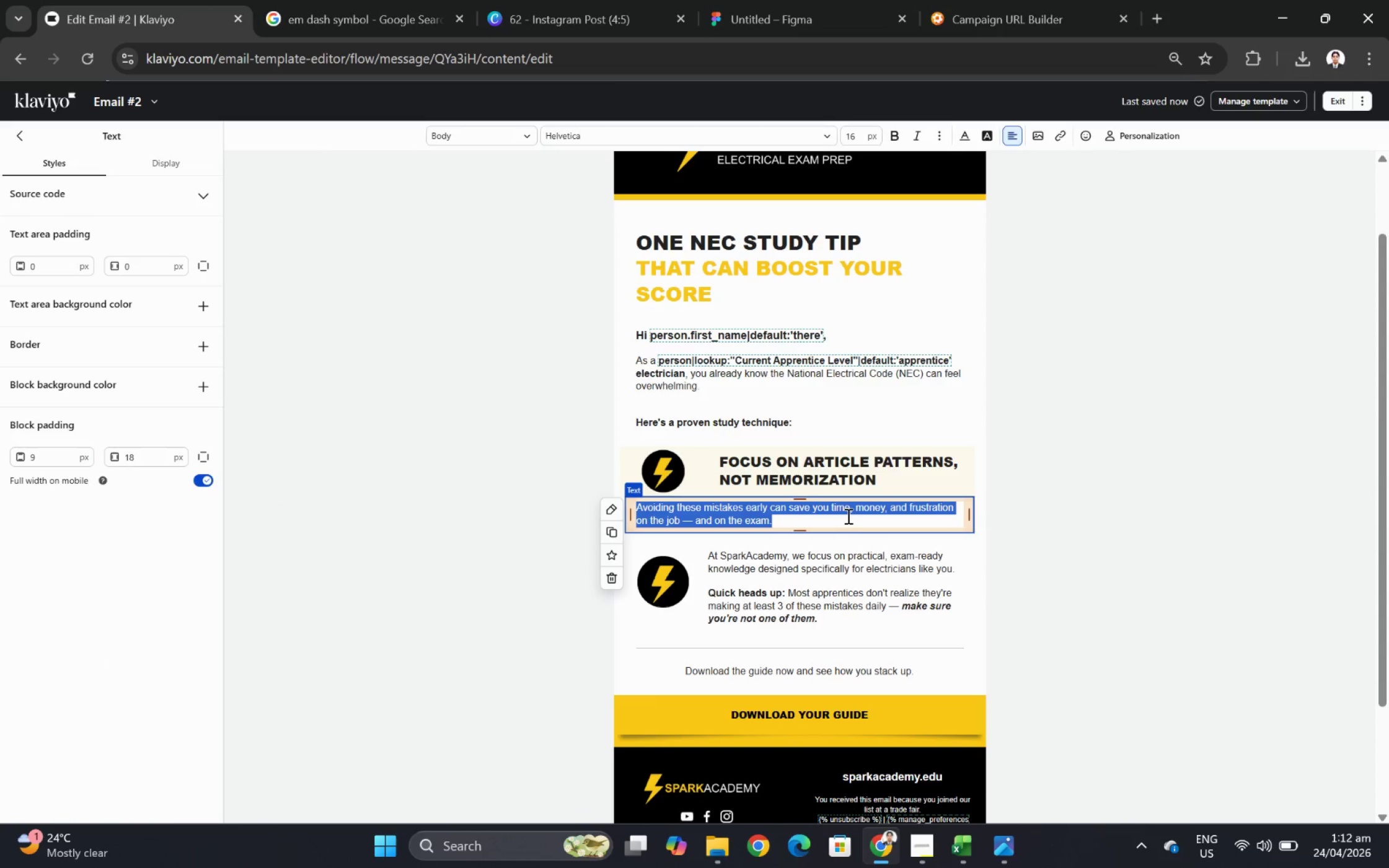 
wait(14.21)
 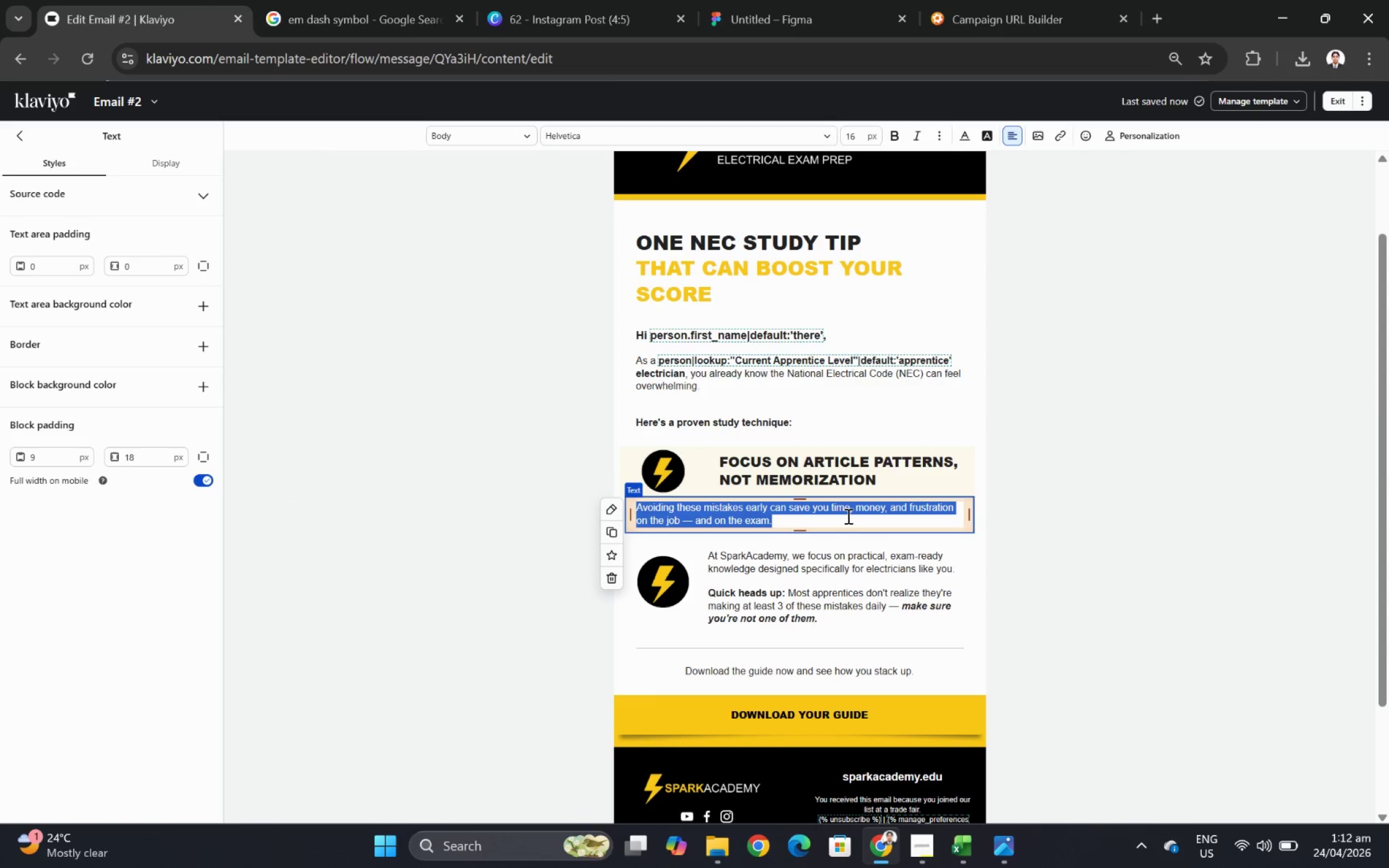 
type(iNS)
key(Backspace)
key(Backspace)
key(Backspace)
type(Insr)
key(Backspace)
type(tead of)
 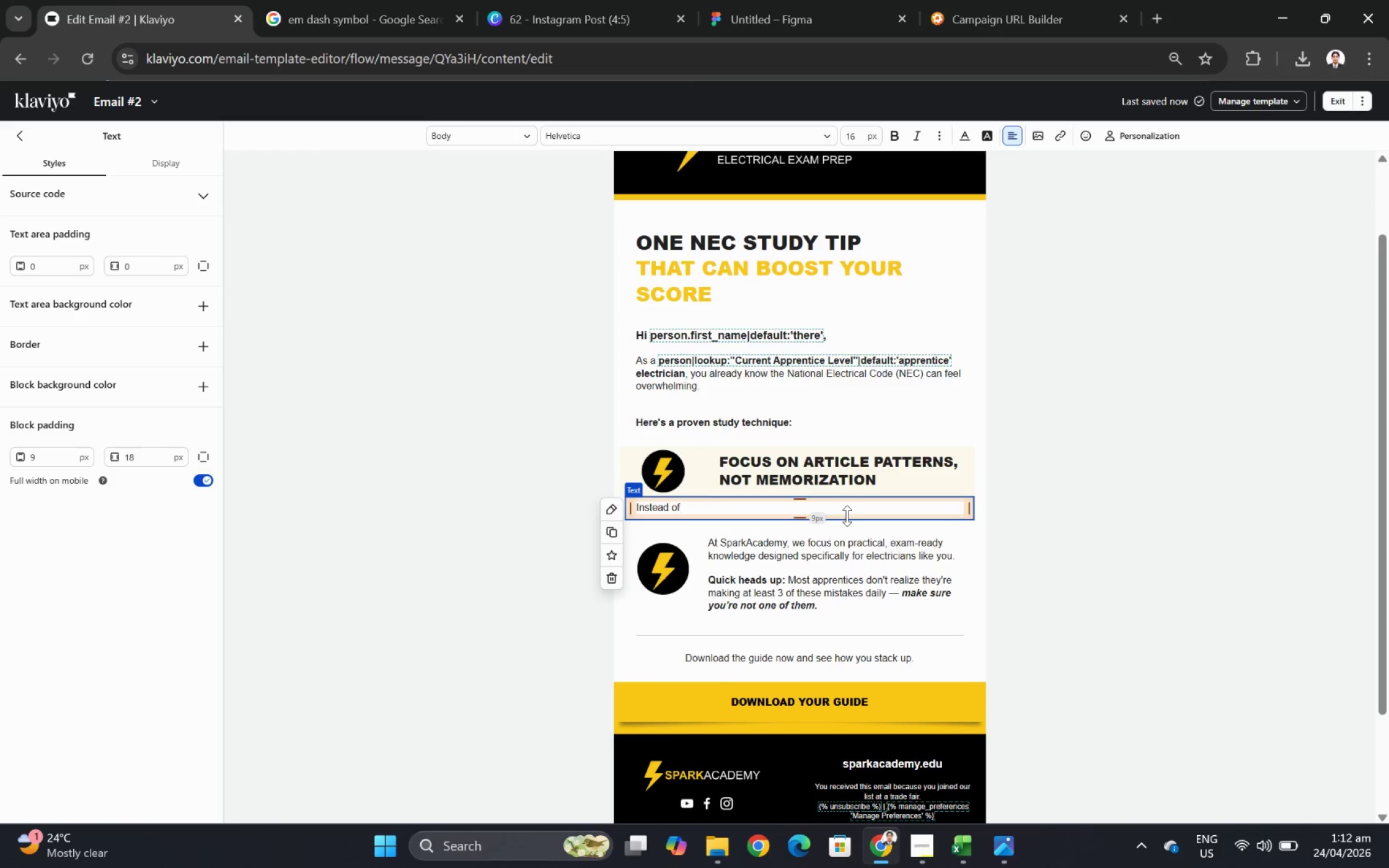 
type( trying to memorize everything, train yourself to:)
 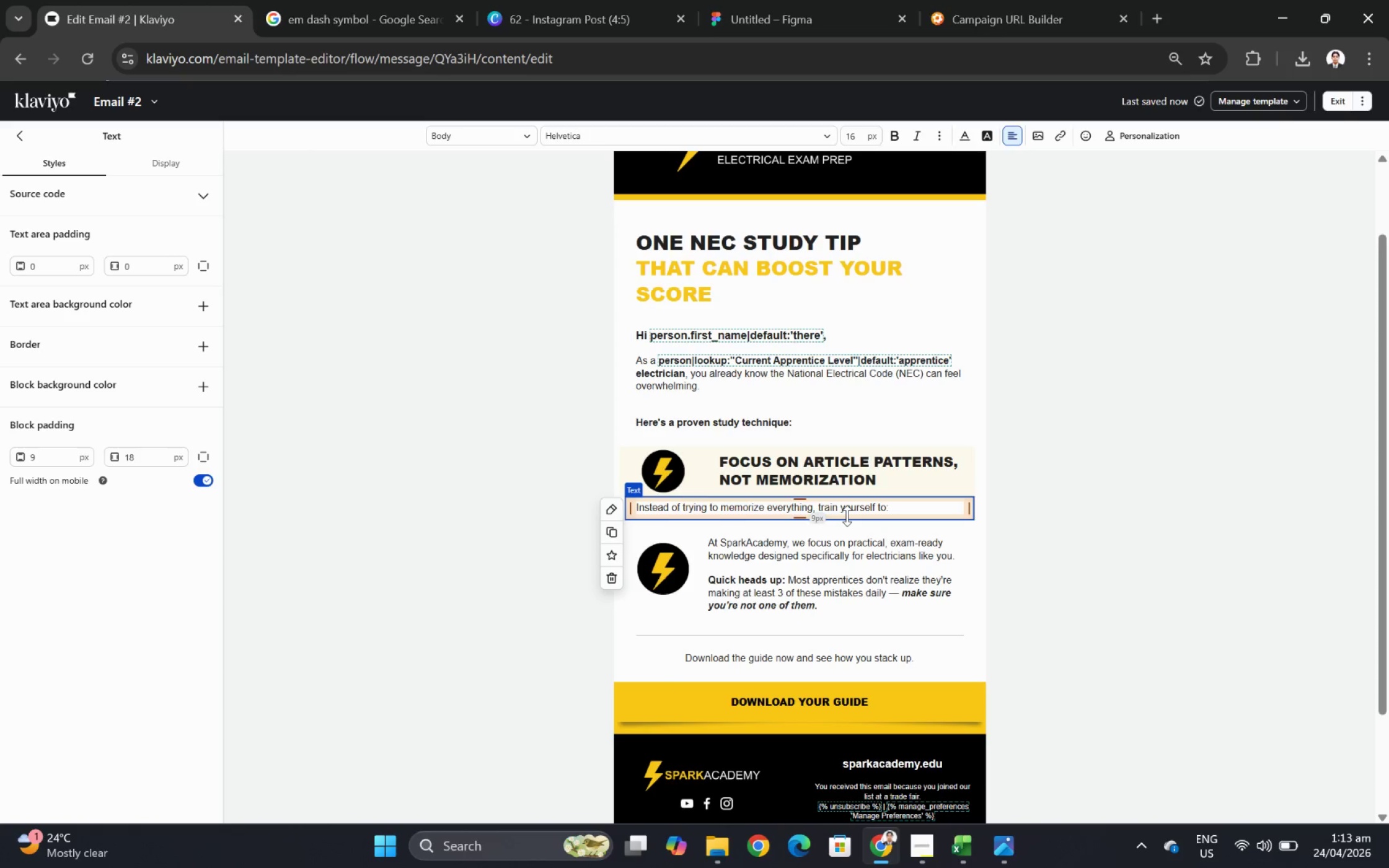 
hold_key(key=ControlLeft, duration=0.63)
 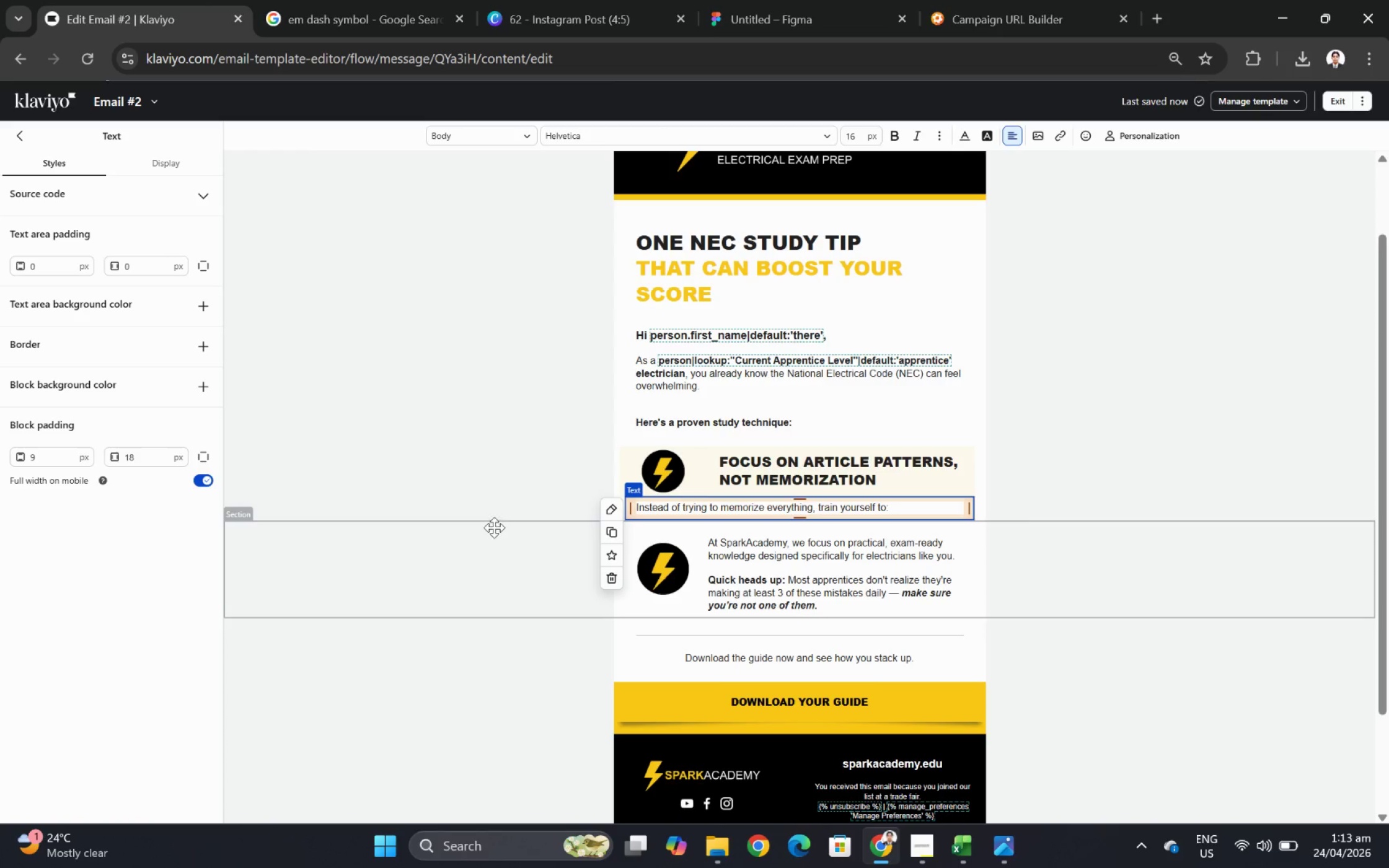 
left_click_drag(start_coordinate=[490, 527], to_coordinate=[488, 531])
 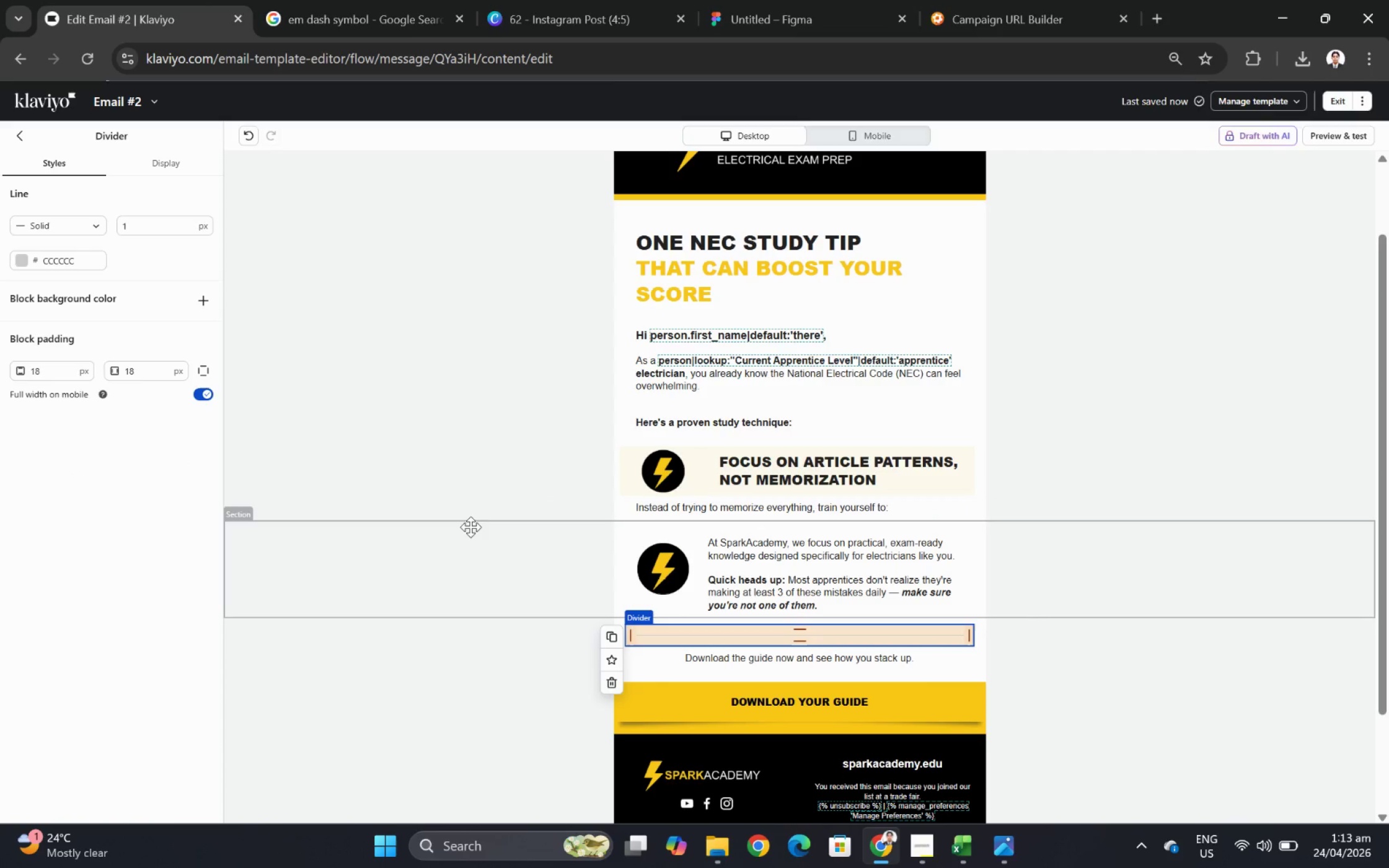 
left_click([474, 513])
 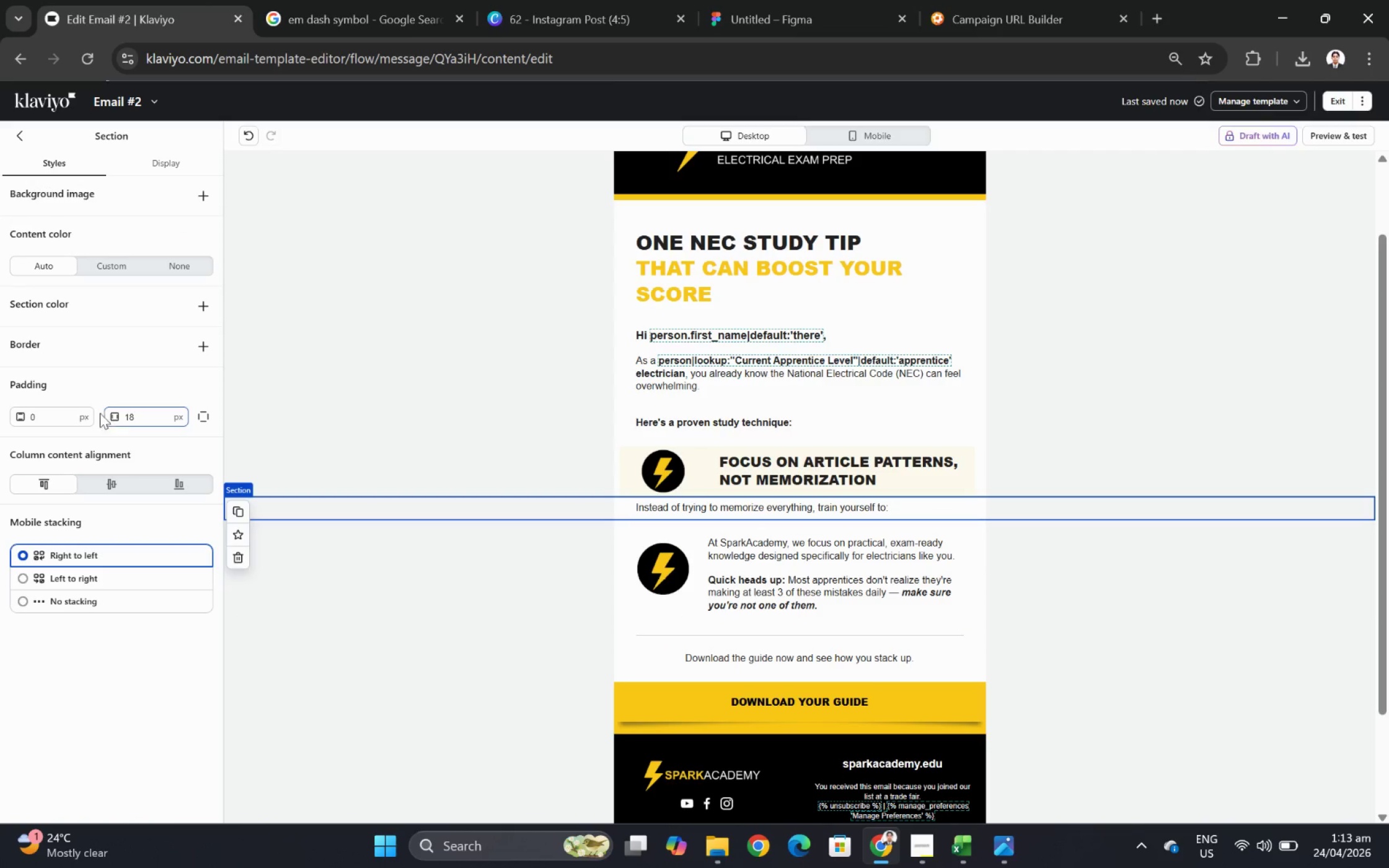 
double_click([63, 416])
 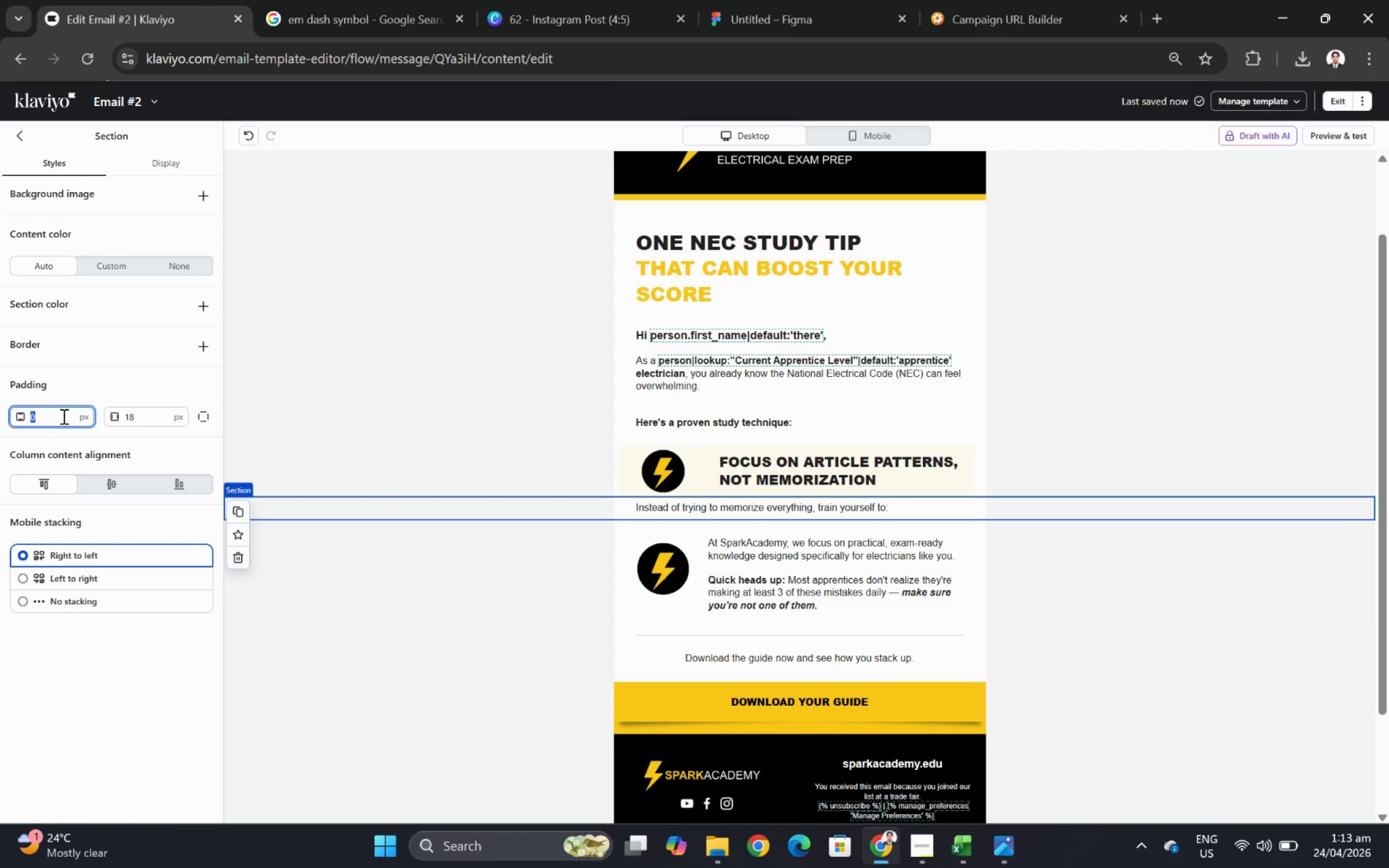 
key(Numpad1)
 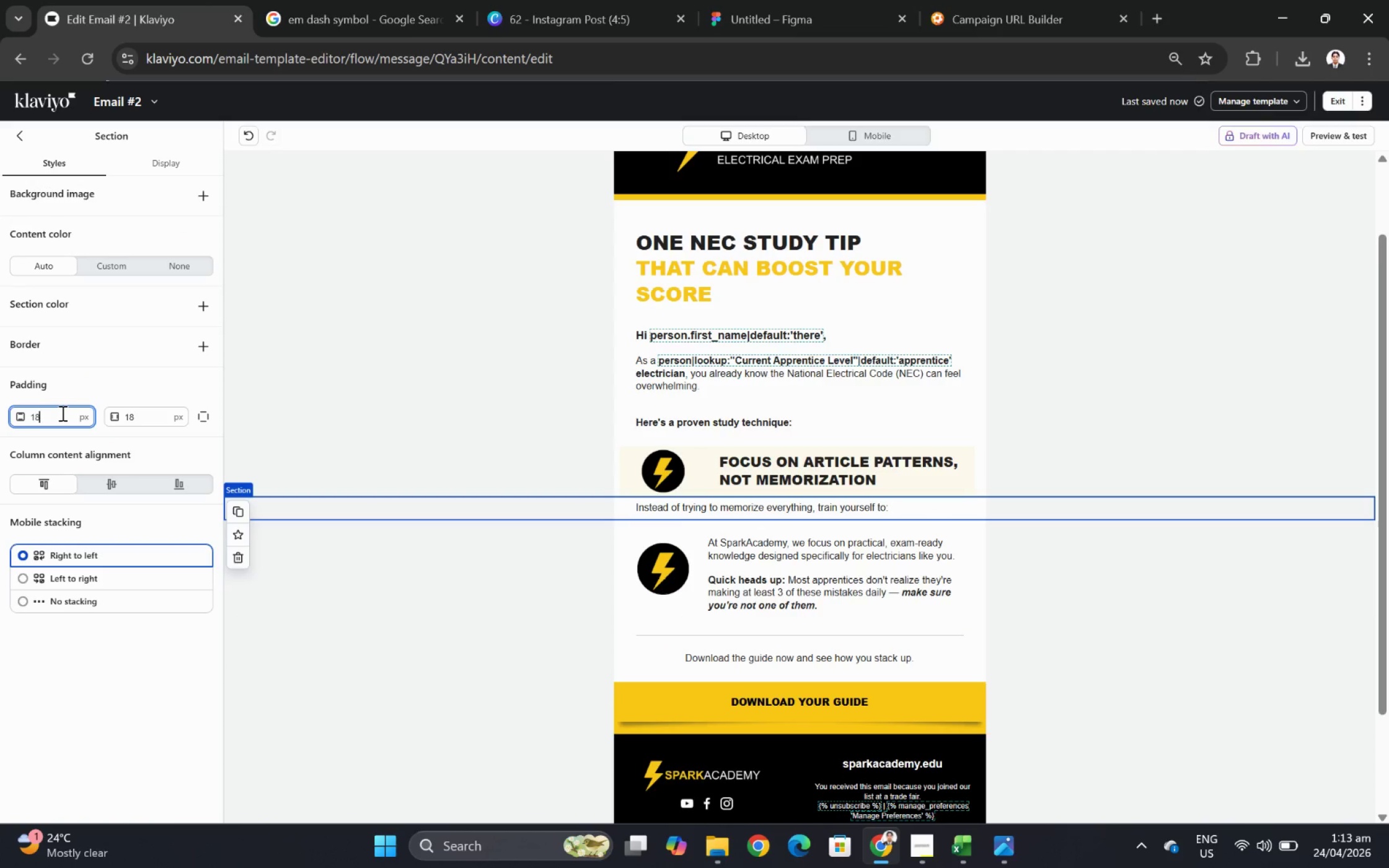 
key(Numpad8)
 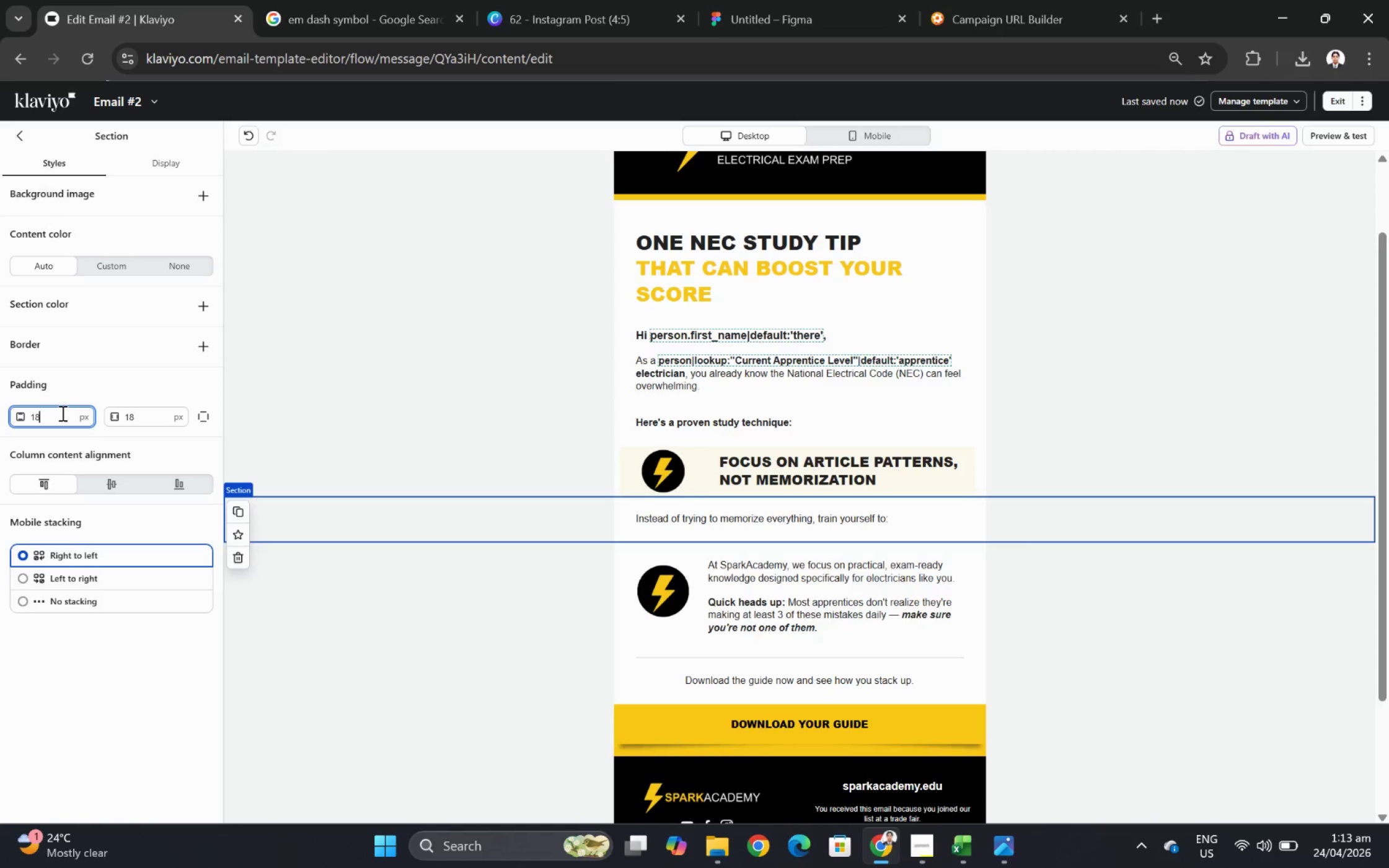 
double_click([61, 413])
 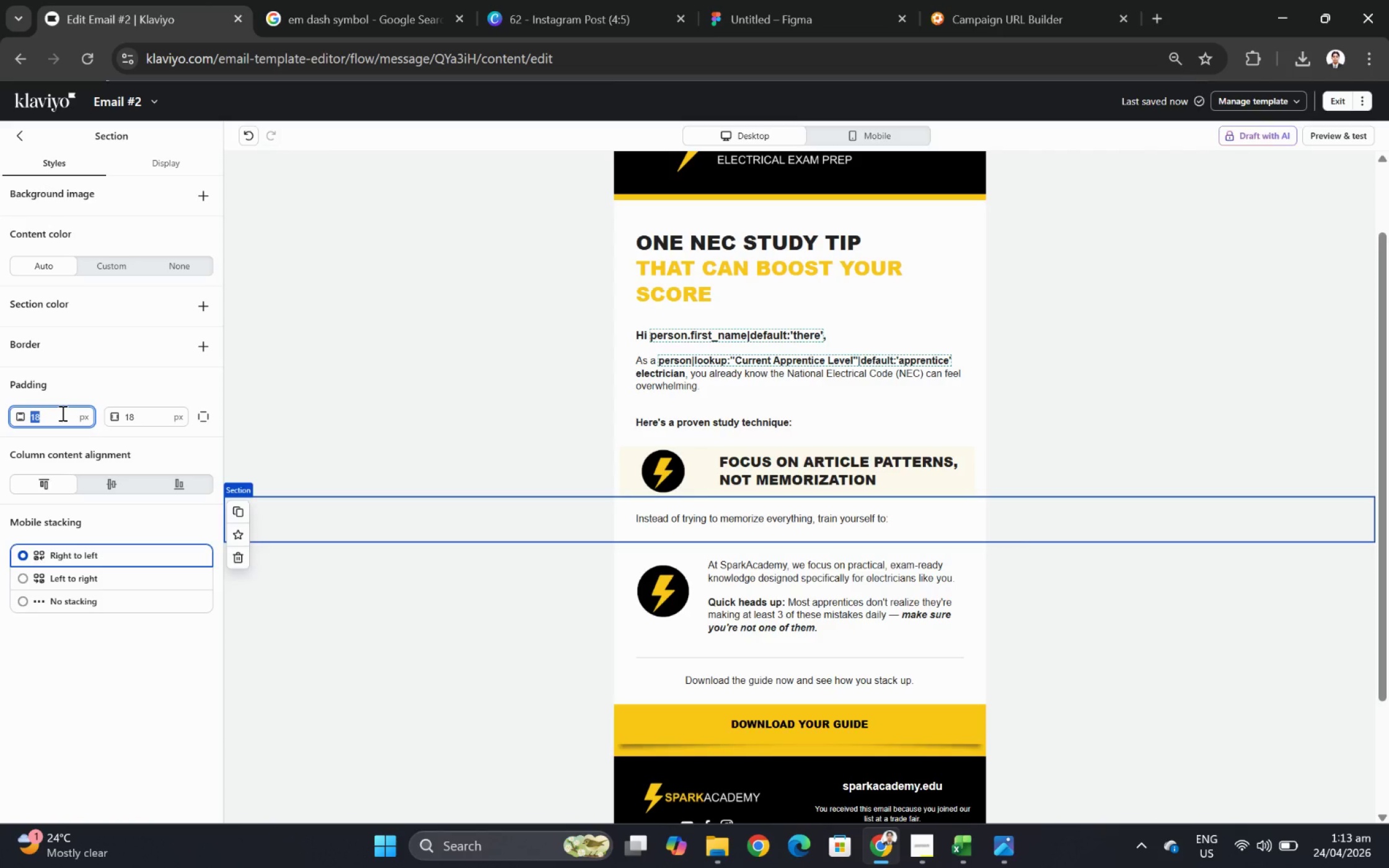 
key(Numpad9)
 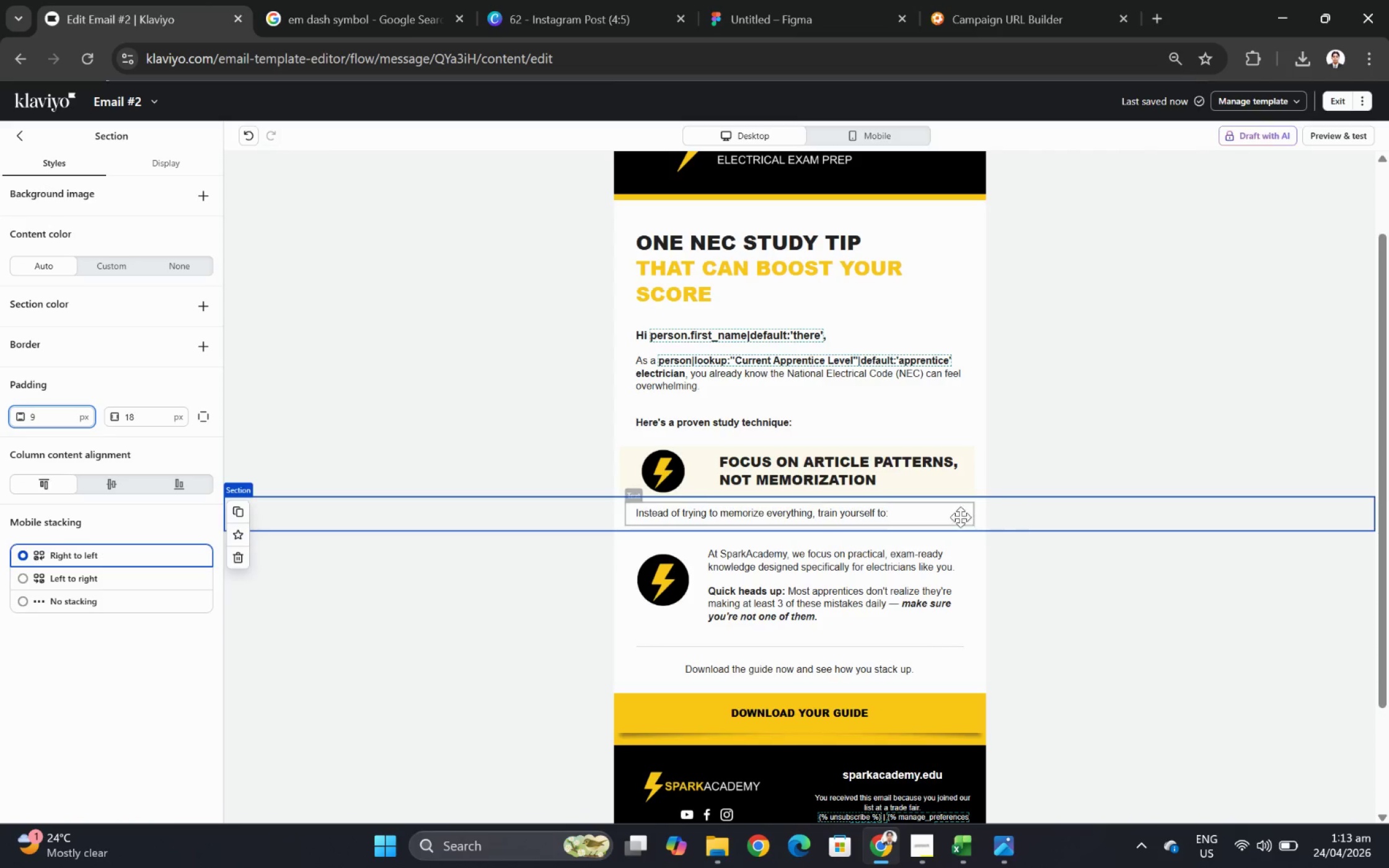 
left_click([925, 509])
 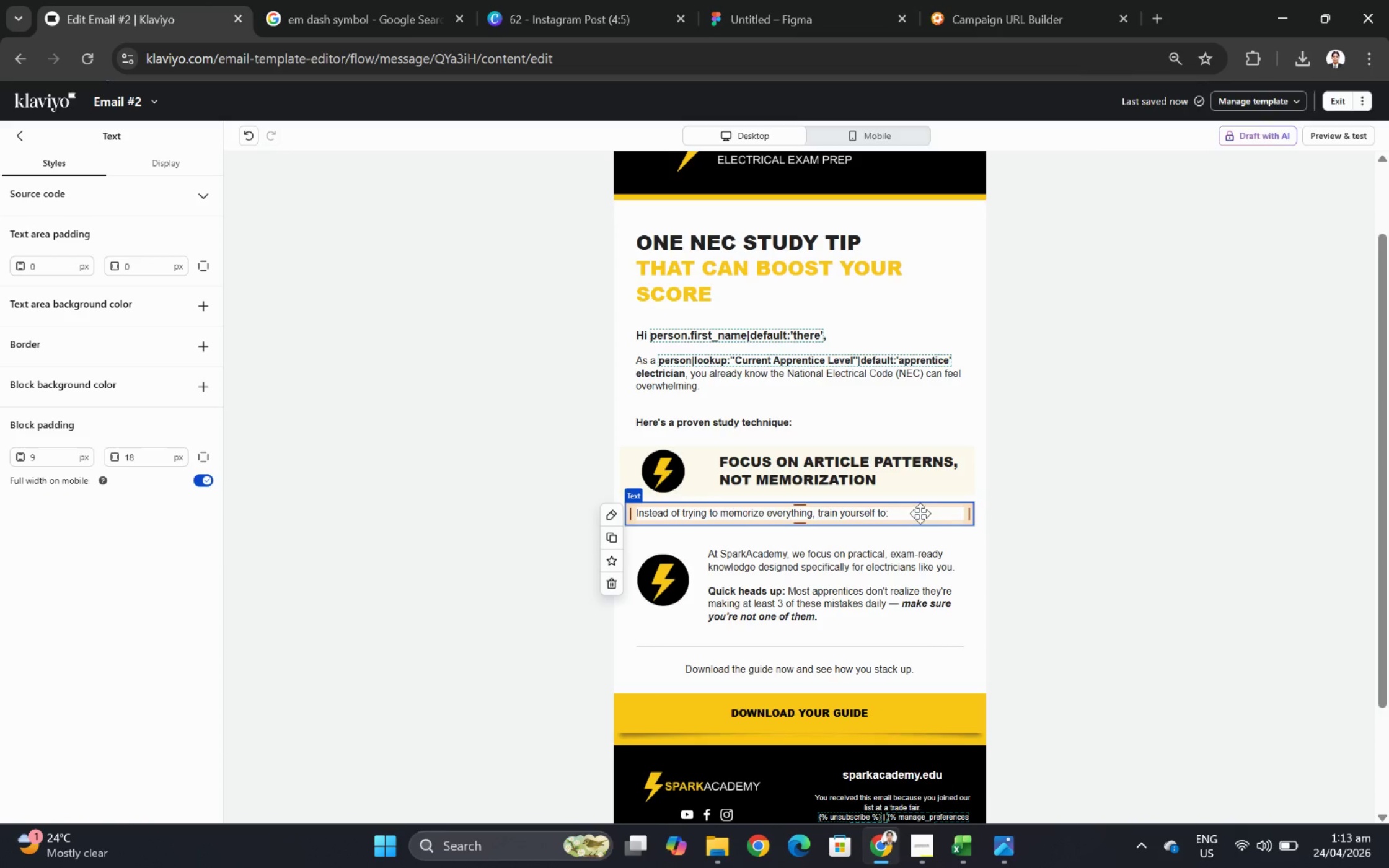 
left_click([609, 539])
 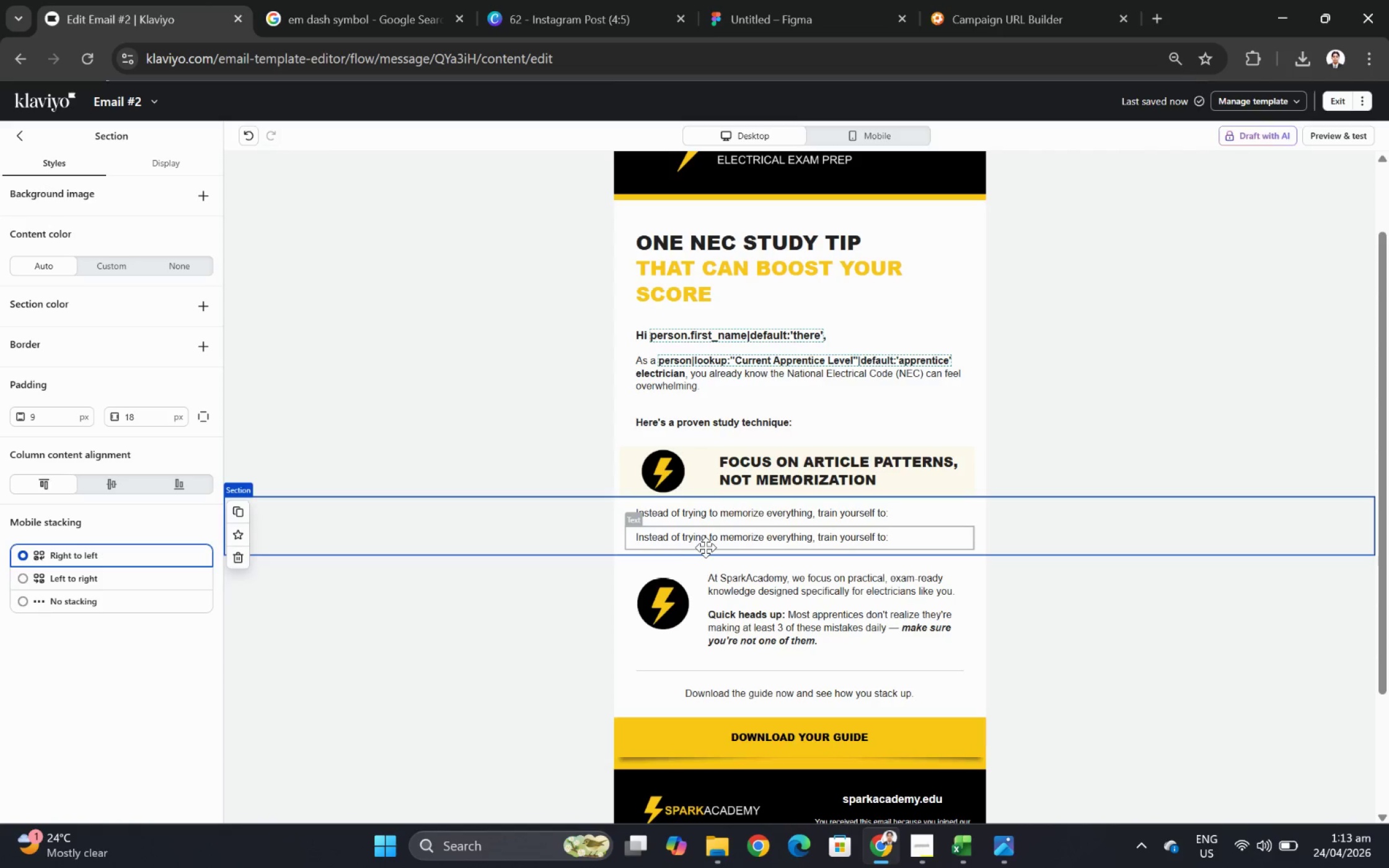 
double_click([707, 540])
 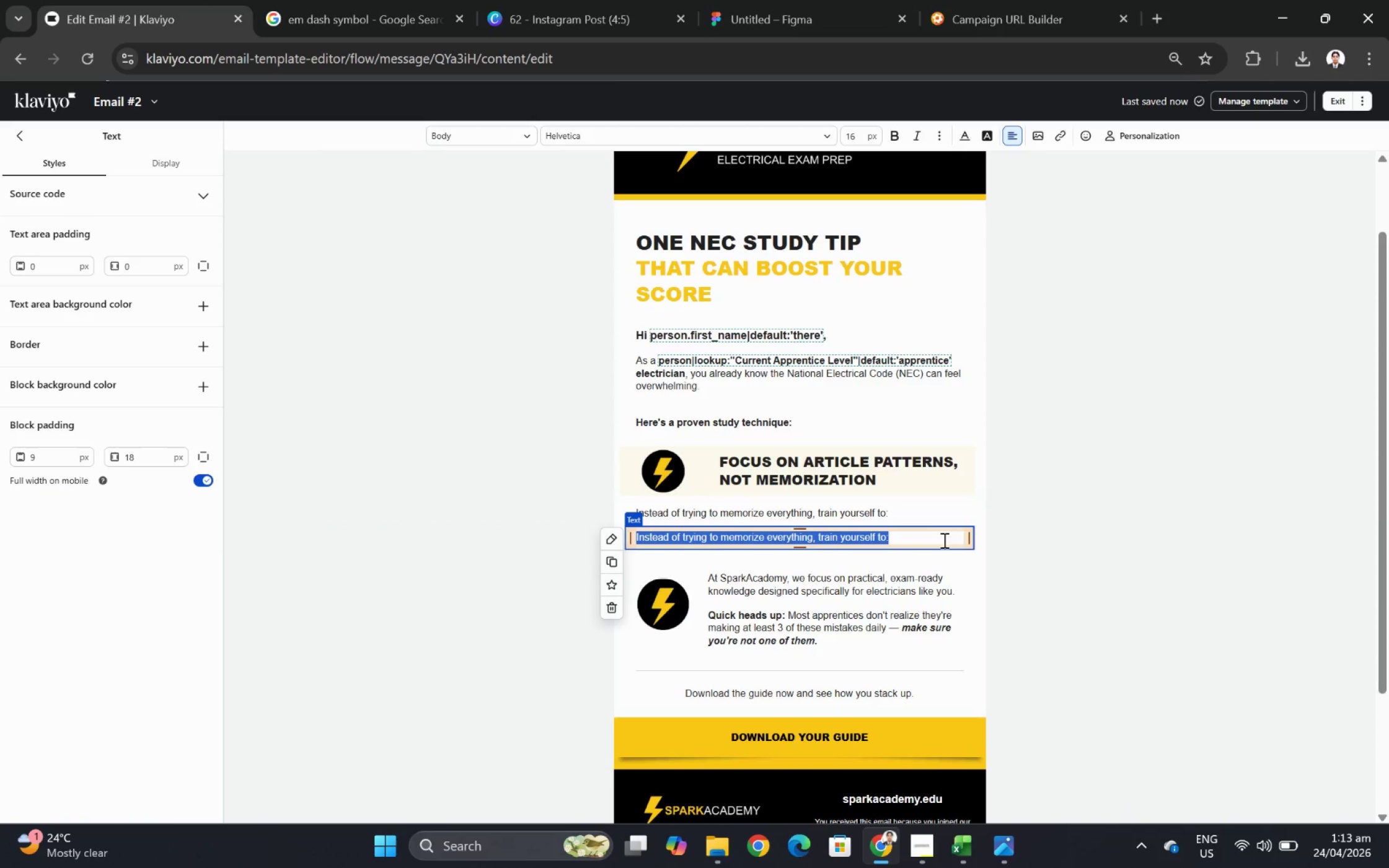 
left_click([1051, 539])
 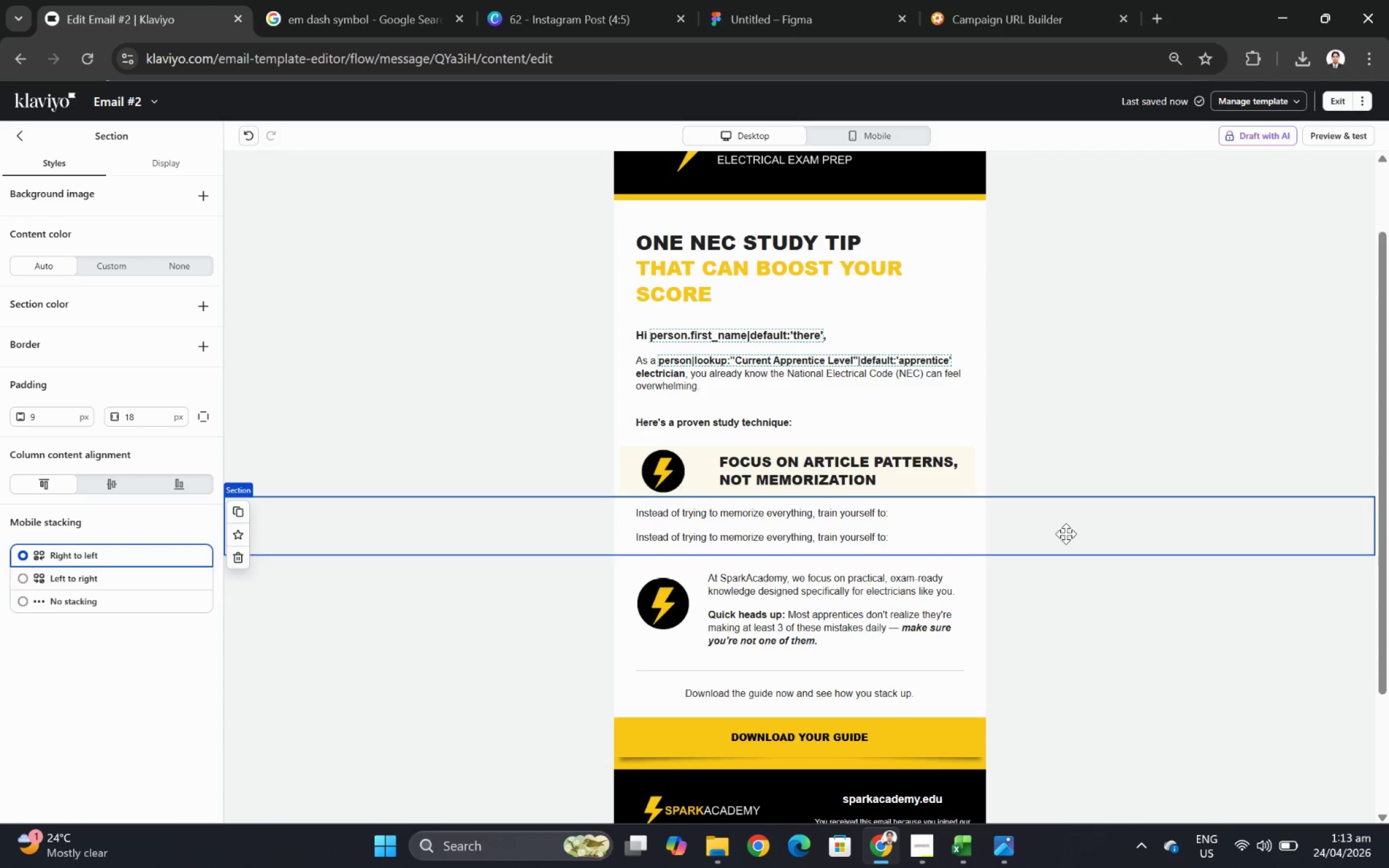 
left_click([1073, 524])
 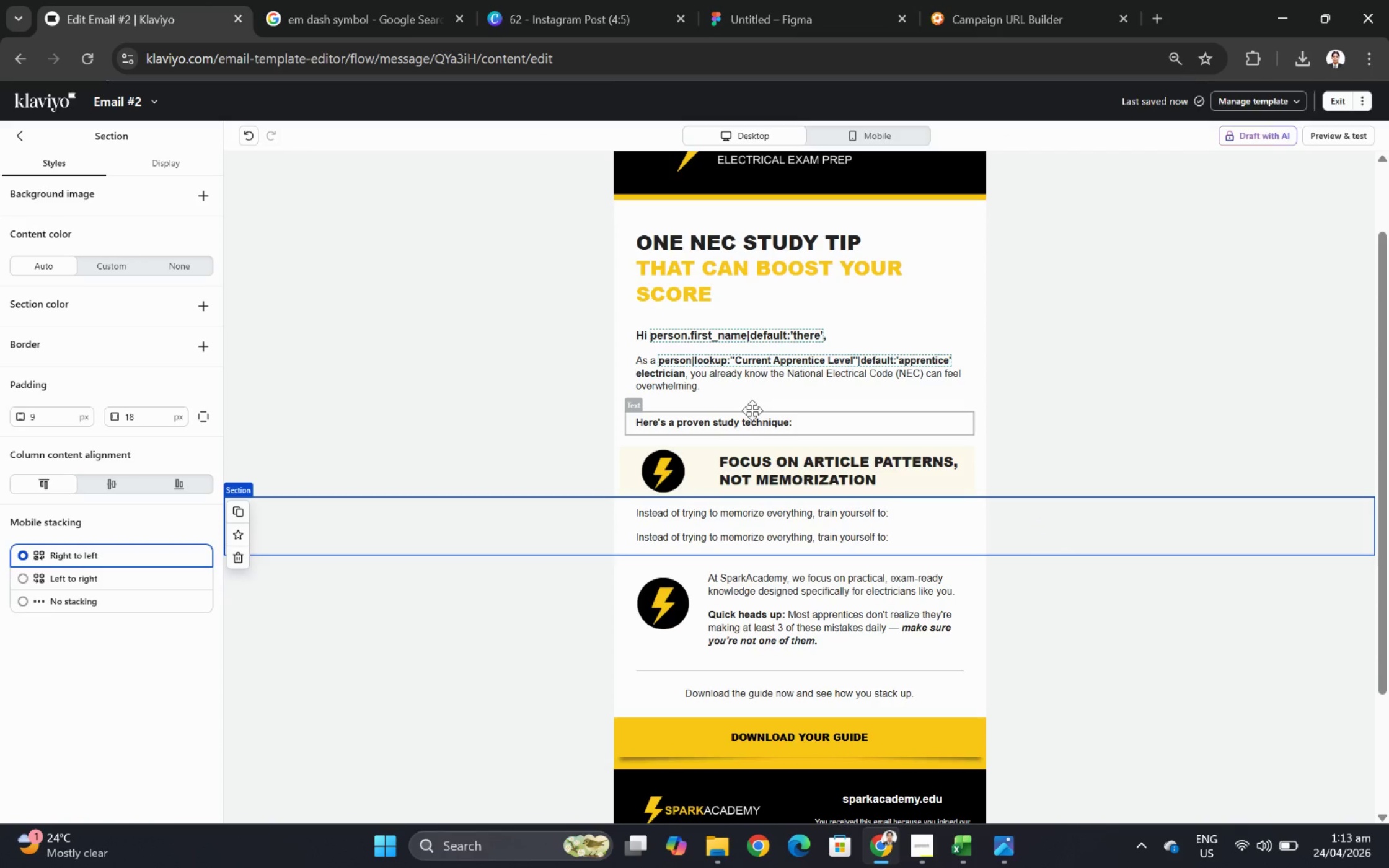 
wait(24.18)
 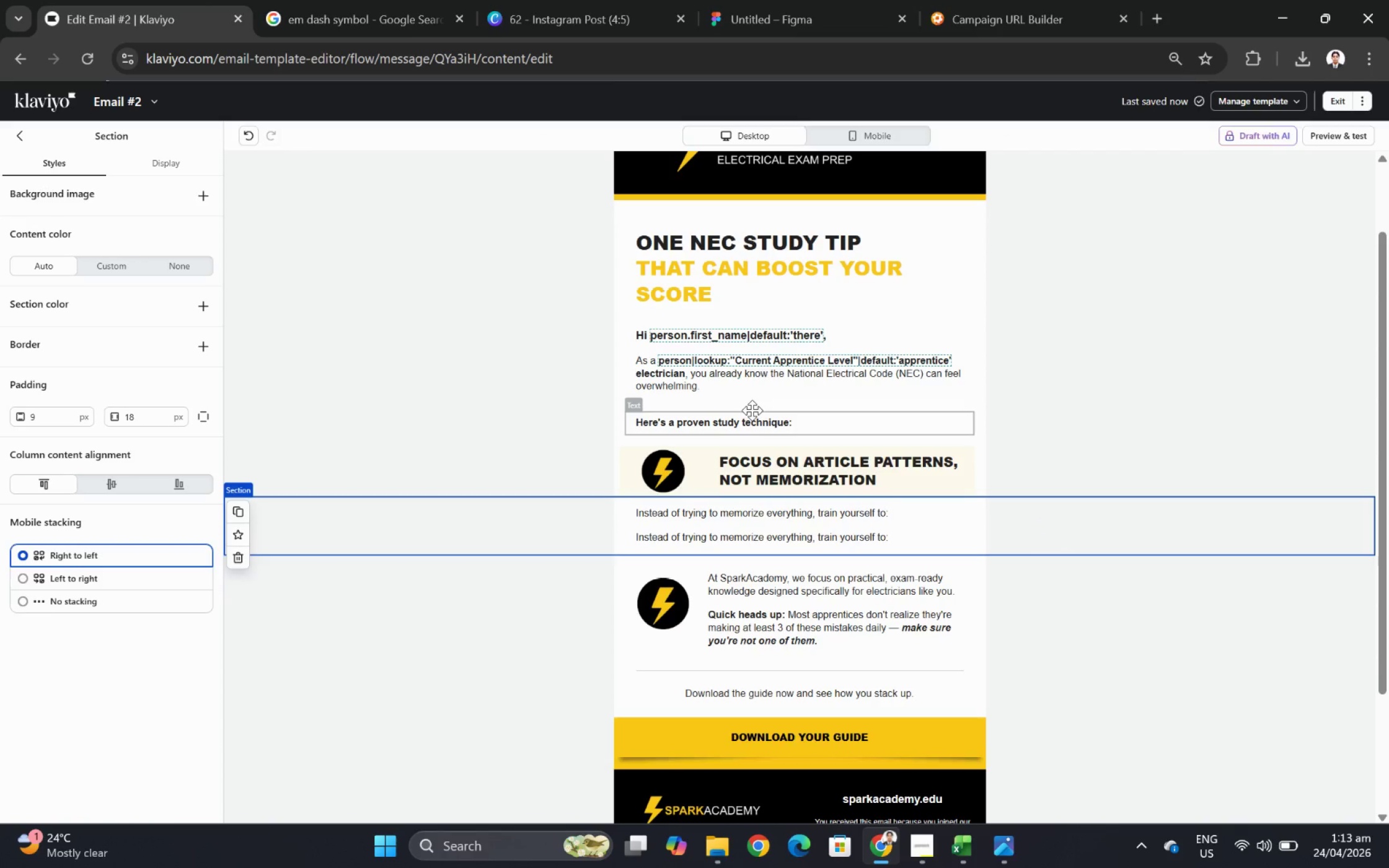 
left_click([329, 19])
 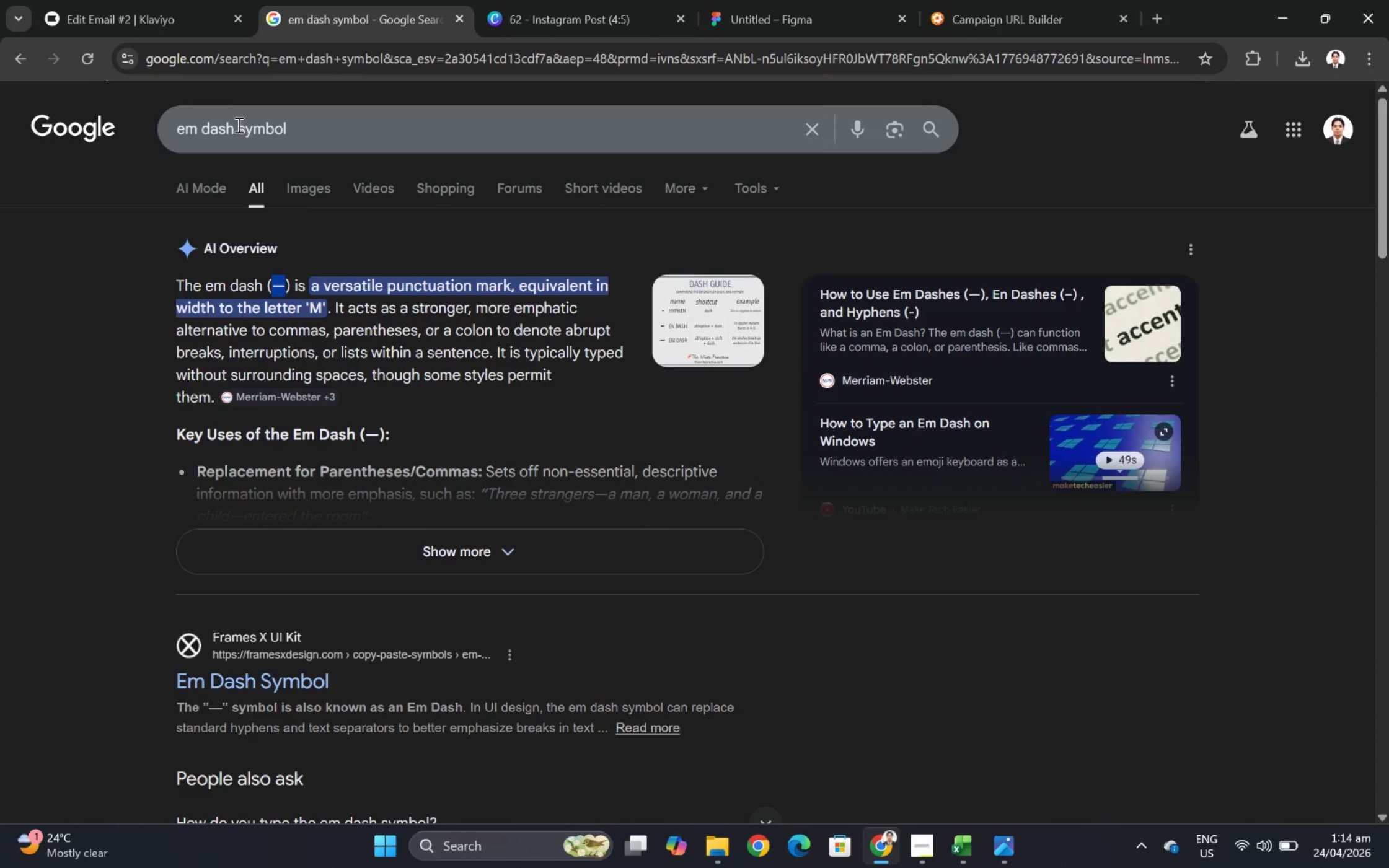 
left_click_drag(start_coordinate=[233, 126], to_coordinate=[134, 129])
 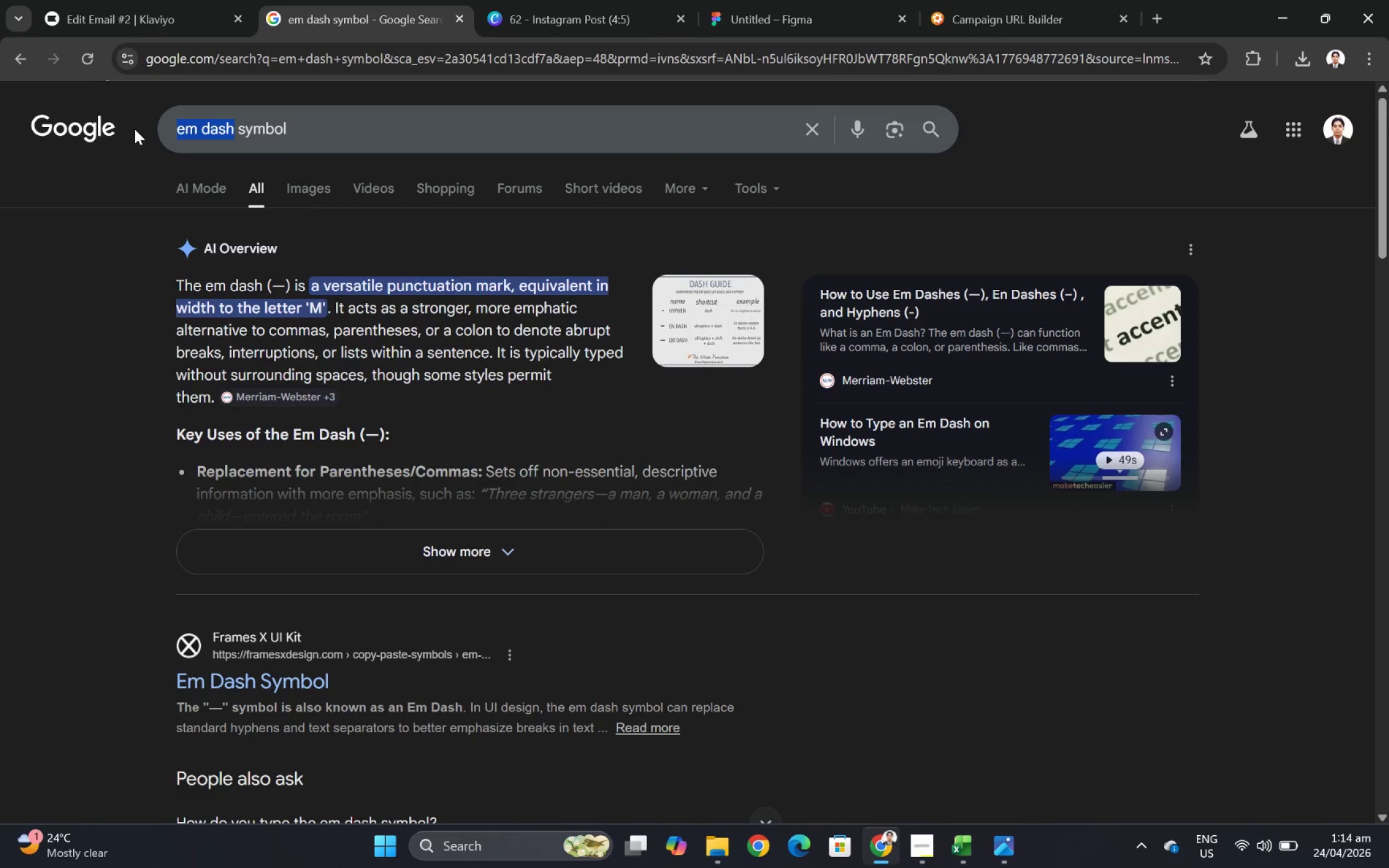 
type(check)
 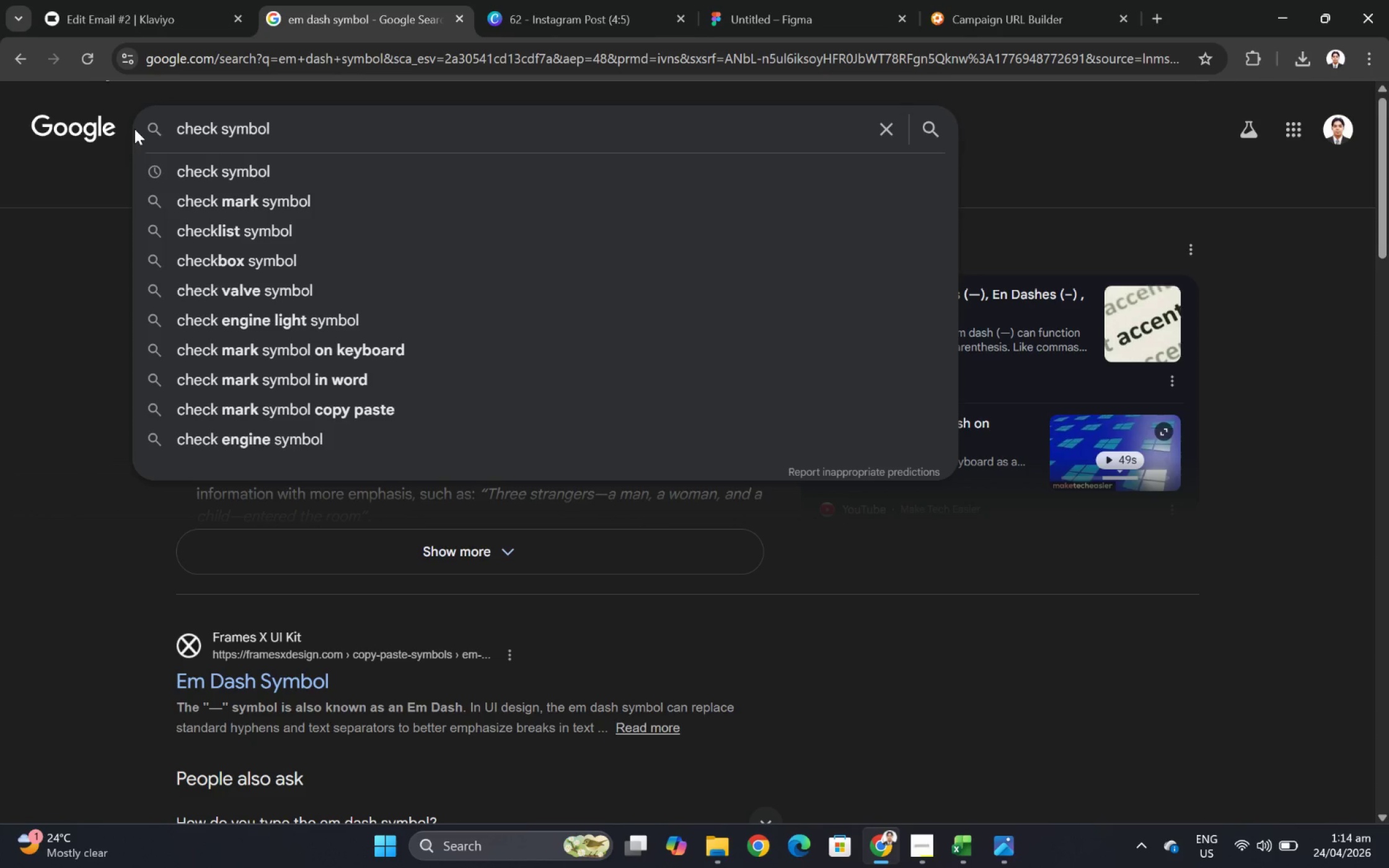 
key(ArrowDown)
 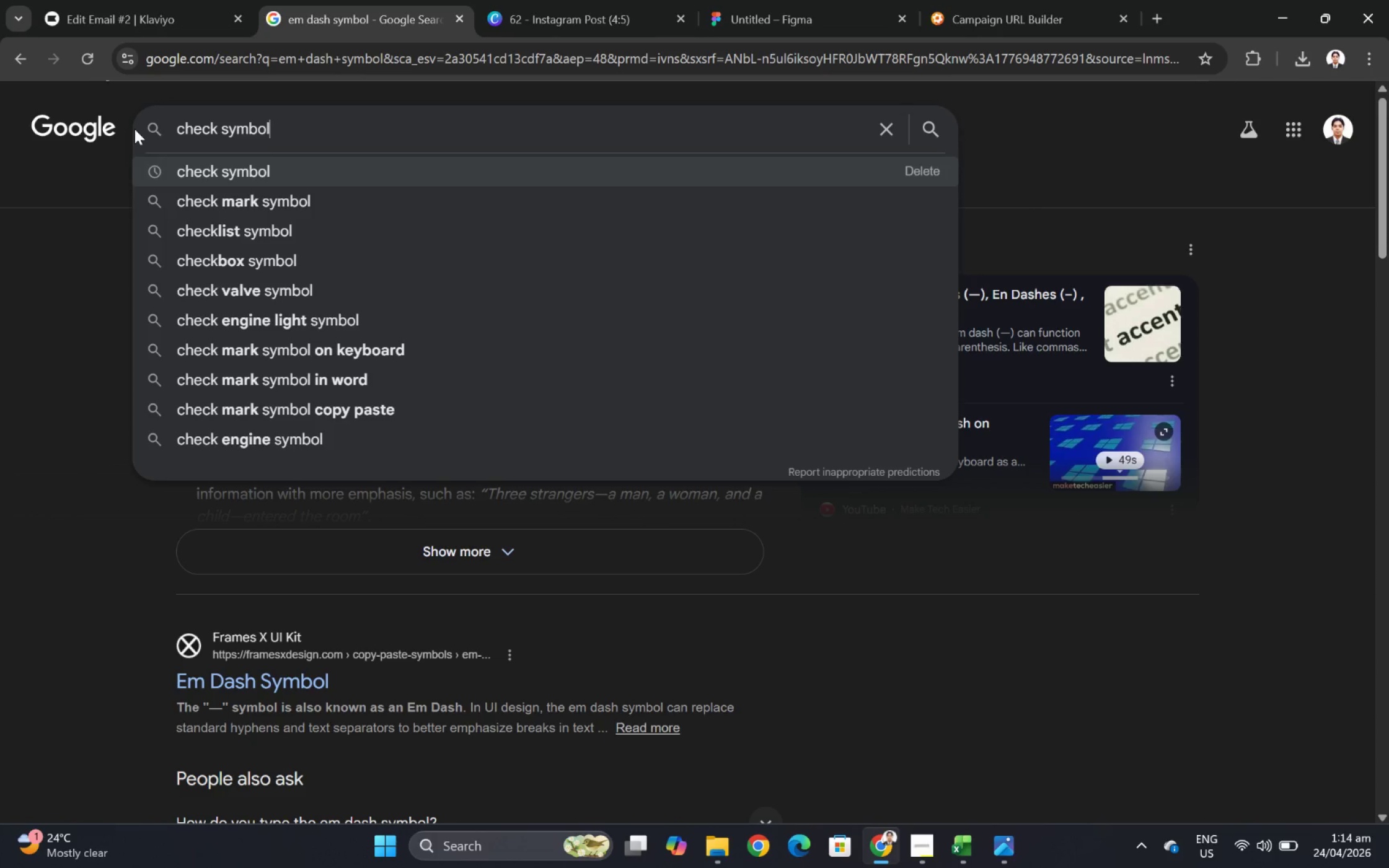 
key(ArrowDown)
 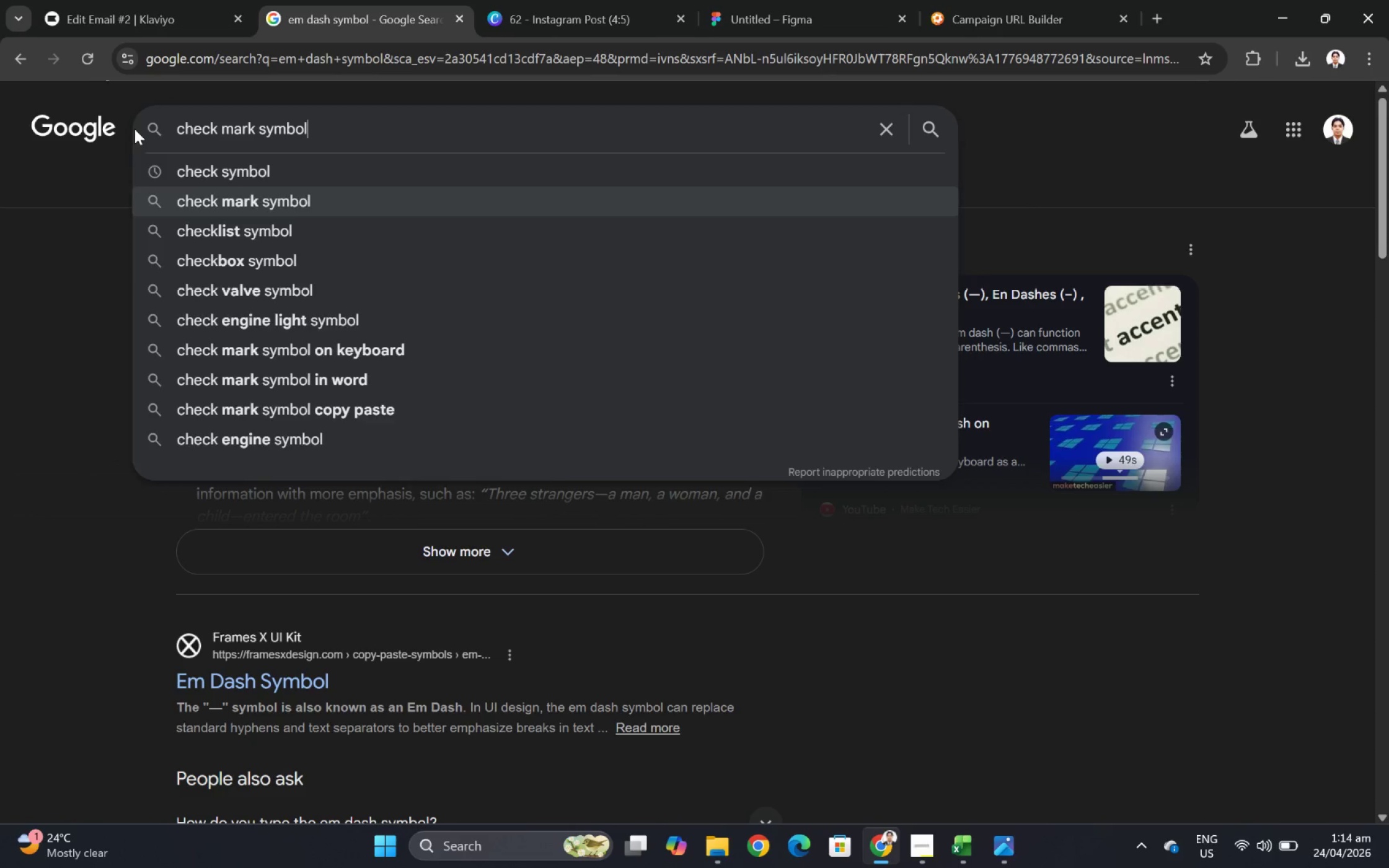 
key(Enter)
 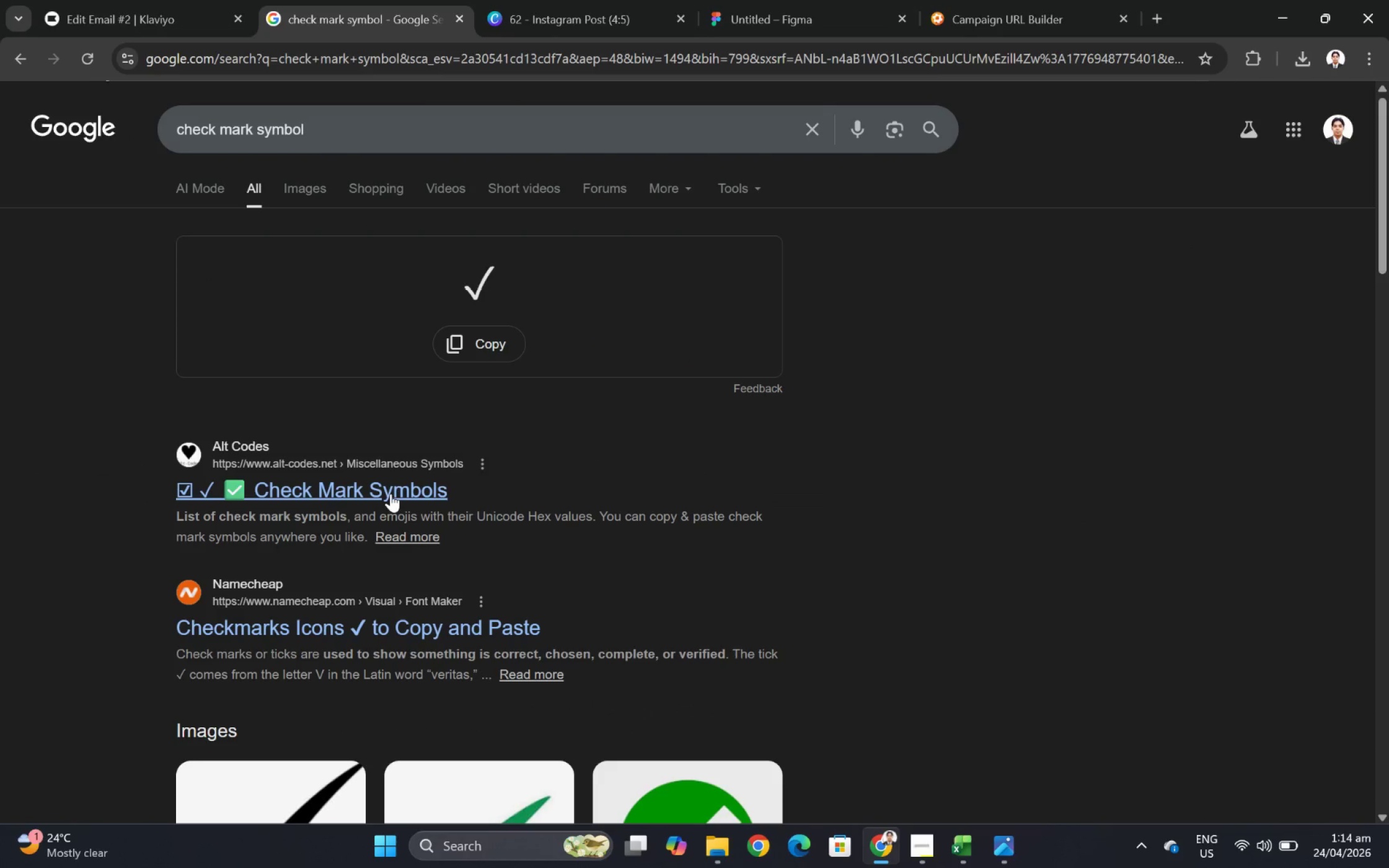 
scroll: coordinate [434, 416], scroll_direction: down, amount: 3.0
 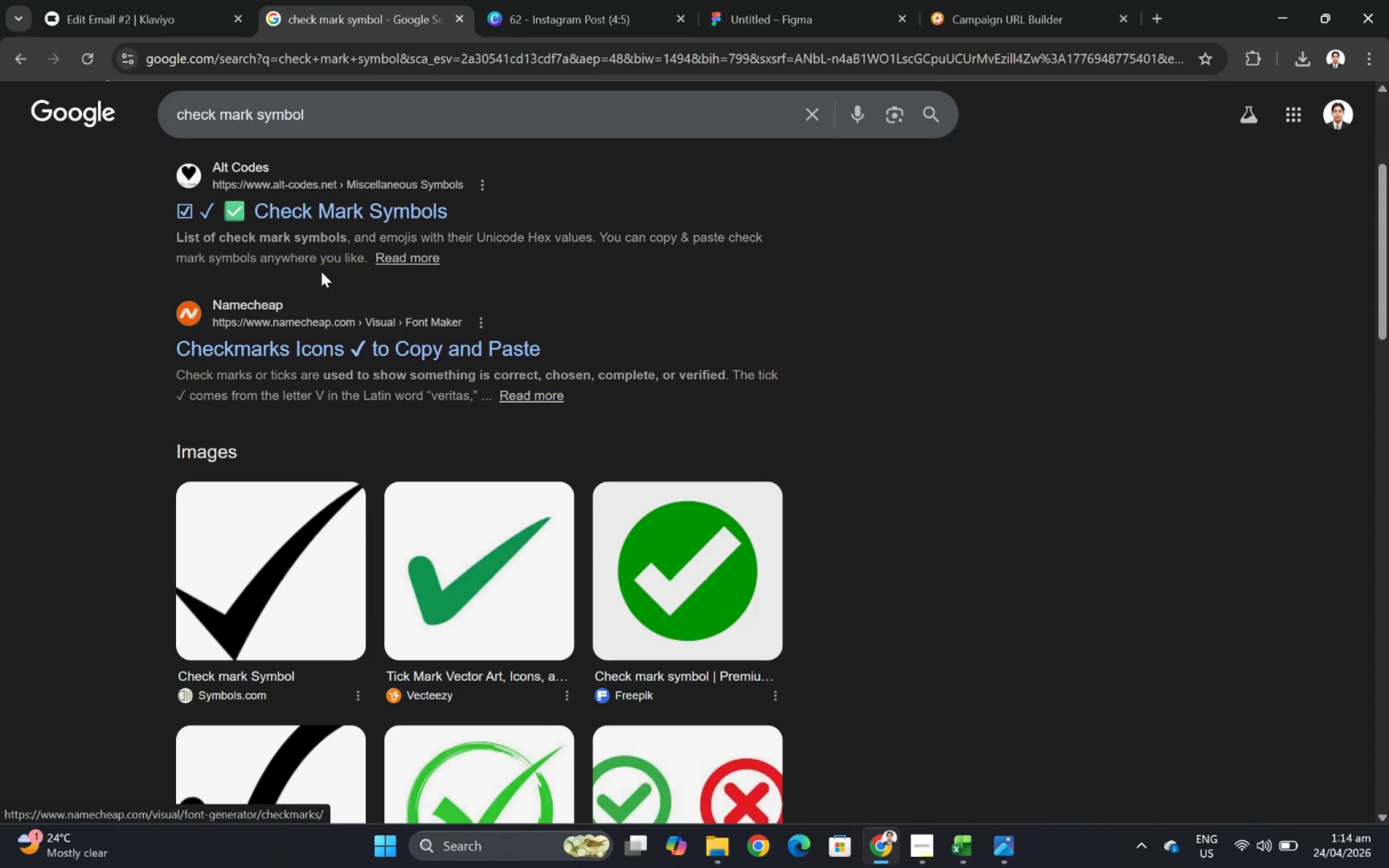 
right_click([331, 219])
 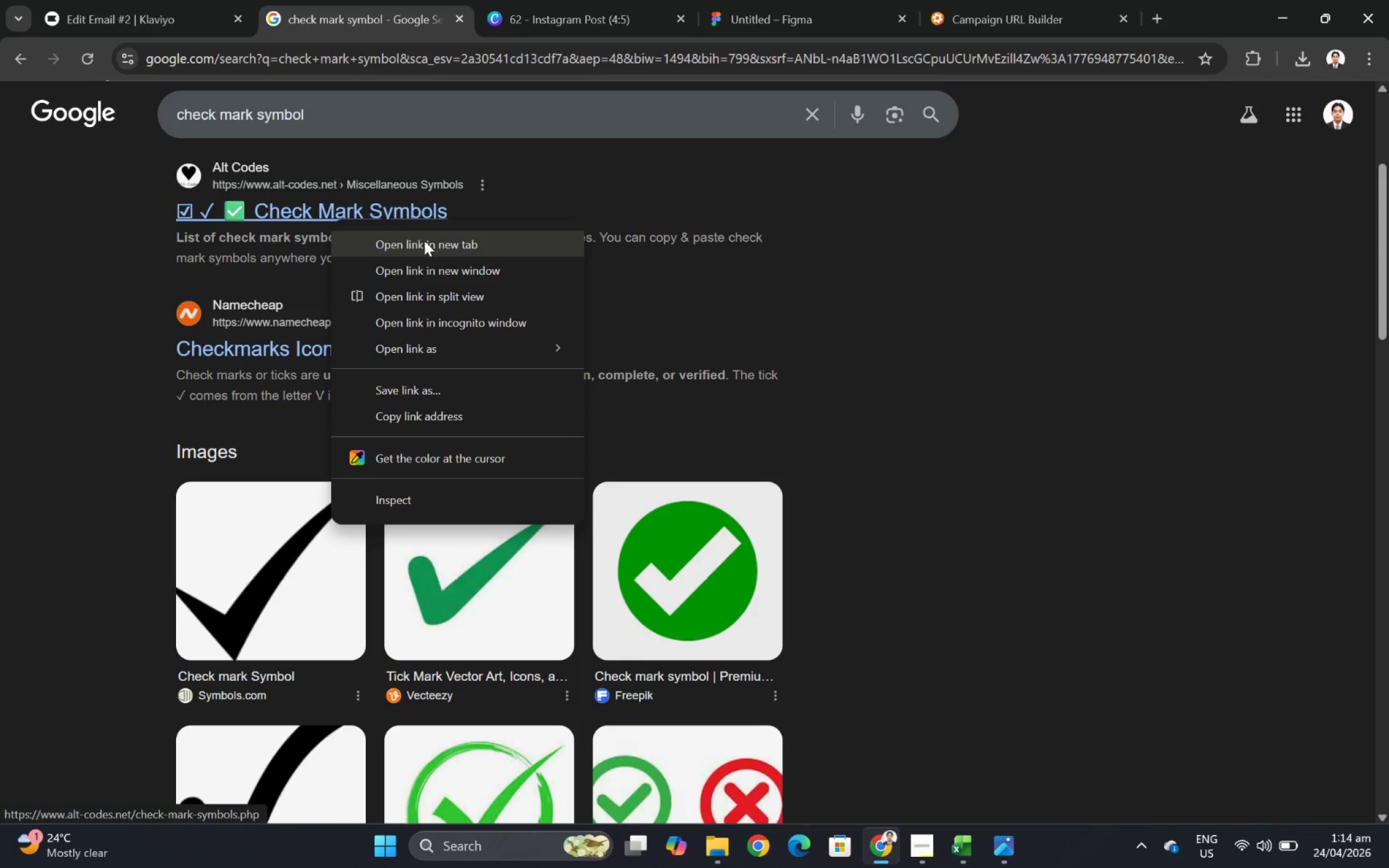 
left_click([433, 248])
 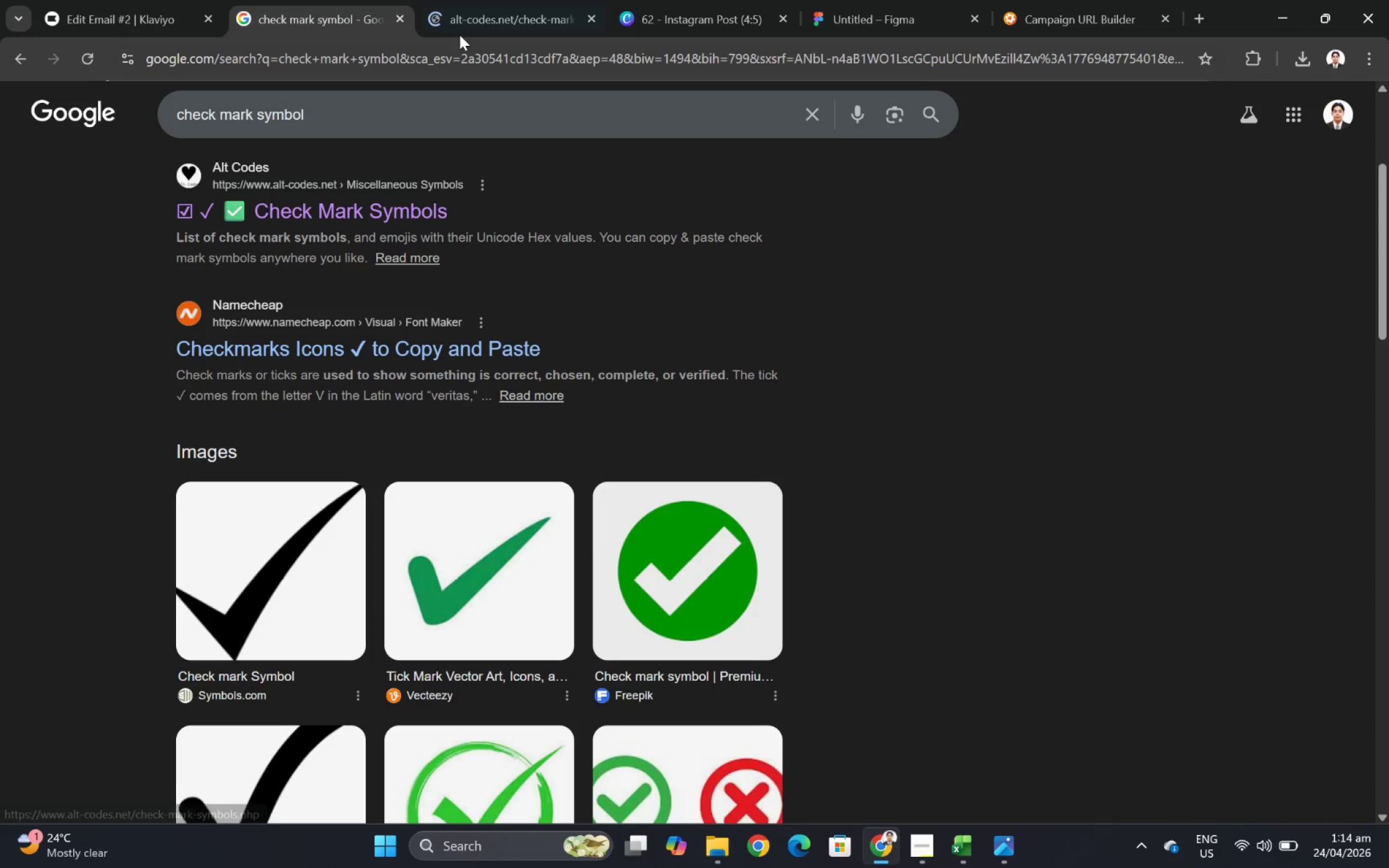 
left_click([460, 25])
 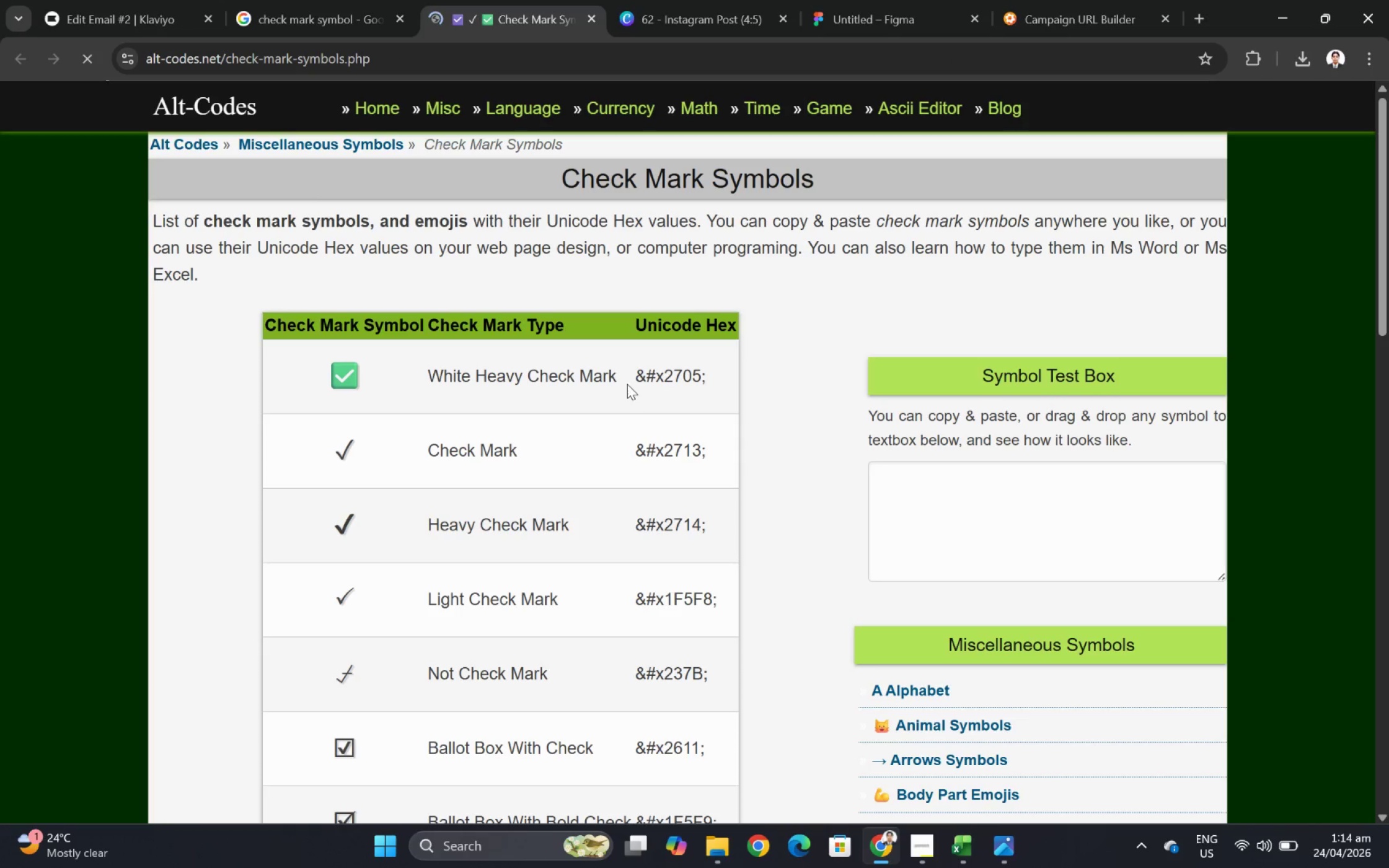 
scroll: coordinate [620, 387], scroll_direction: down, amount: 5.0
 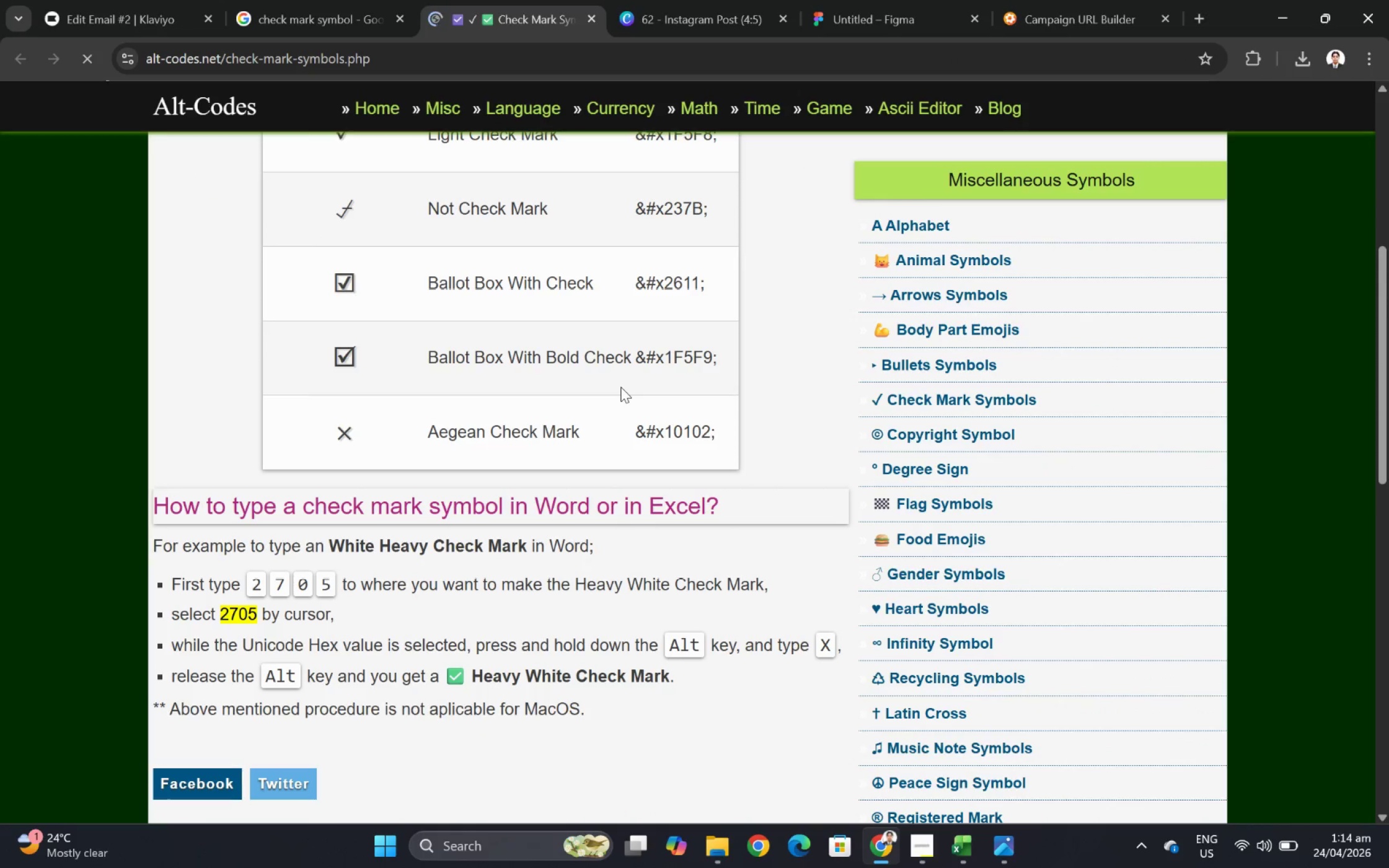 
scroll: coordinate [622, 381], scroll_direction: up, amount: 5.0
 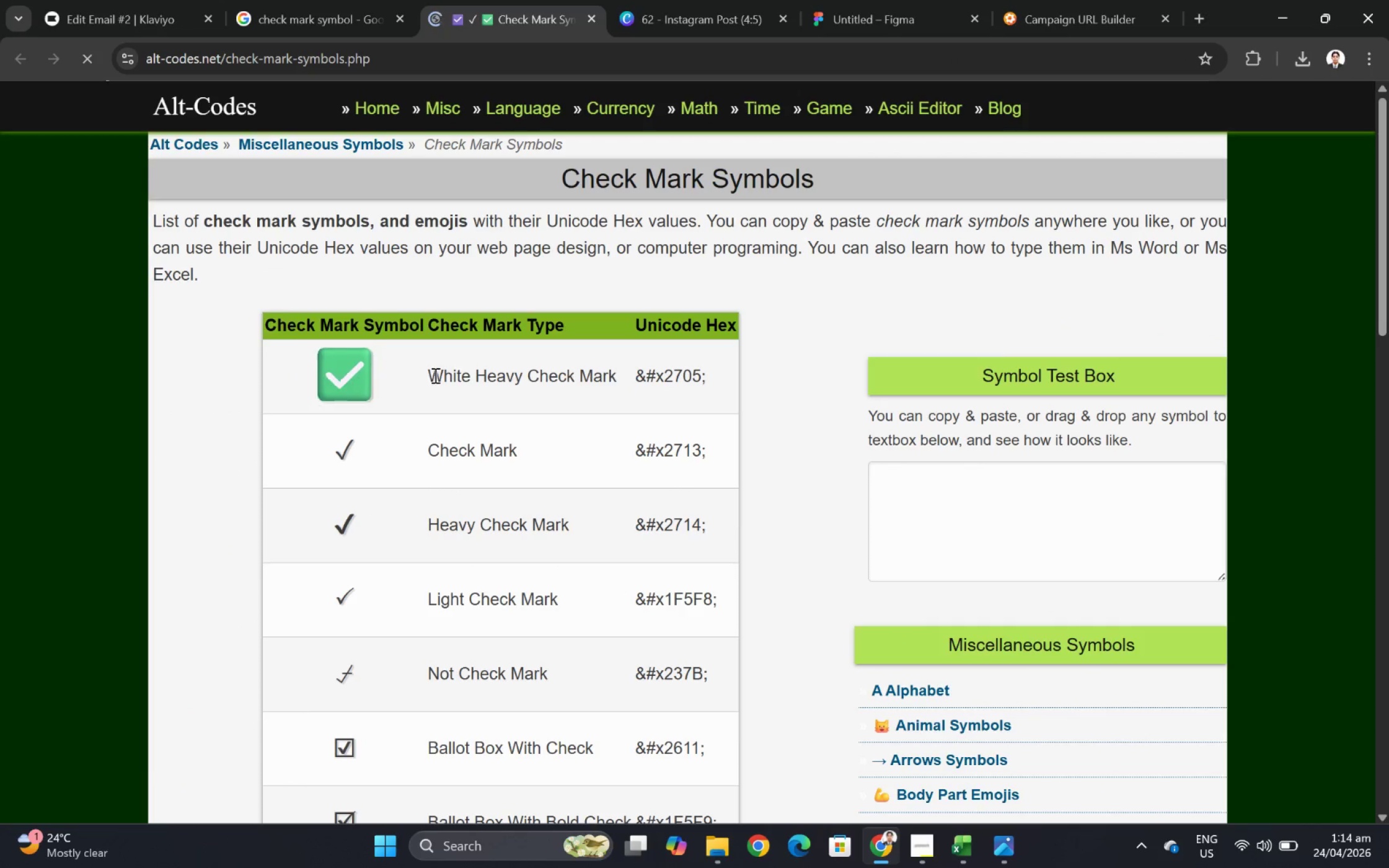 
left_click([346, 375])
 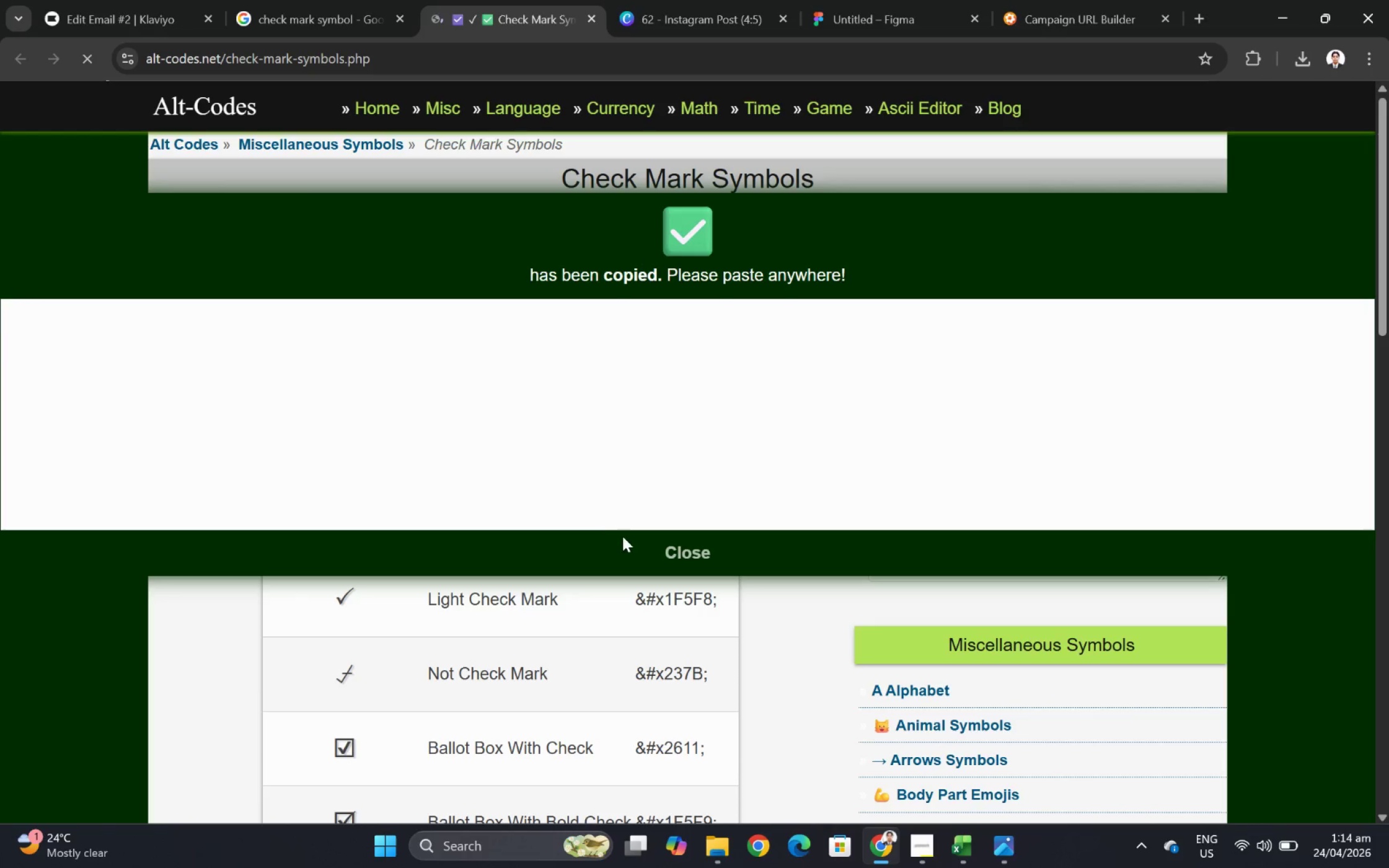 
left_click([668, 549])
 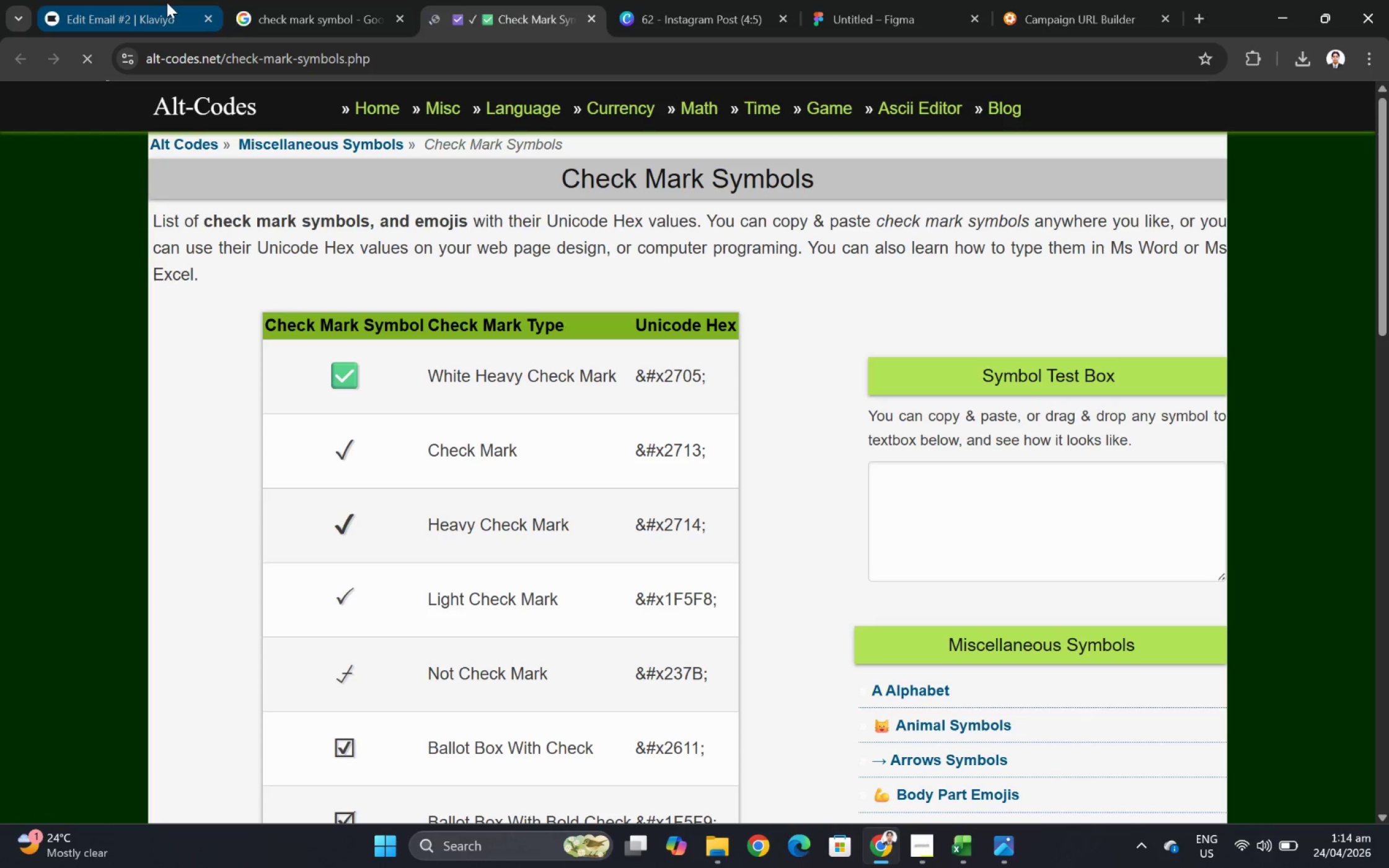 
left_click([165, 4])
 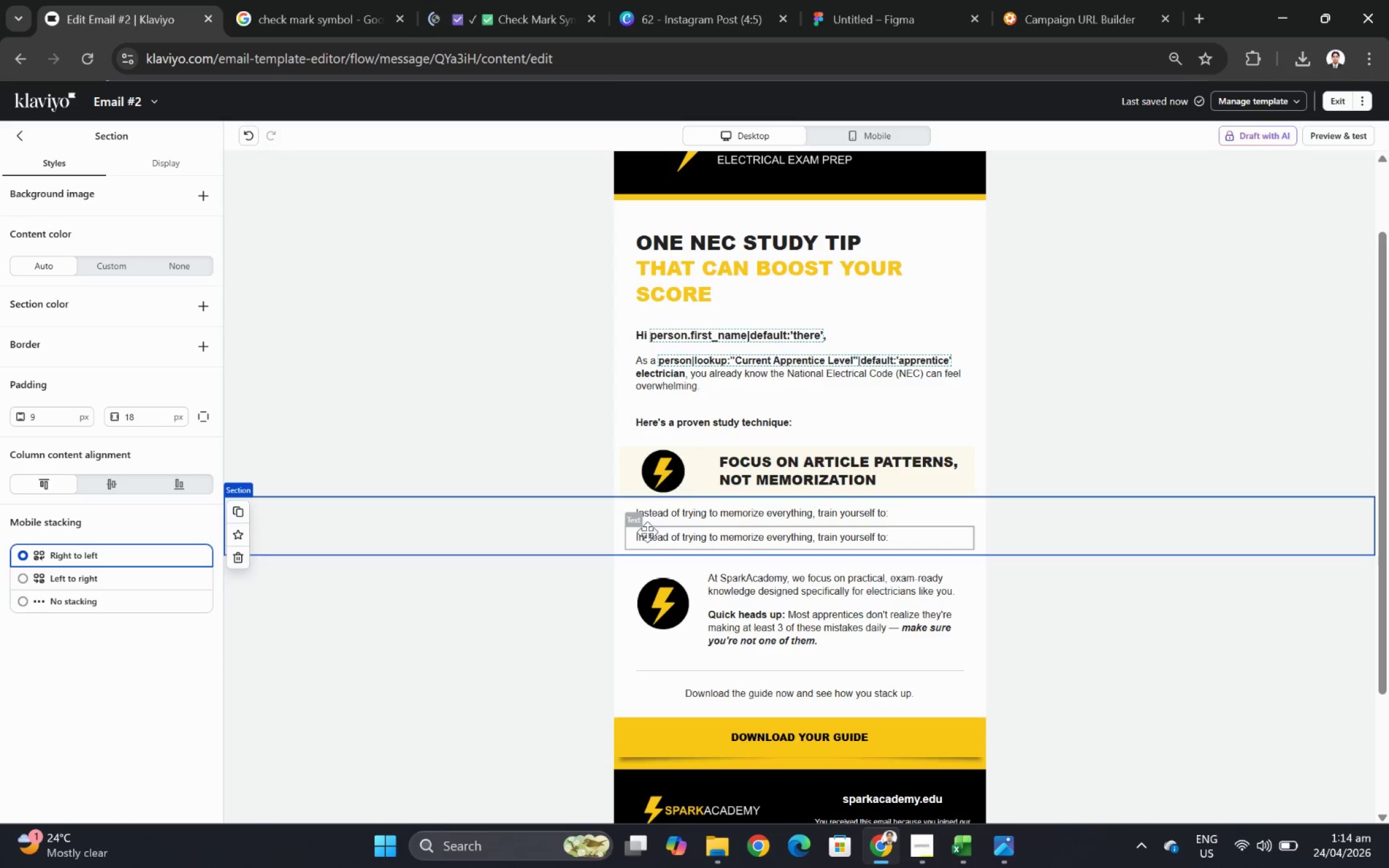 
double_click([655, 516])
 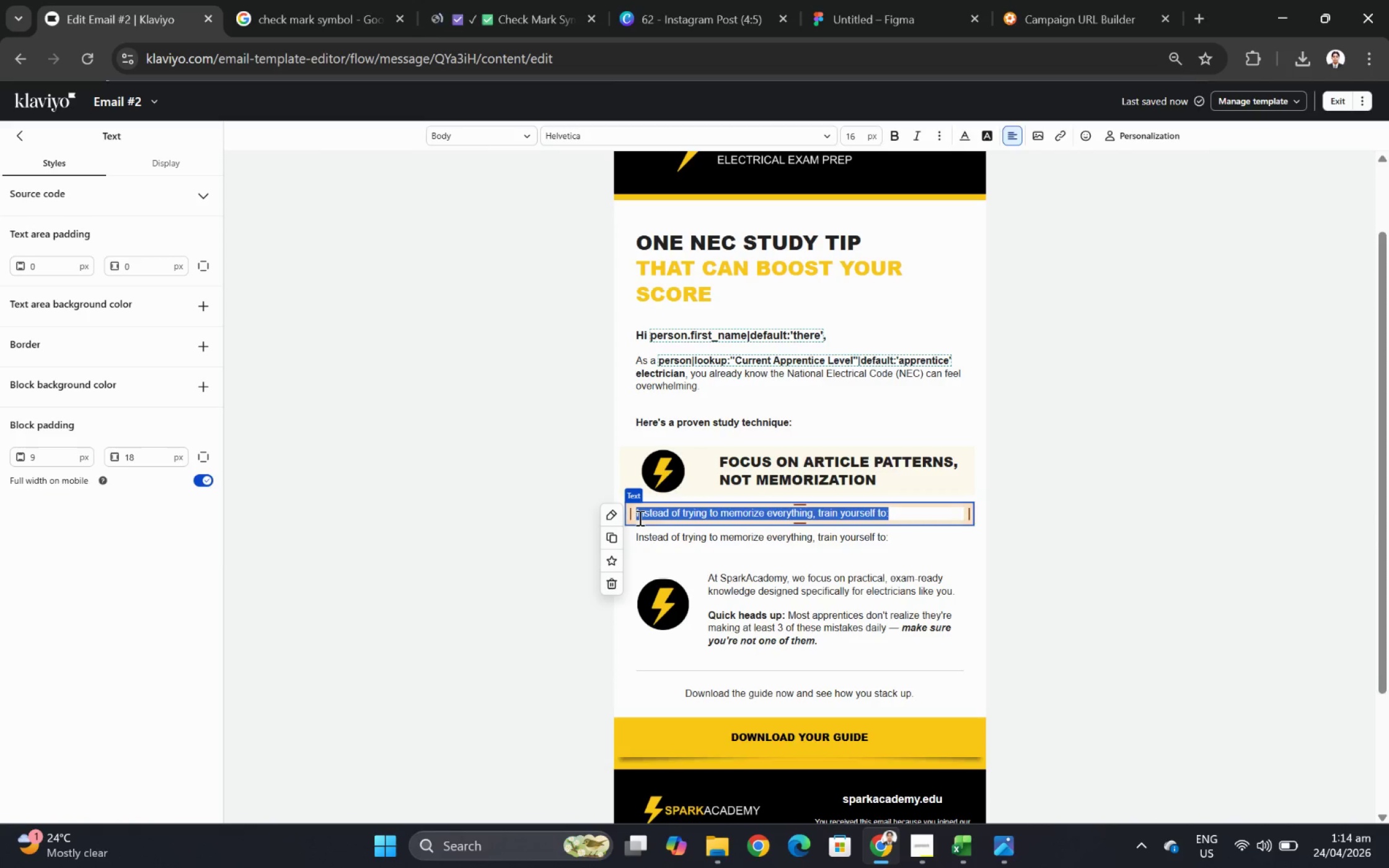 
left_click([639, 512])
 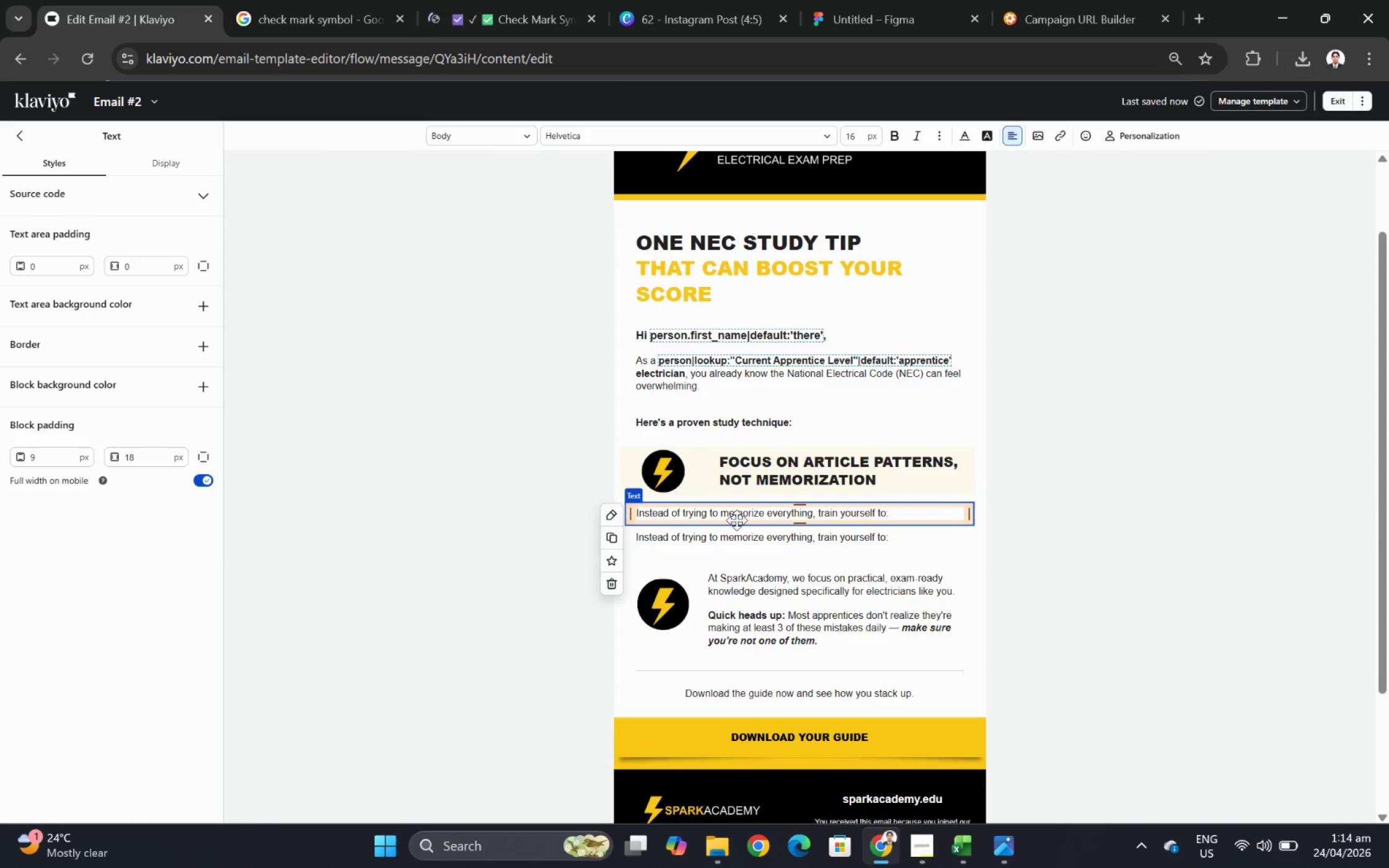 
key(ArrowLeft)
 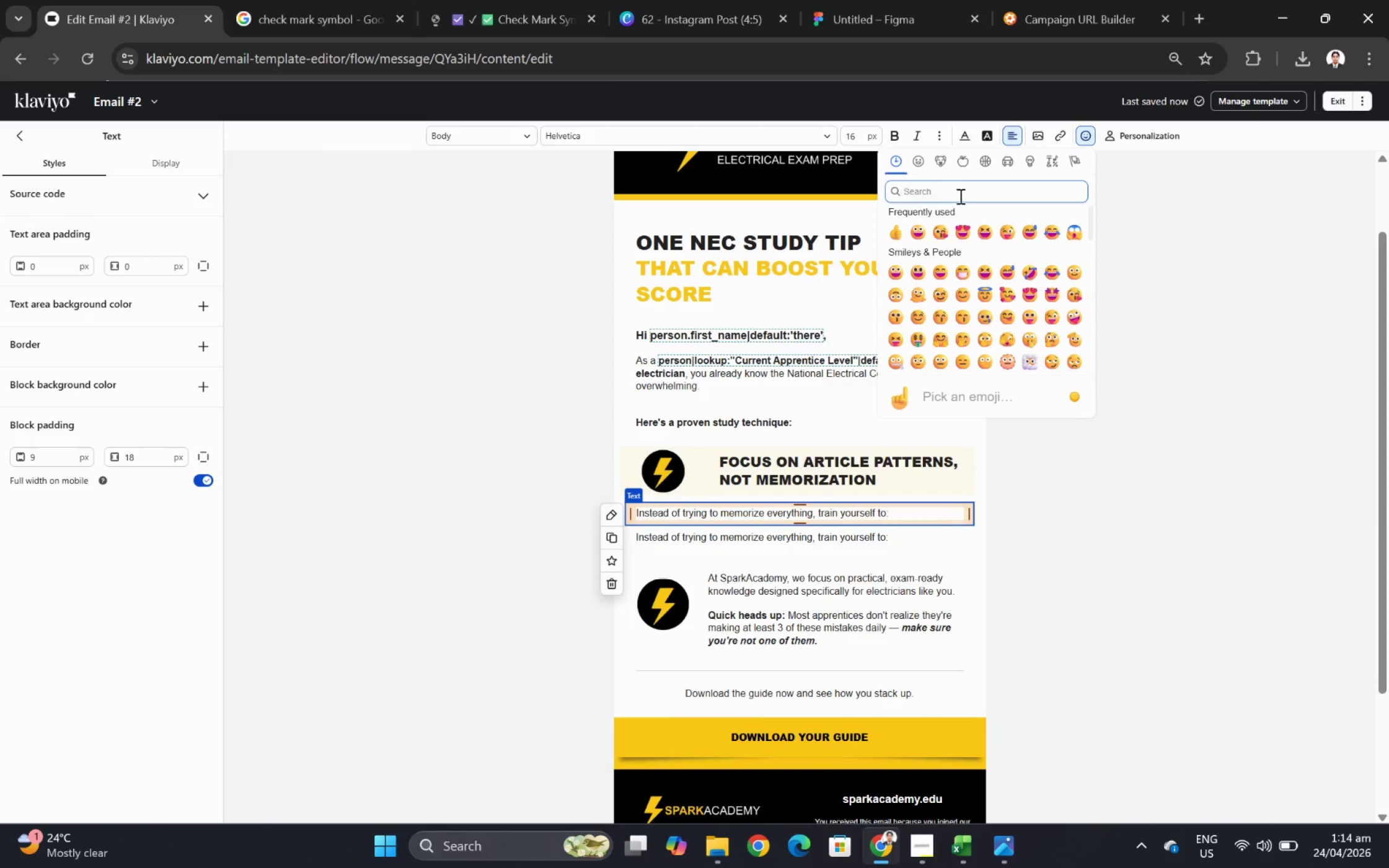 
type(xhexk)
key(Backspace)
key(Backspace)
key(Backspace)
key(Backspace)
key(Backspace)
type(check)
 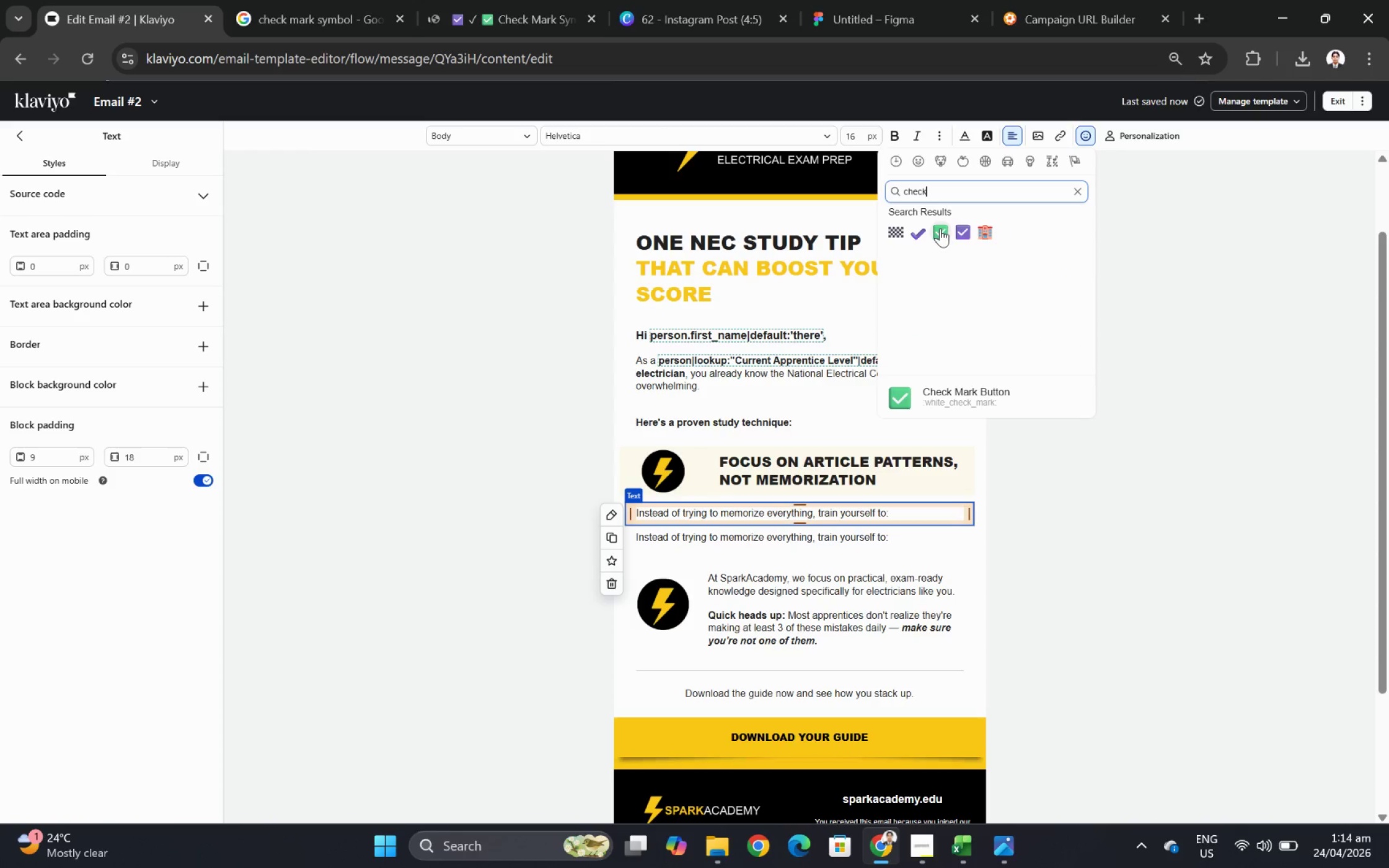 
left_click([940, 228])
 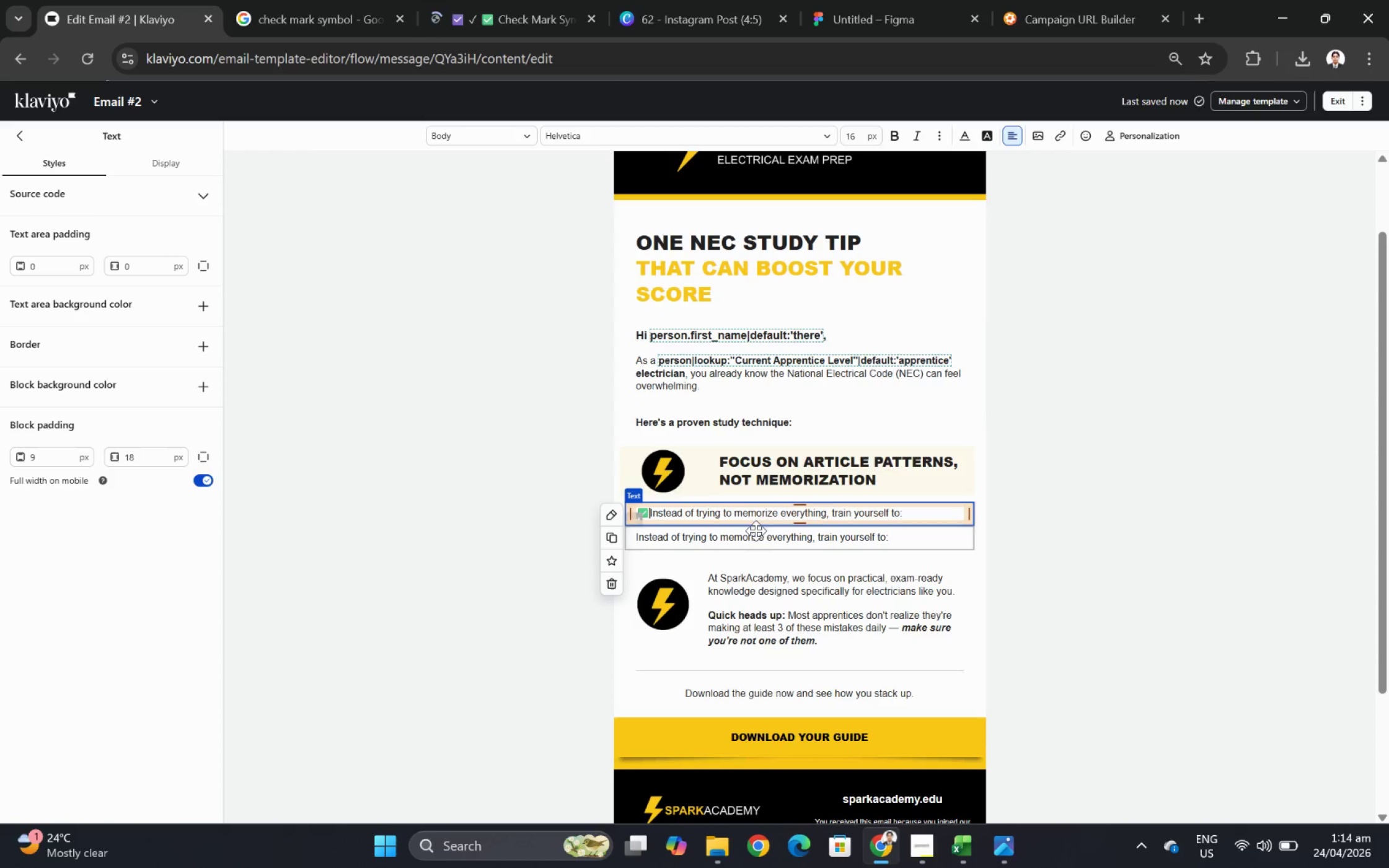 
key(Space)
 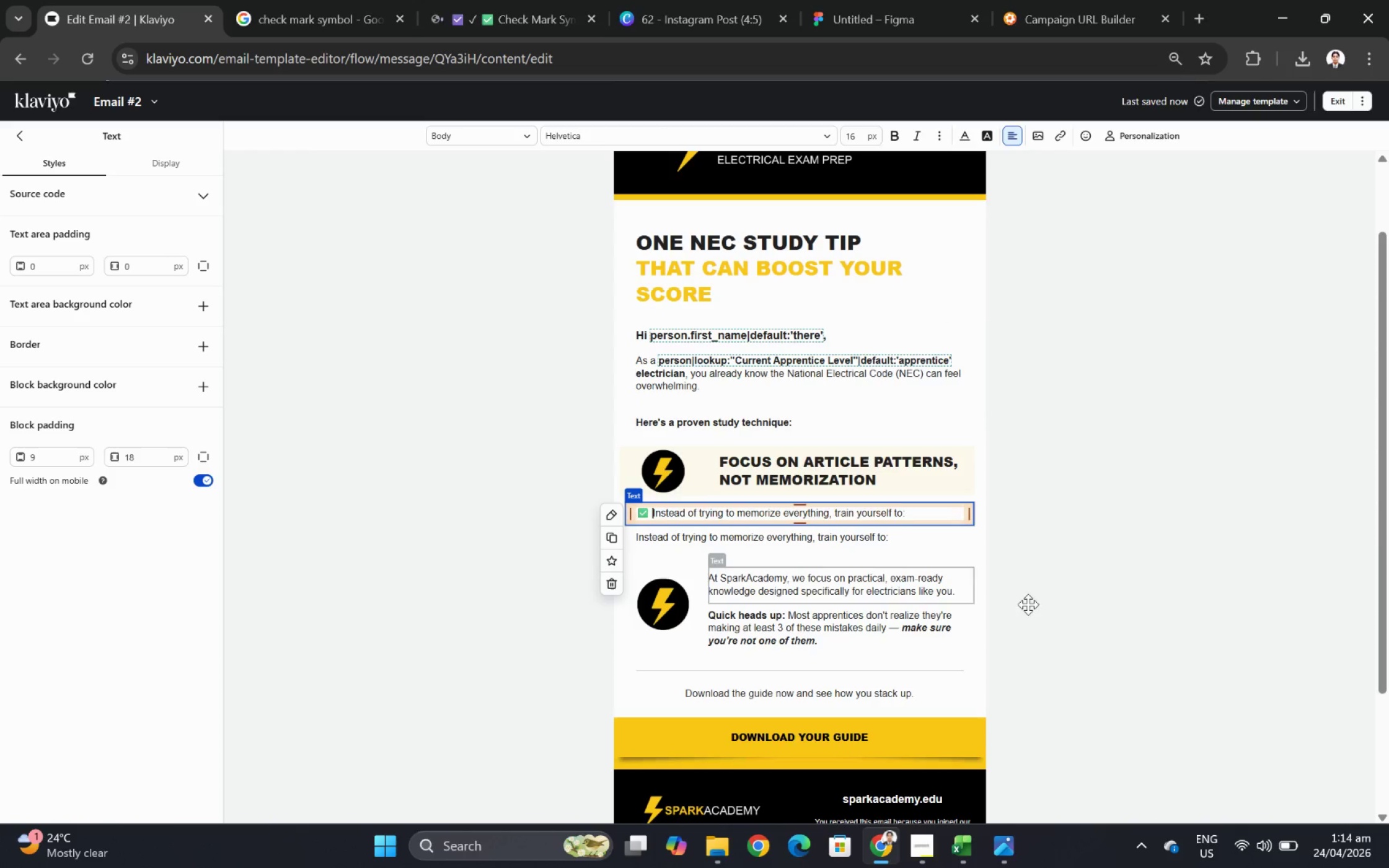 
left_click([1091, 608])
 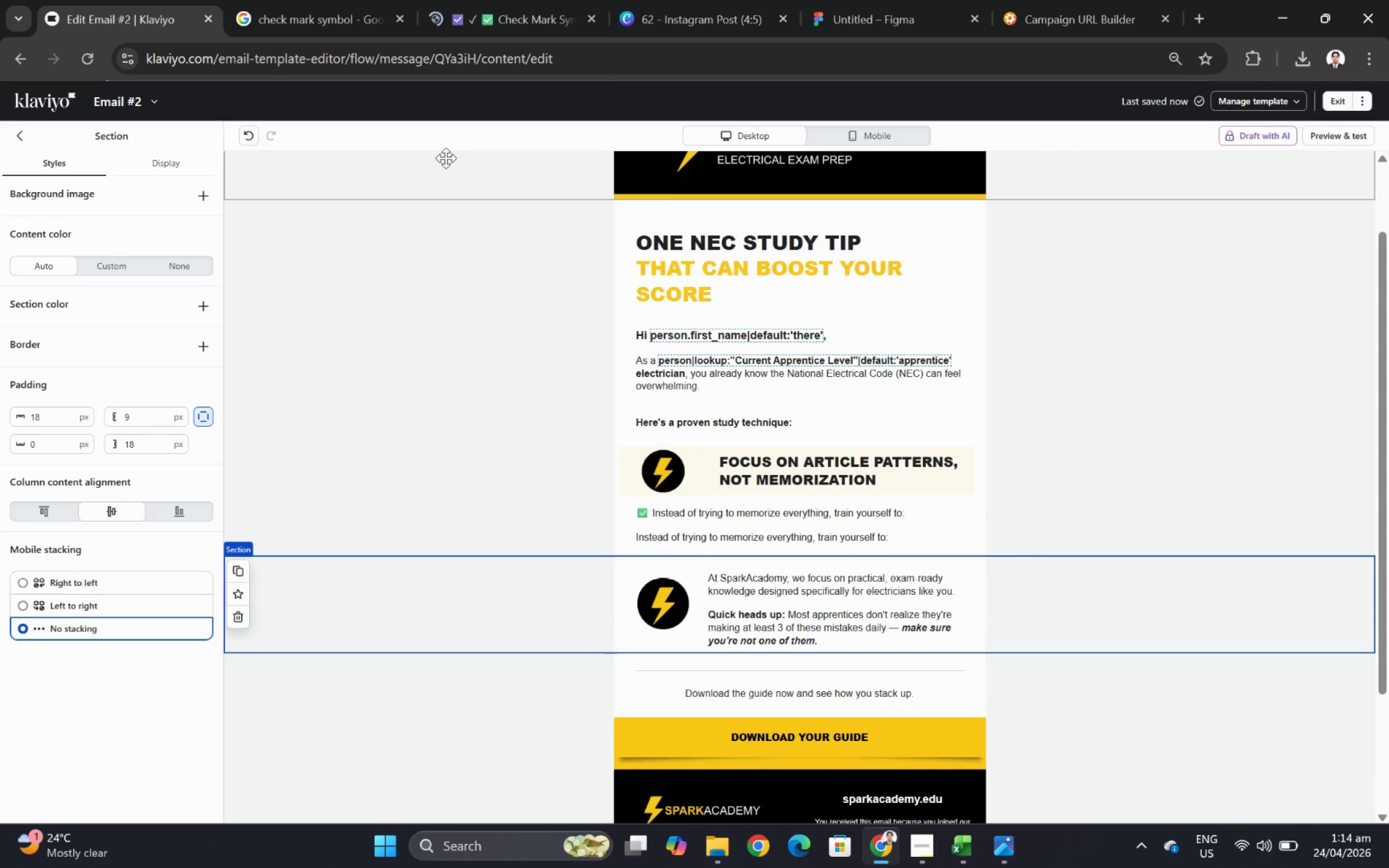 
left_click([253, 135])
 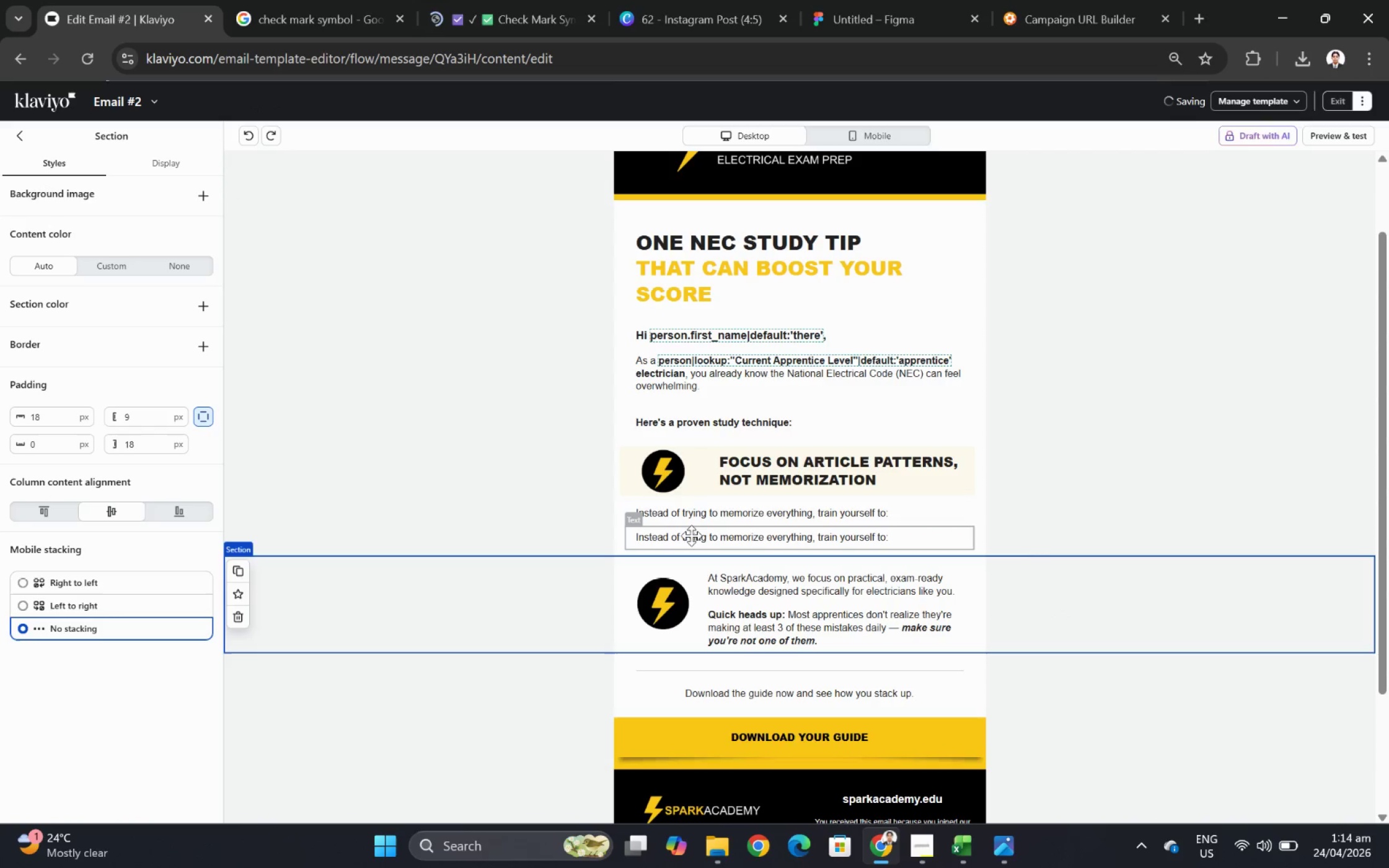 
left_click([690, 537])
 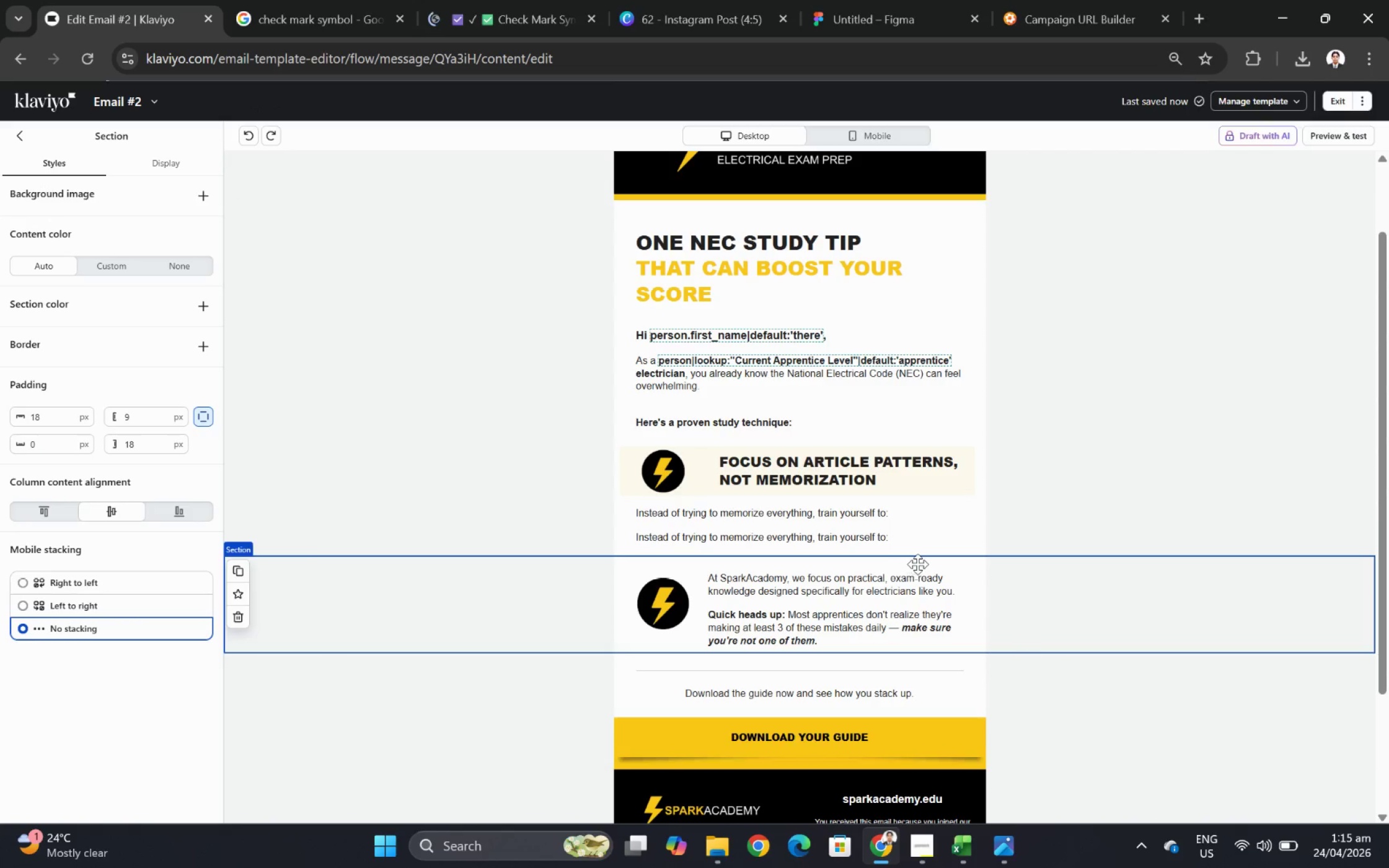 
wait(6.77)
 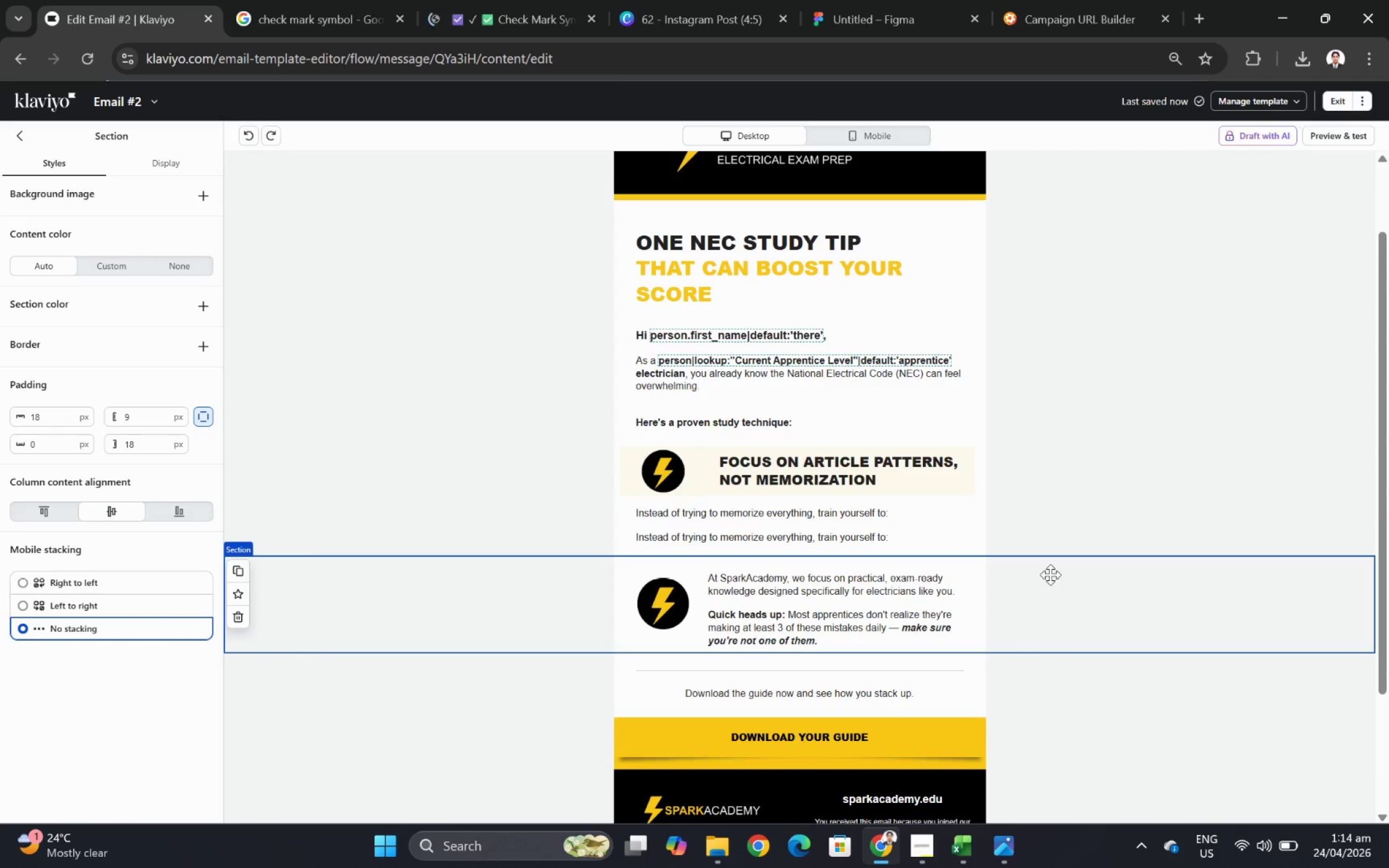 
double_click([656, 530])
 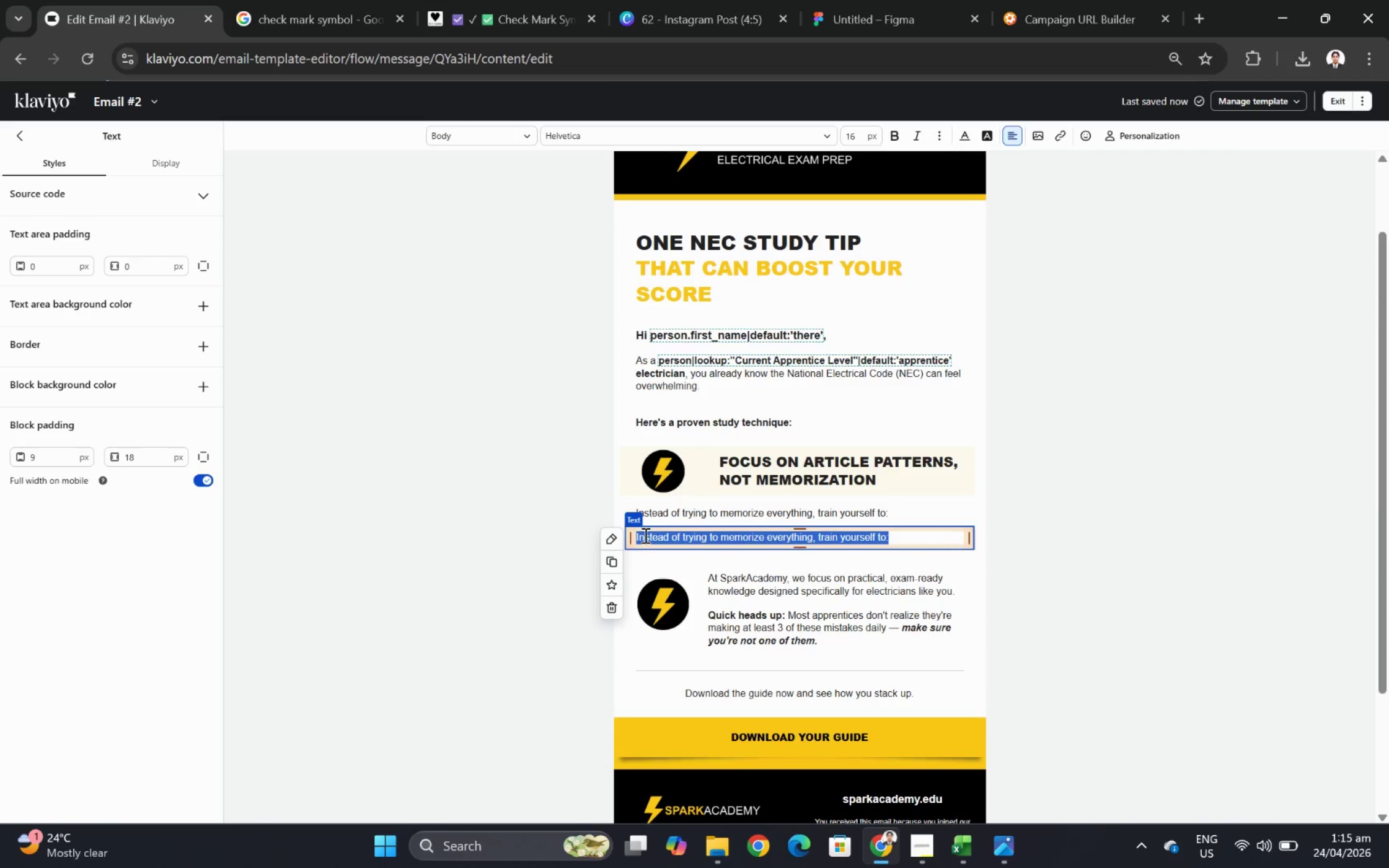 
left_click([642, 535])
 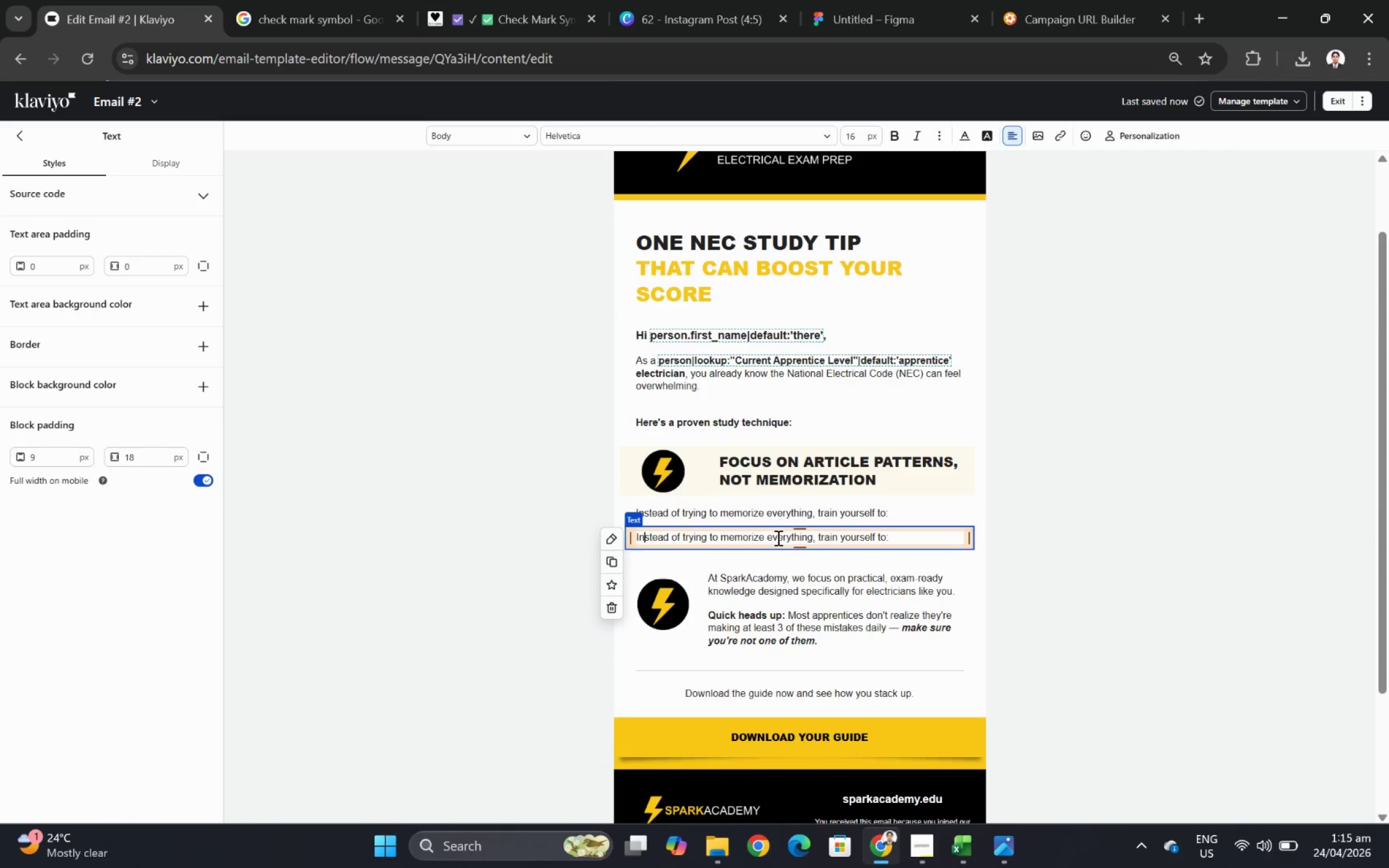 
key(ArrowLeft)
 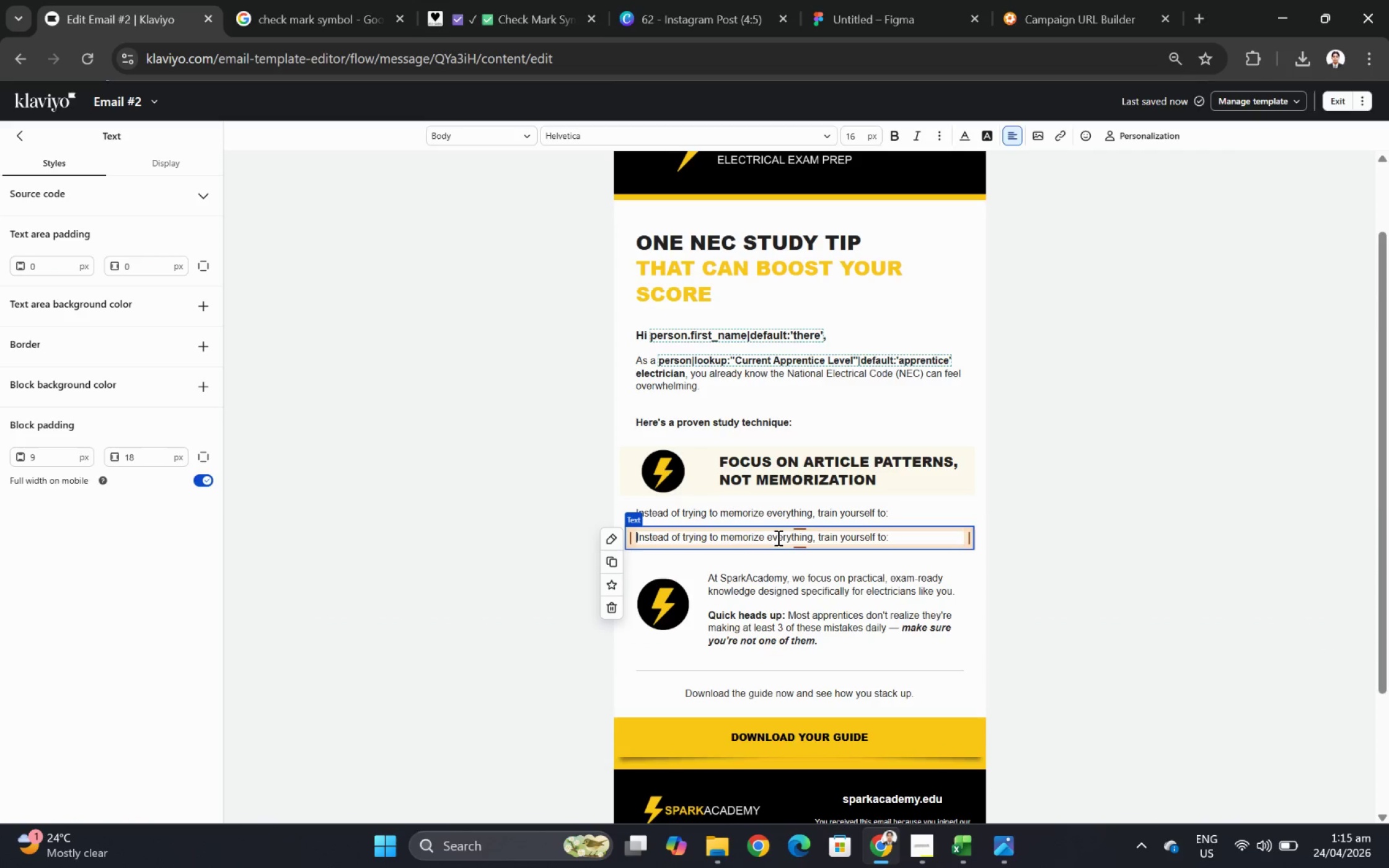 
key(ArrowLeft)
 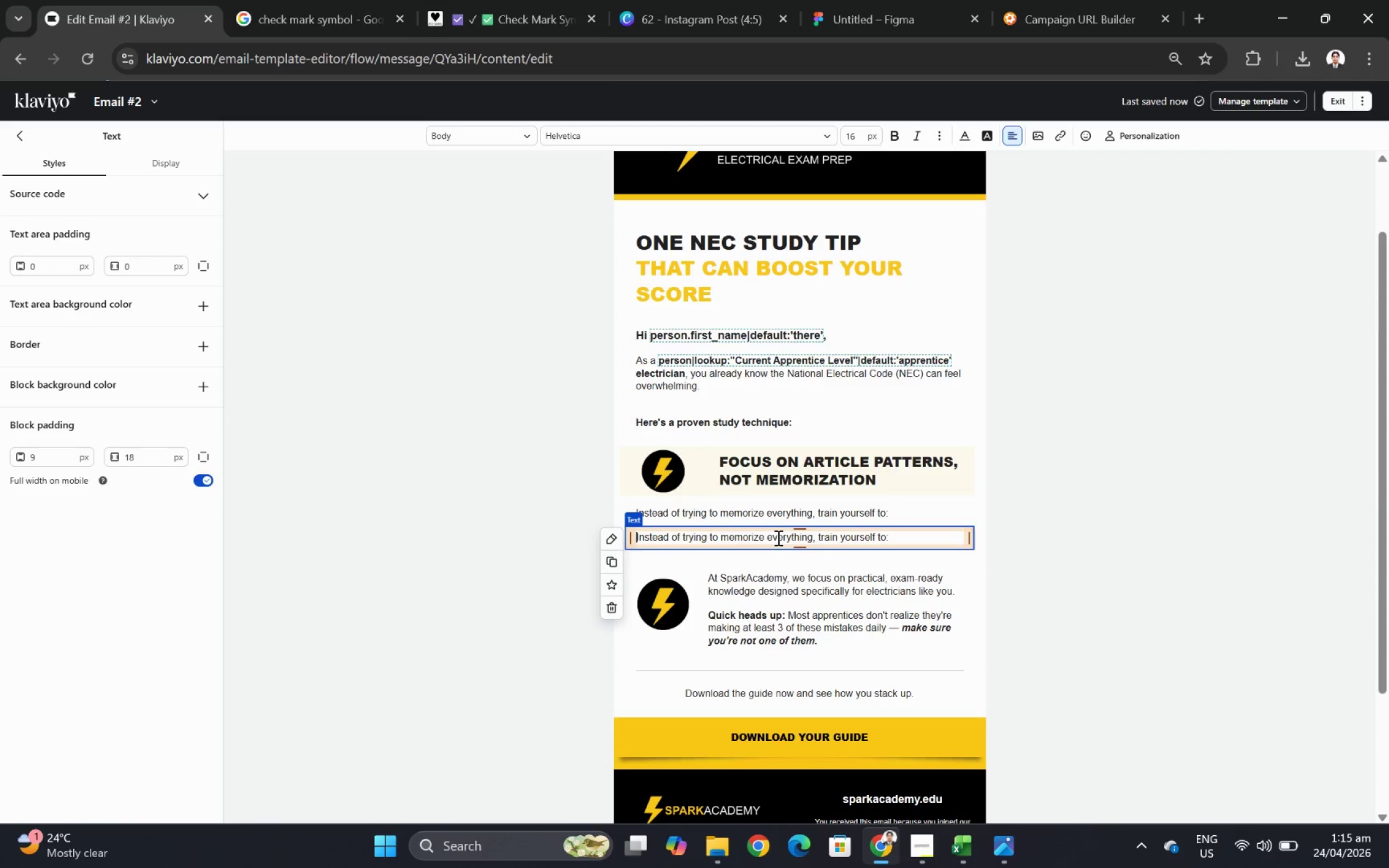 
key(ArrowLeft)
 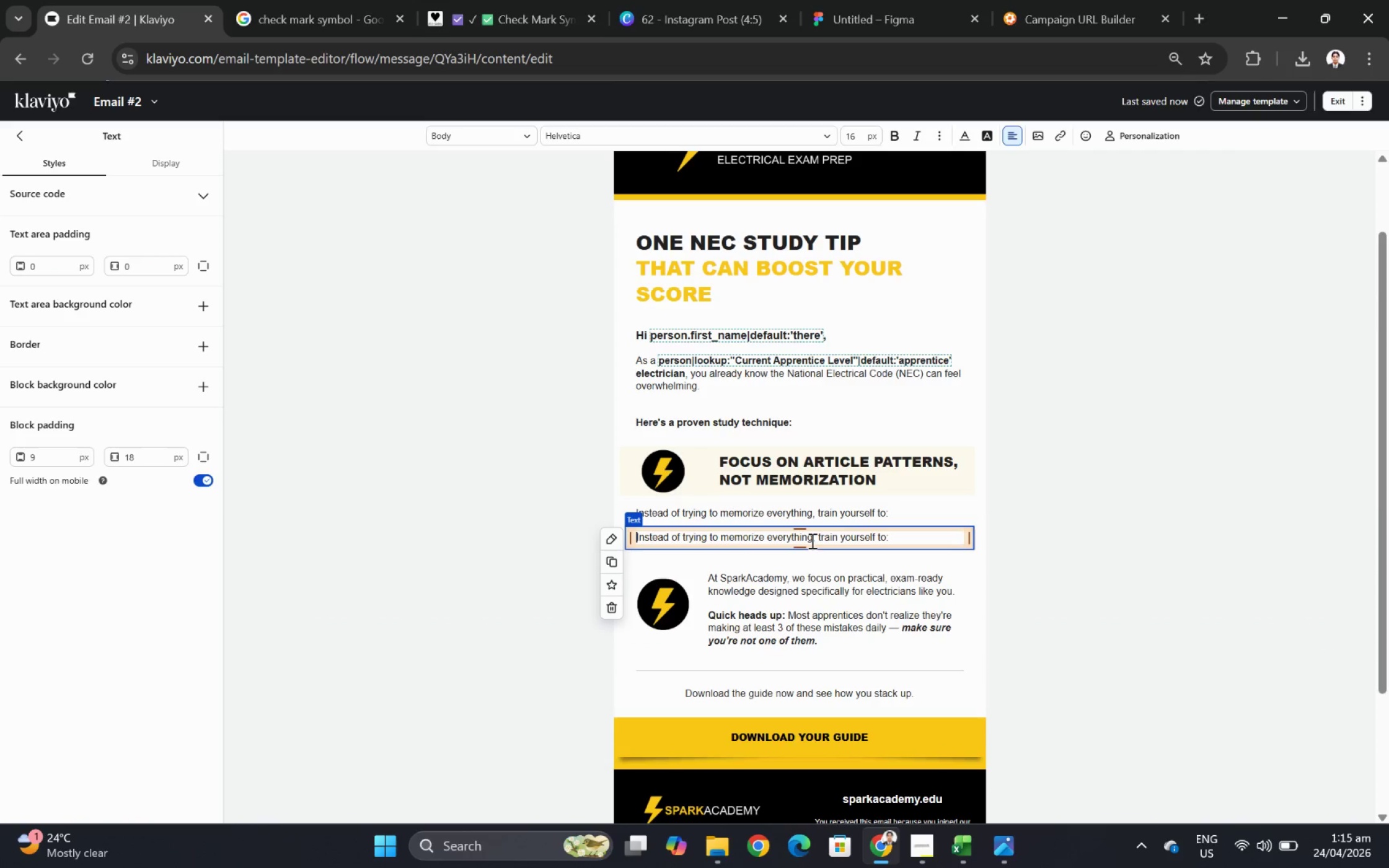 
left_click([968, 613])
 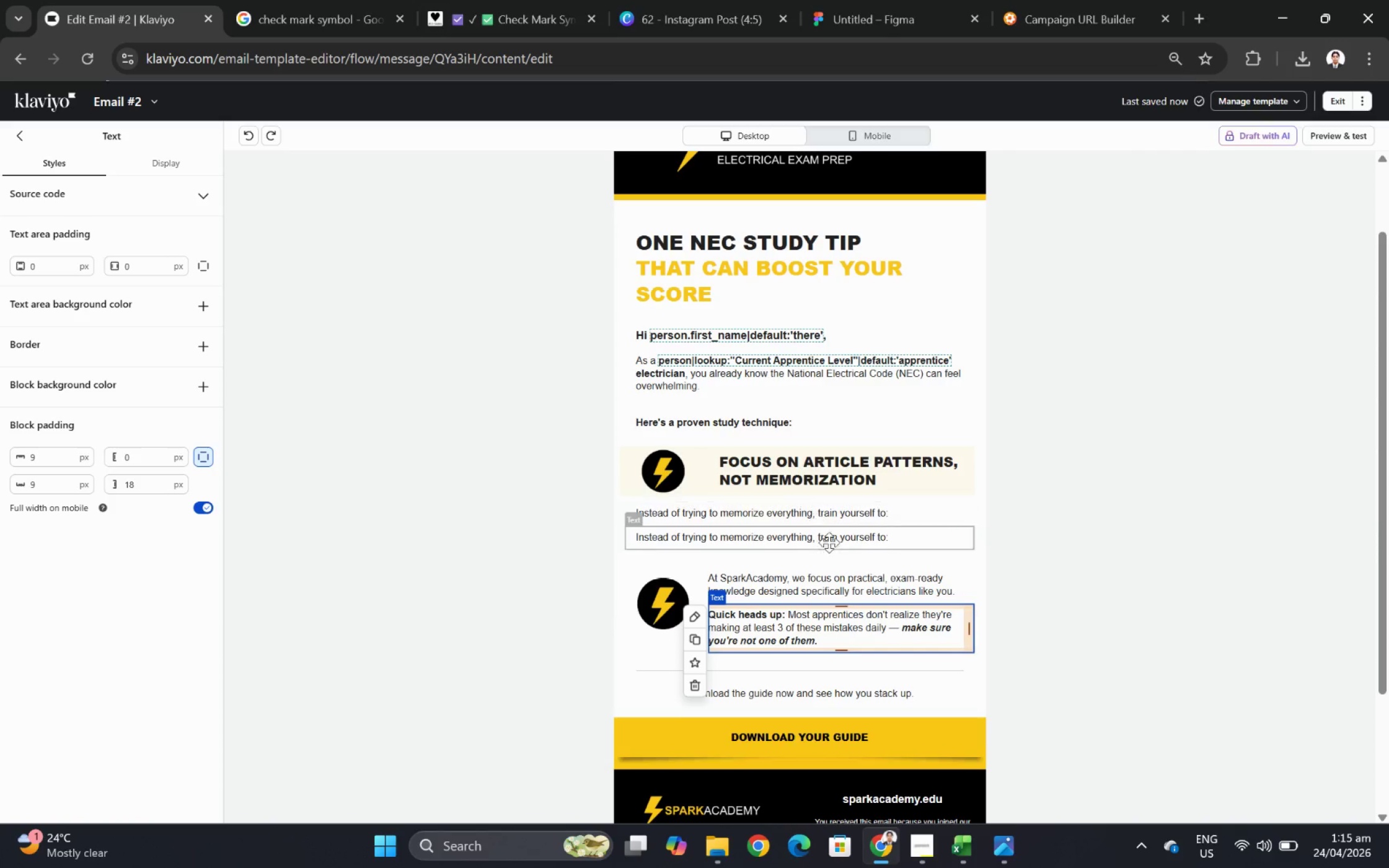 
wait(5.69)
 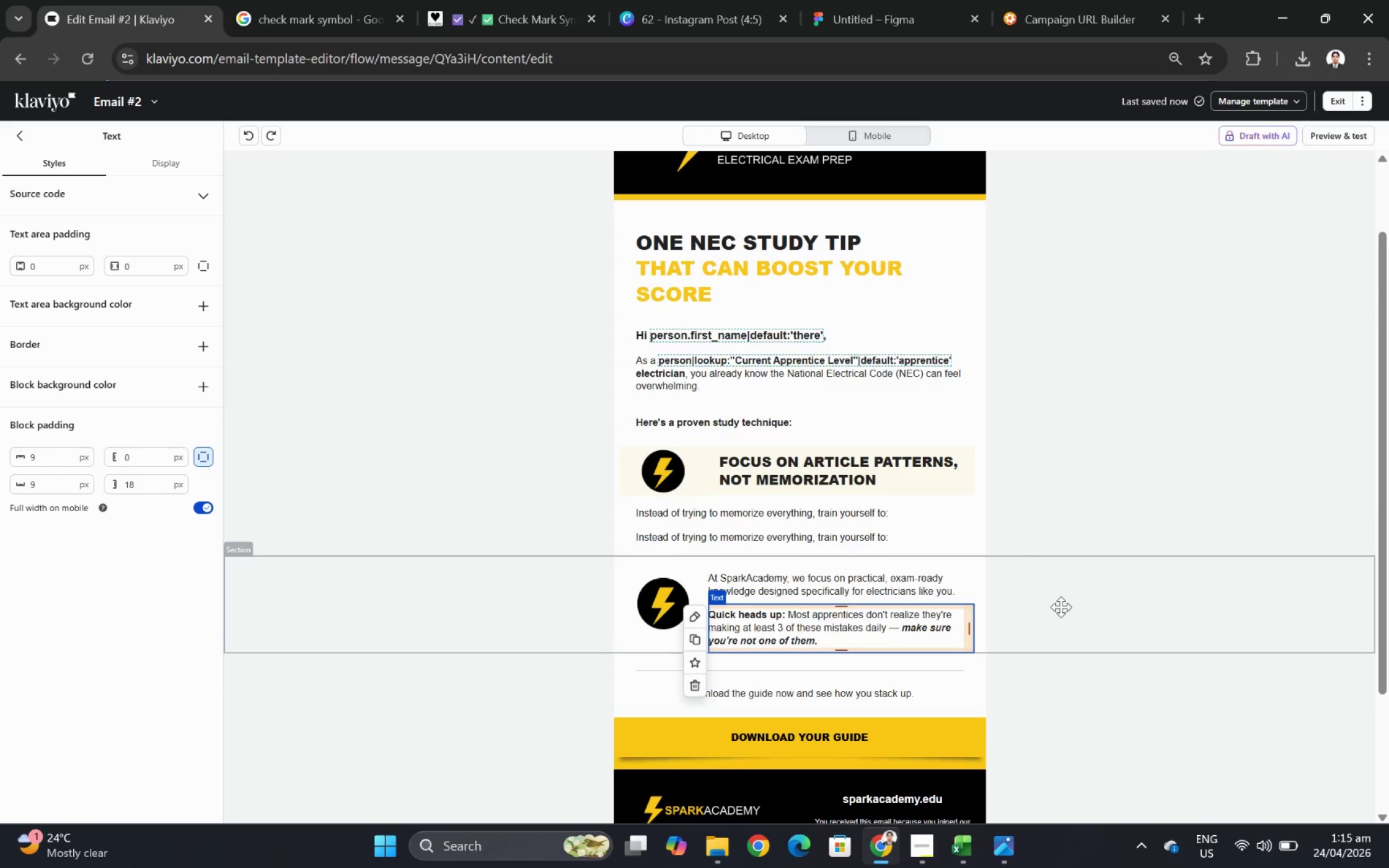 
left_click([485, 463])
 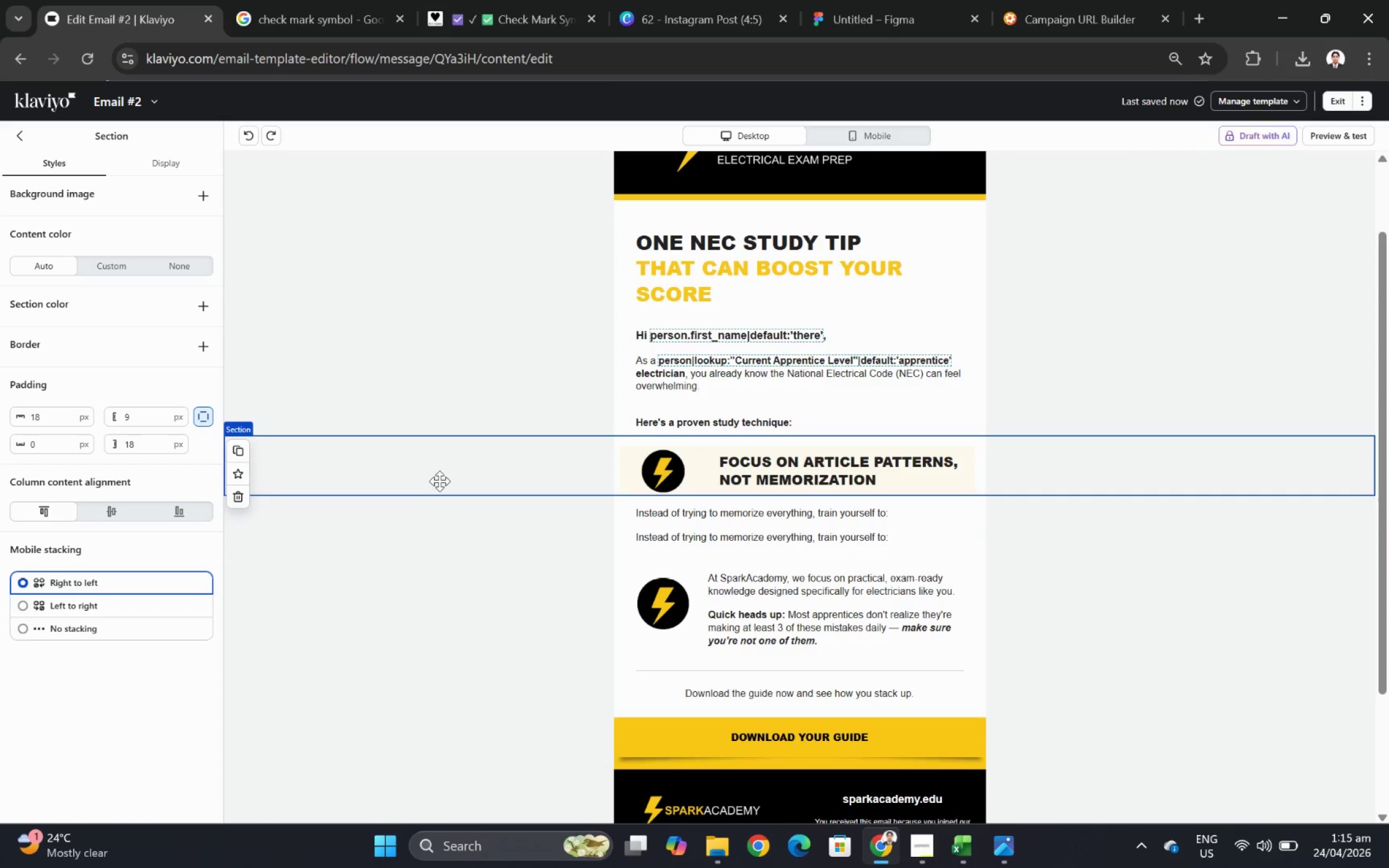 
wait(8.72)
 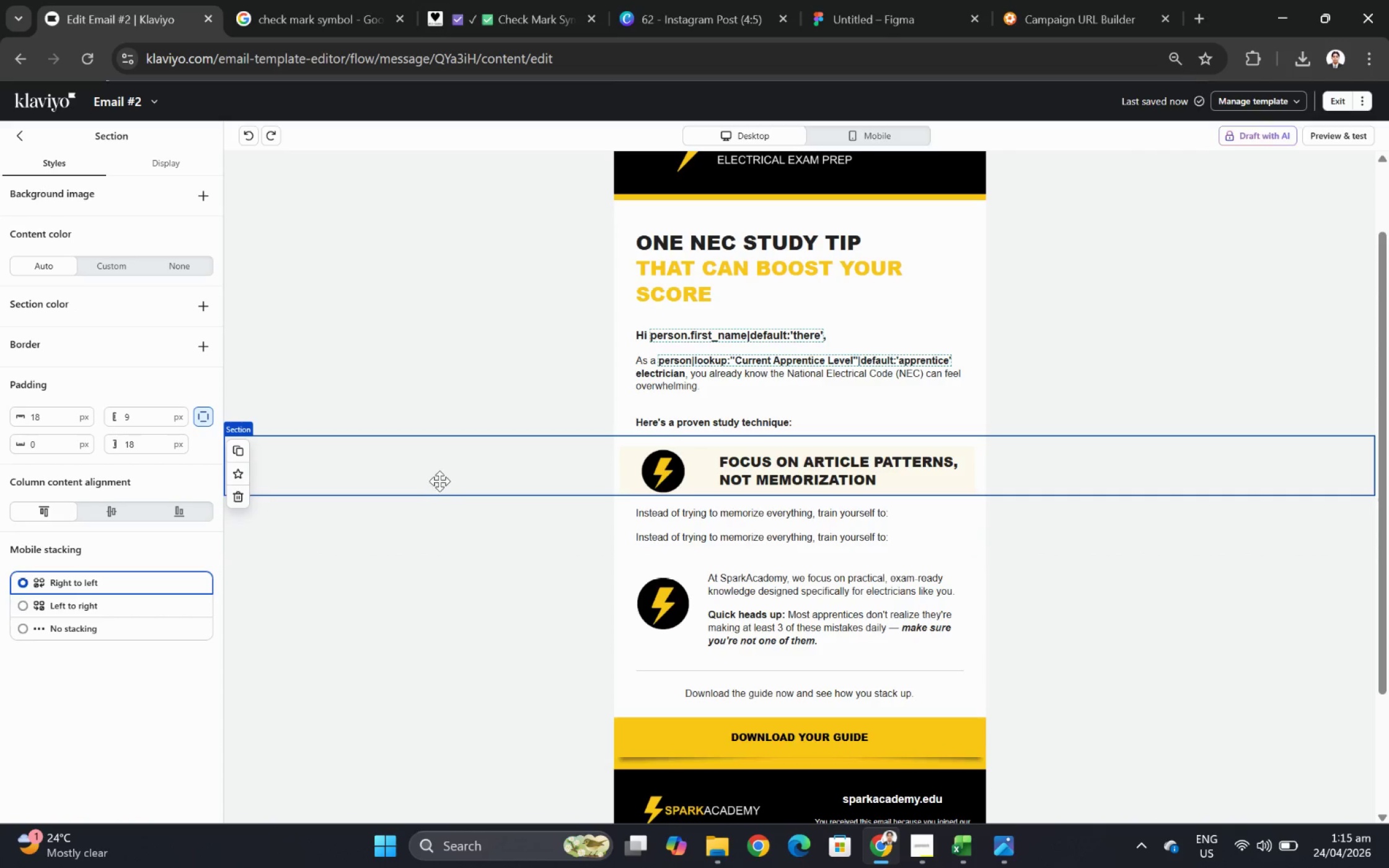 
scroll: coordinate [1107, 634], scroll_direction: down, amount: 1.0
 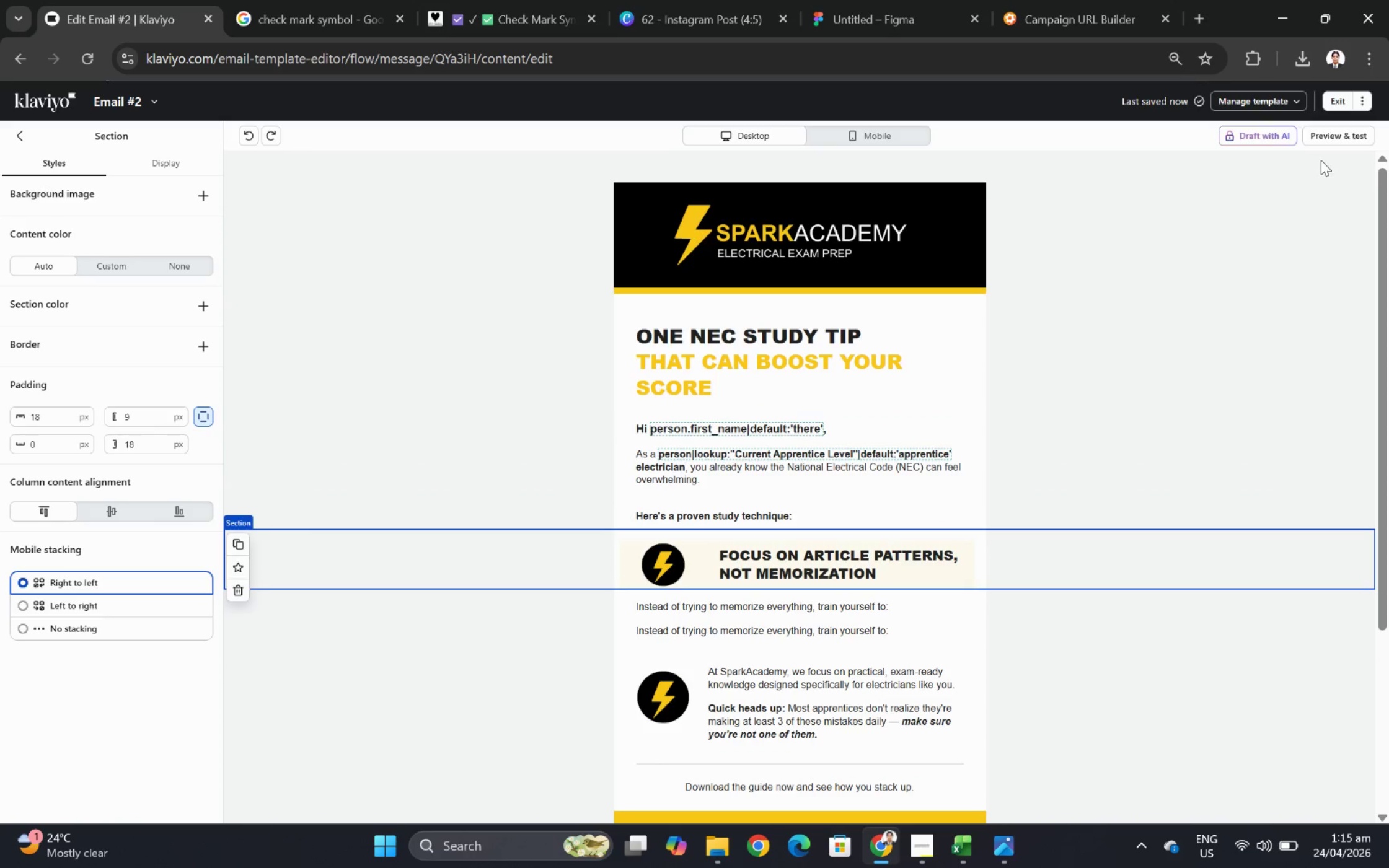 
left_click([1326, 137])
 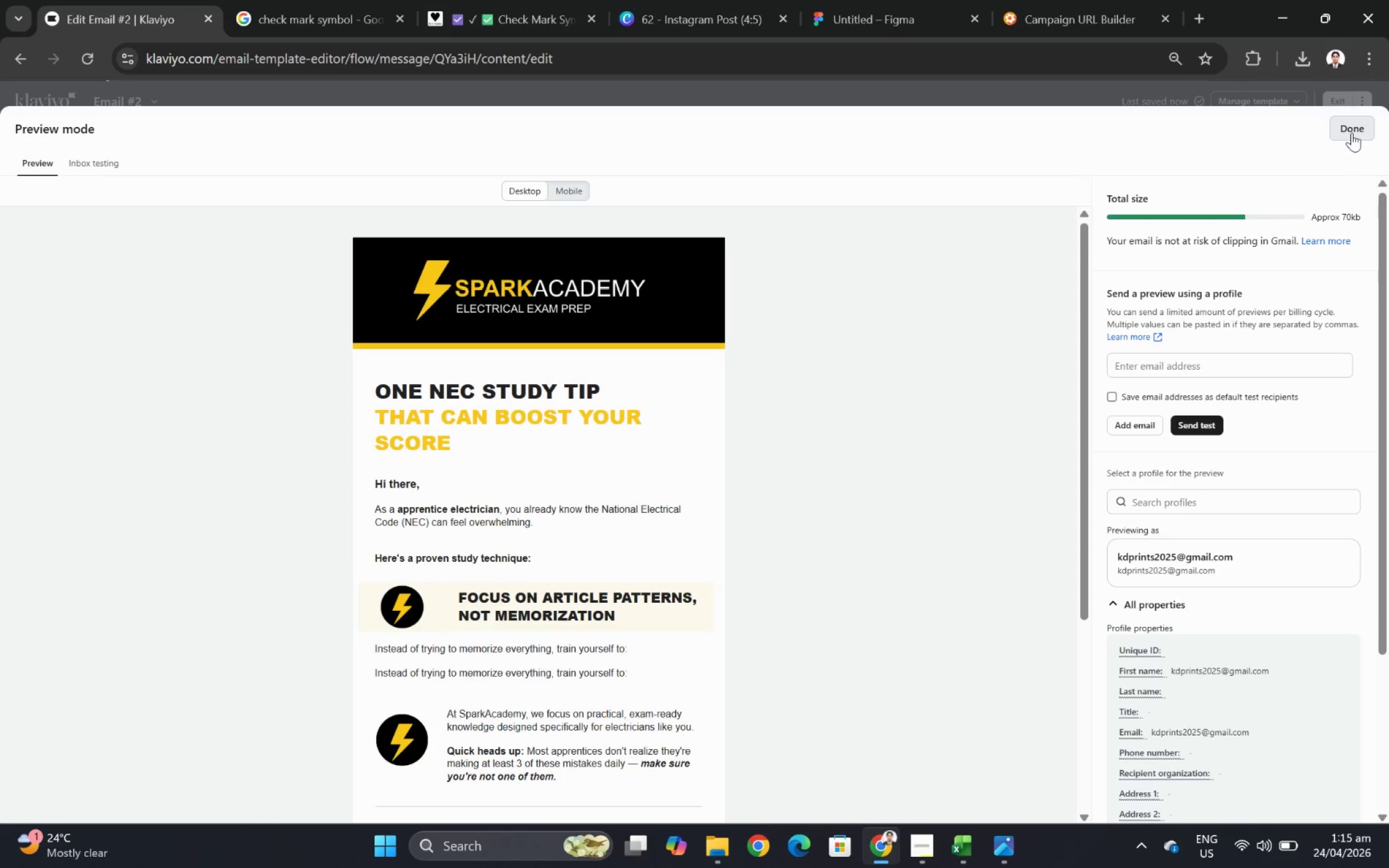 
wait(5.45)
 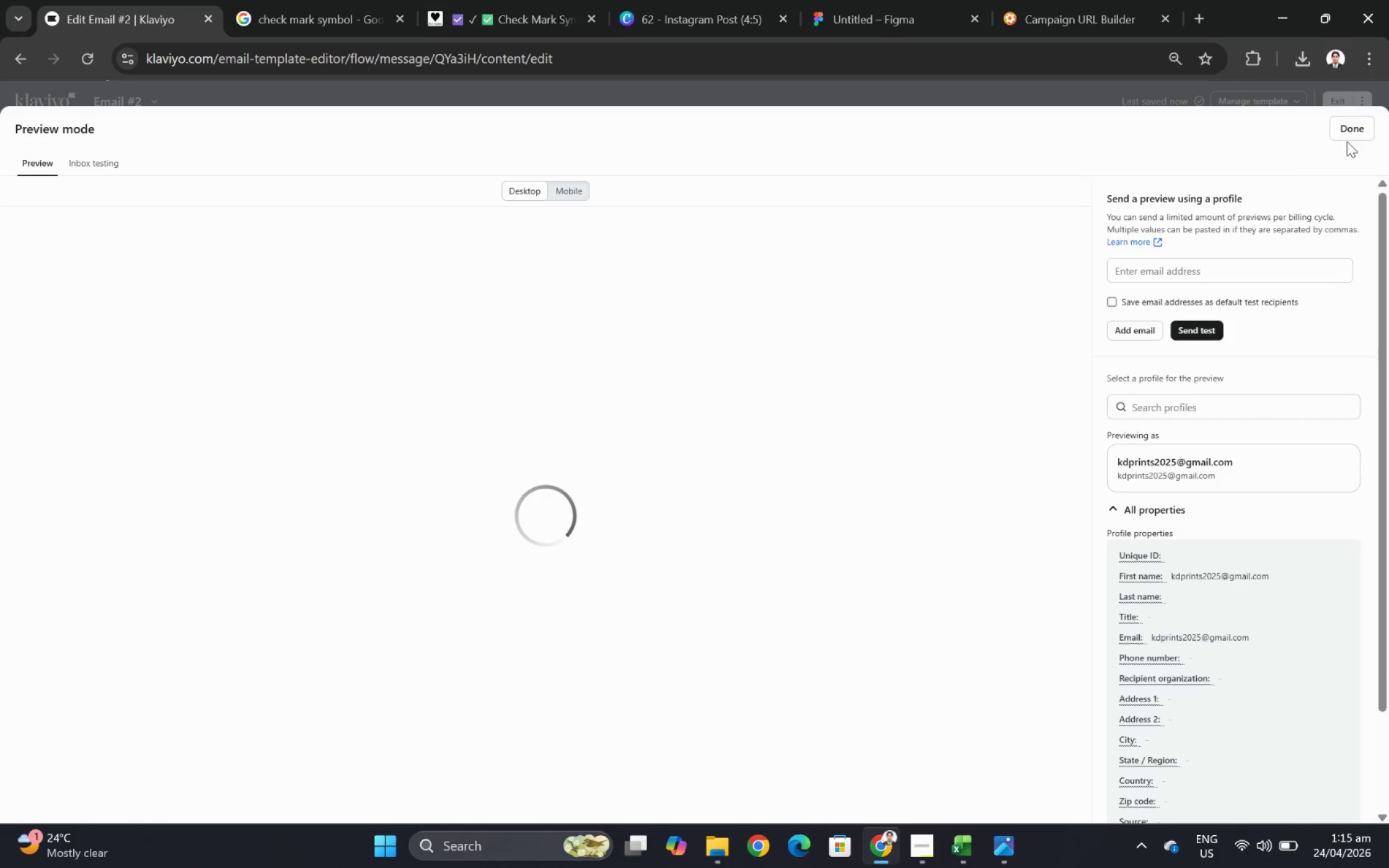 
left_click([1351, 133])
 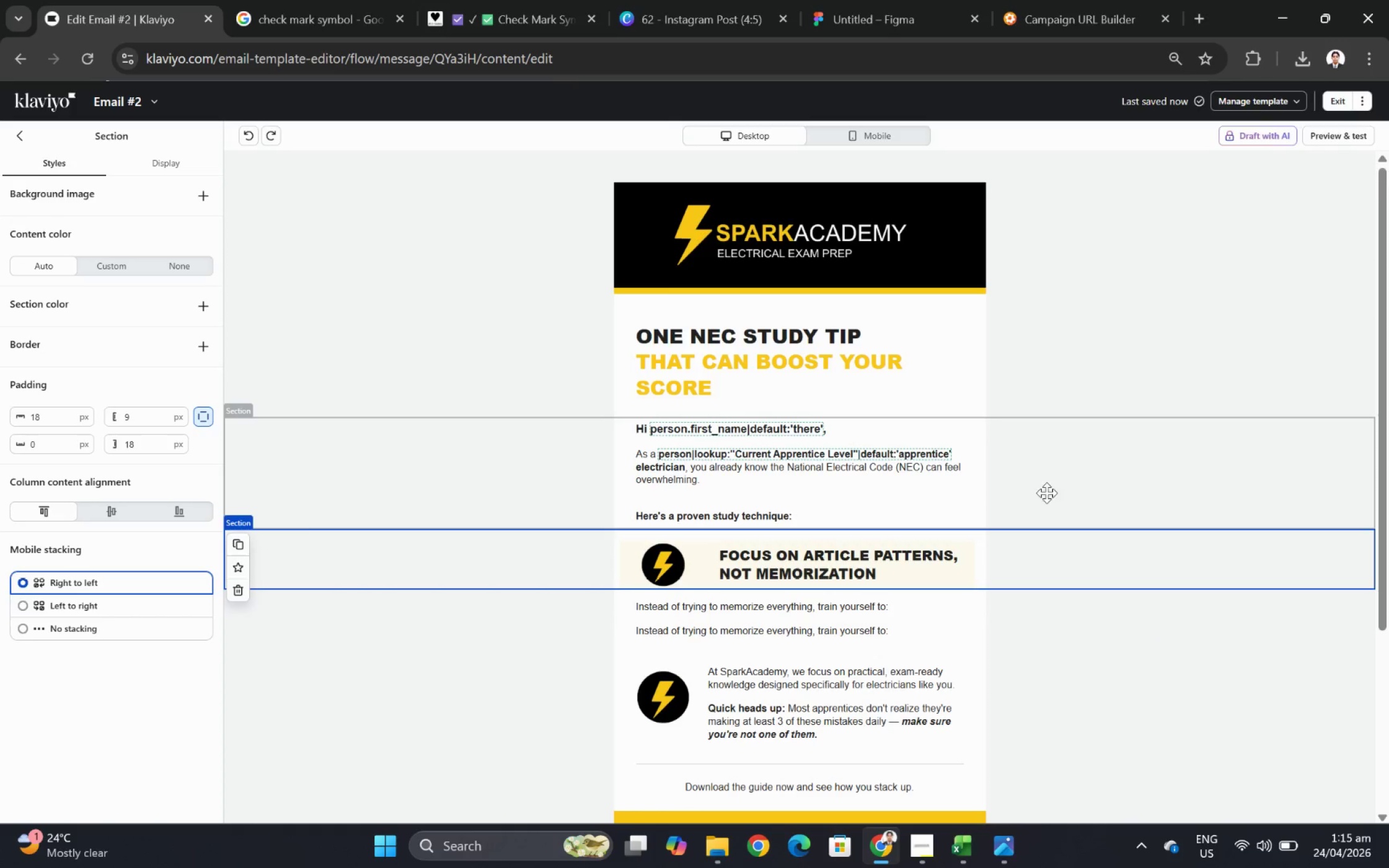 
scroll: coordinate [1039, 498], scroll_direction: down, amount: 2.0
 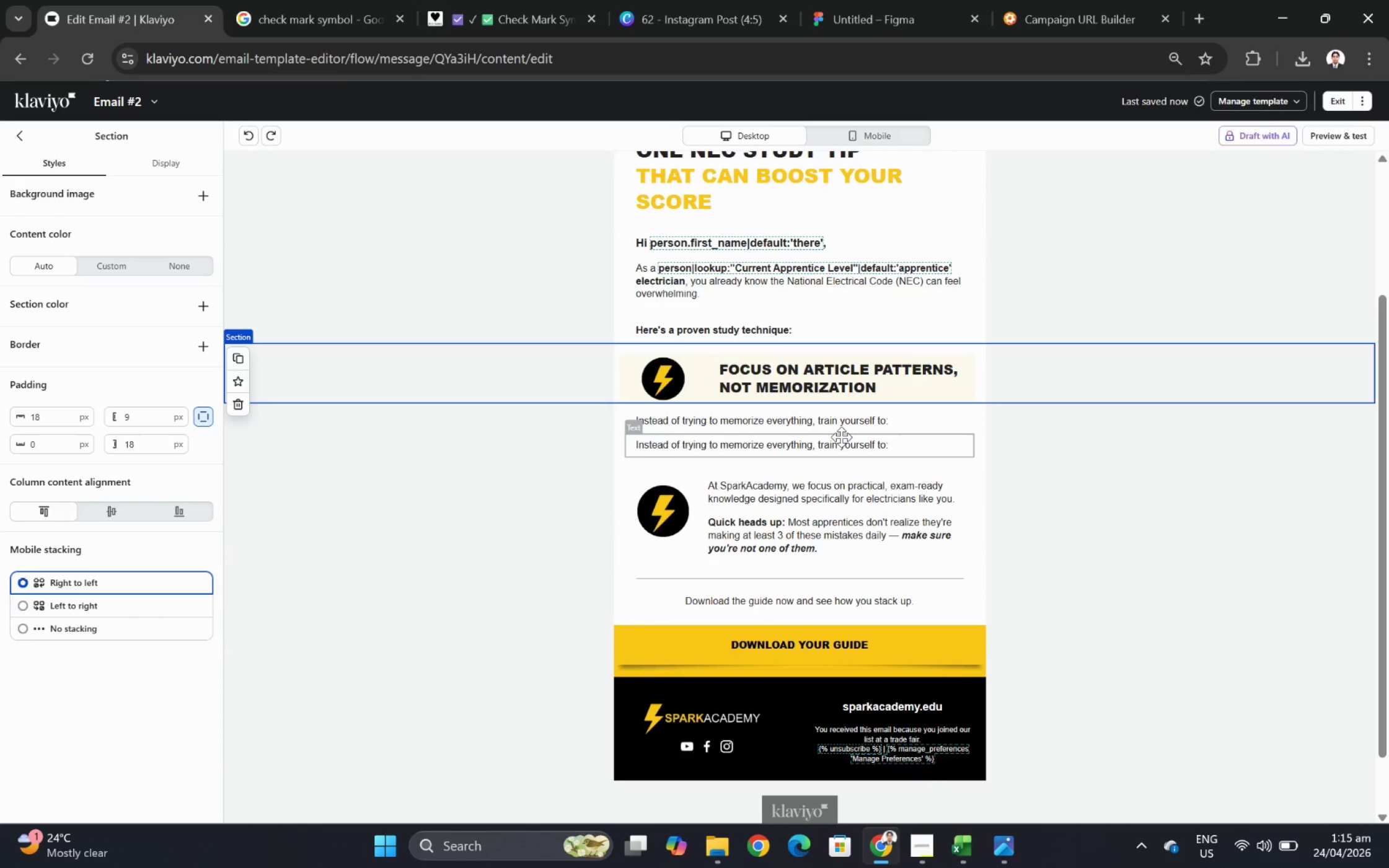 
left_click([841, 437])
 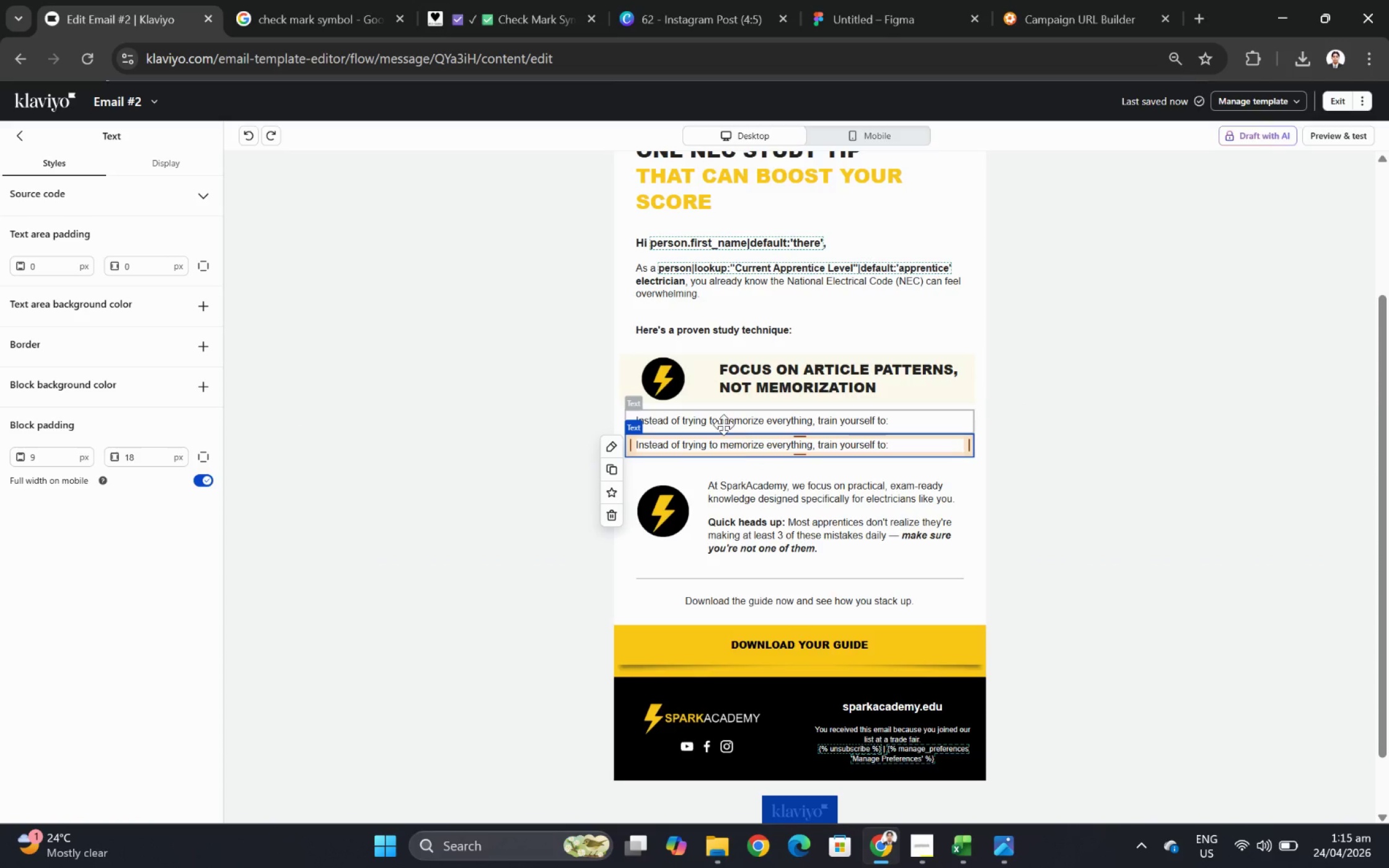 
double_click([726, 447])
 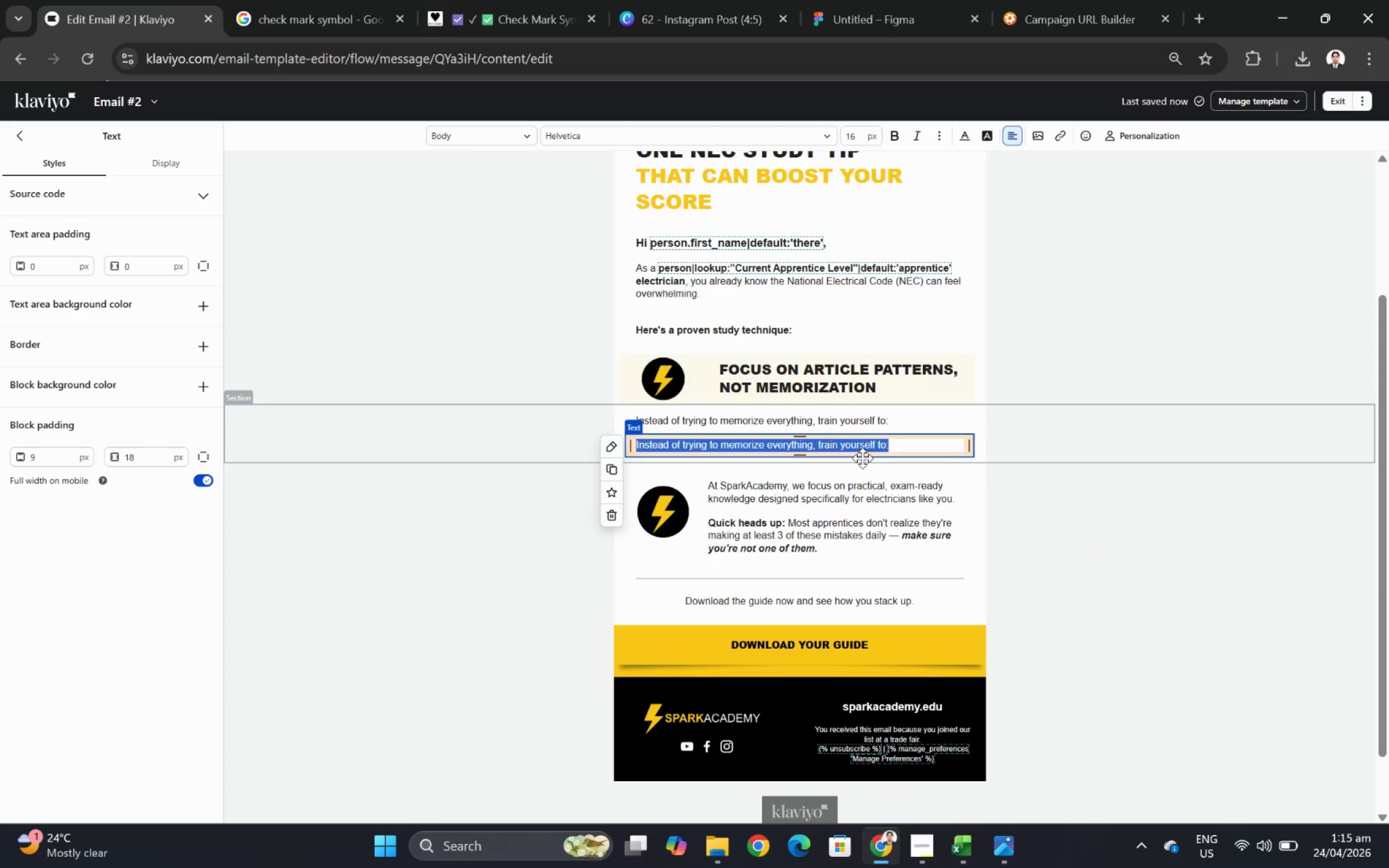 
type(Understand how NEC articles are structured)
 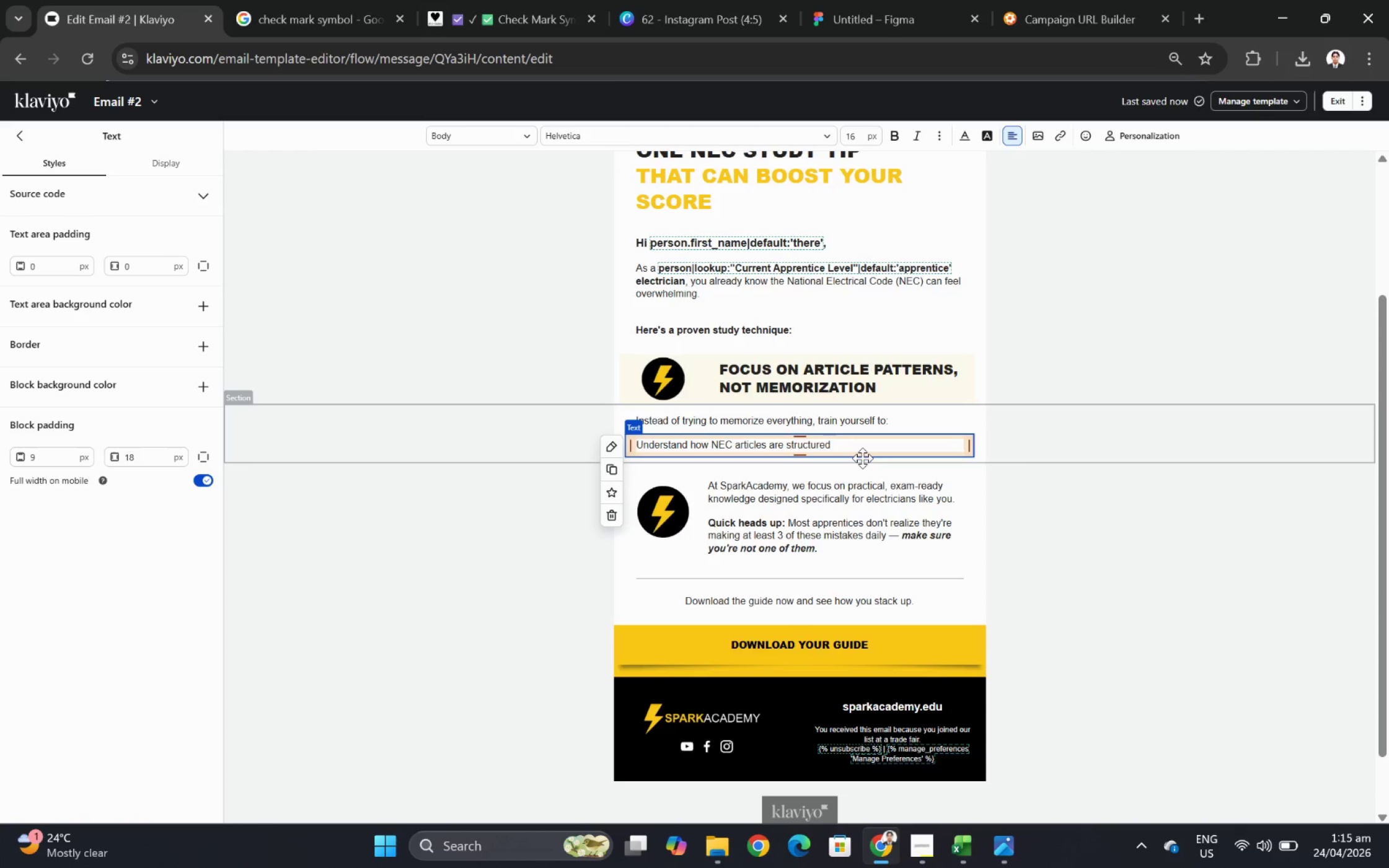 
wait(7.98)
 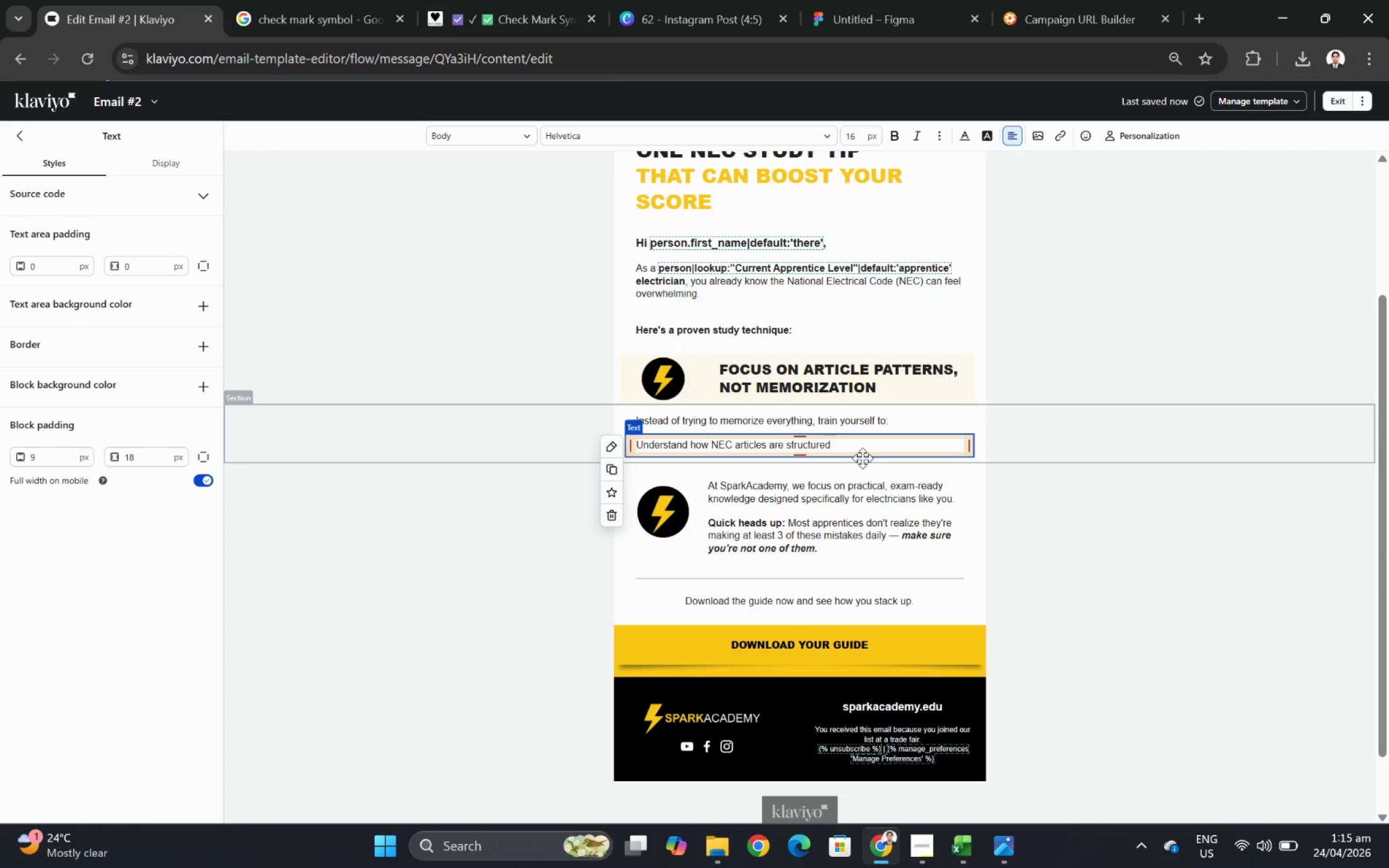 
left_click([847, 446])
 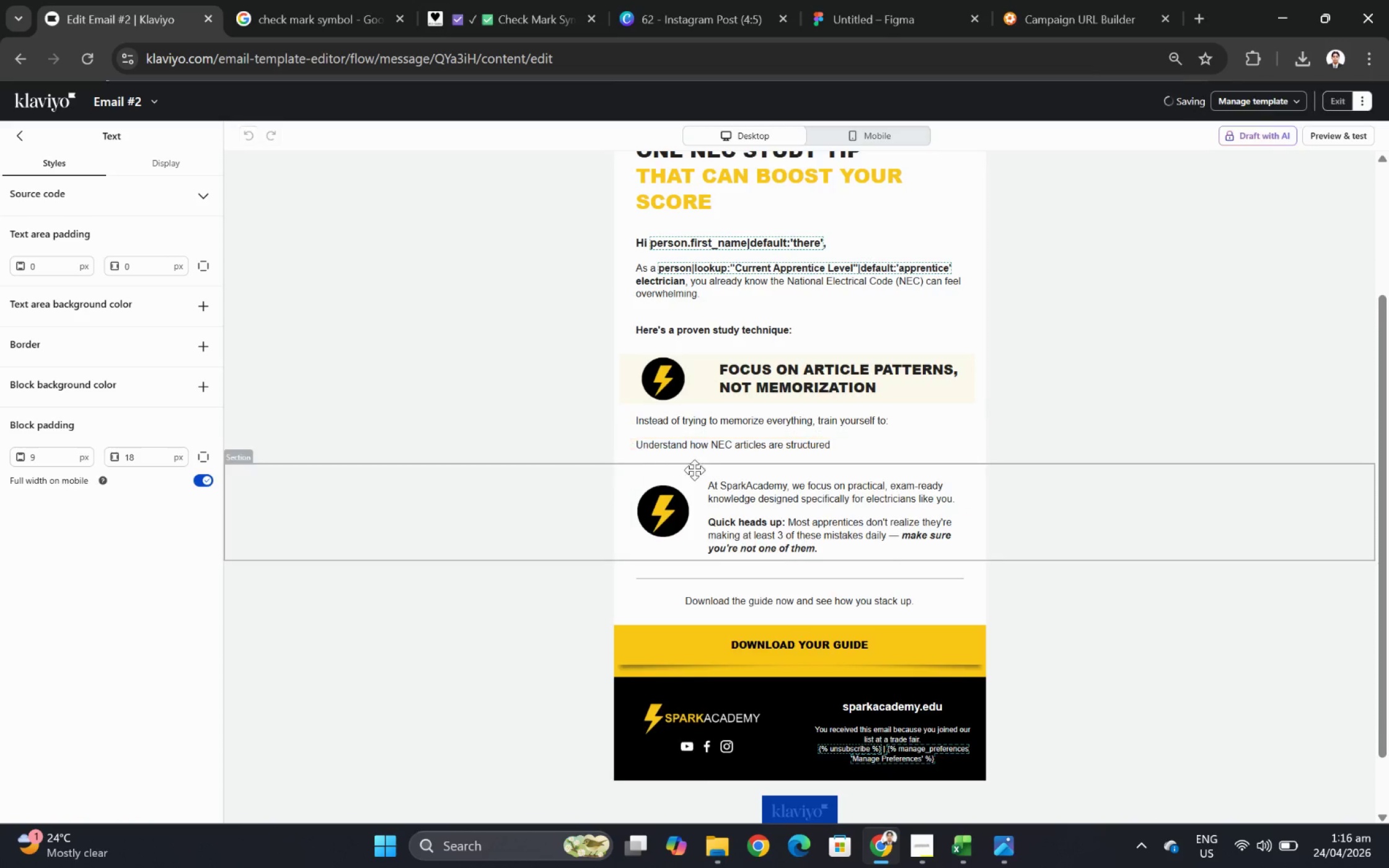 
double_click([702, 470])
 